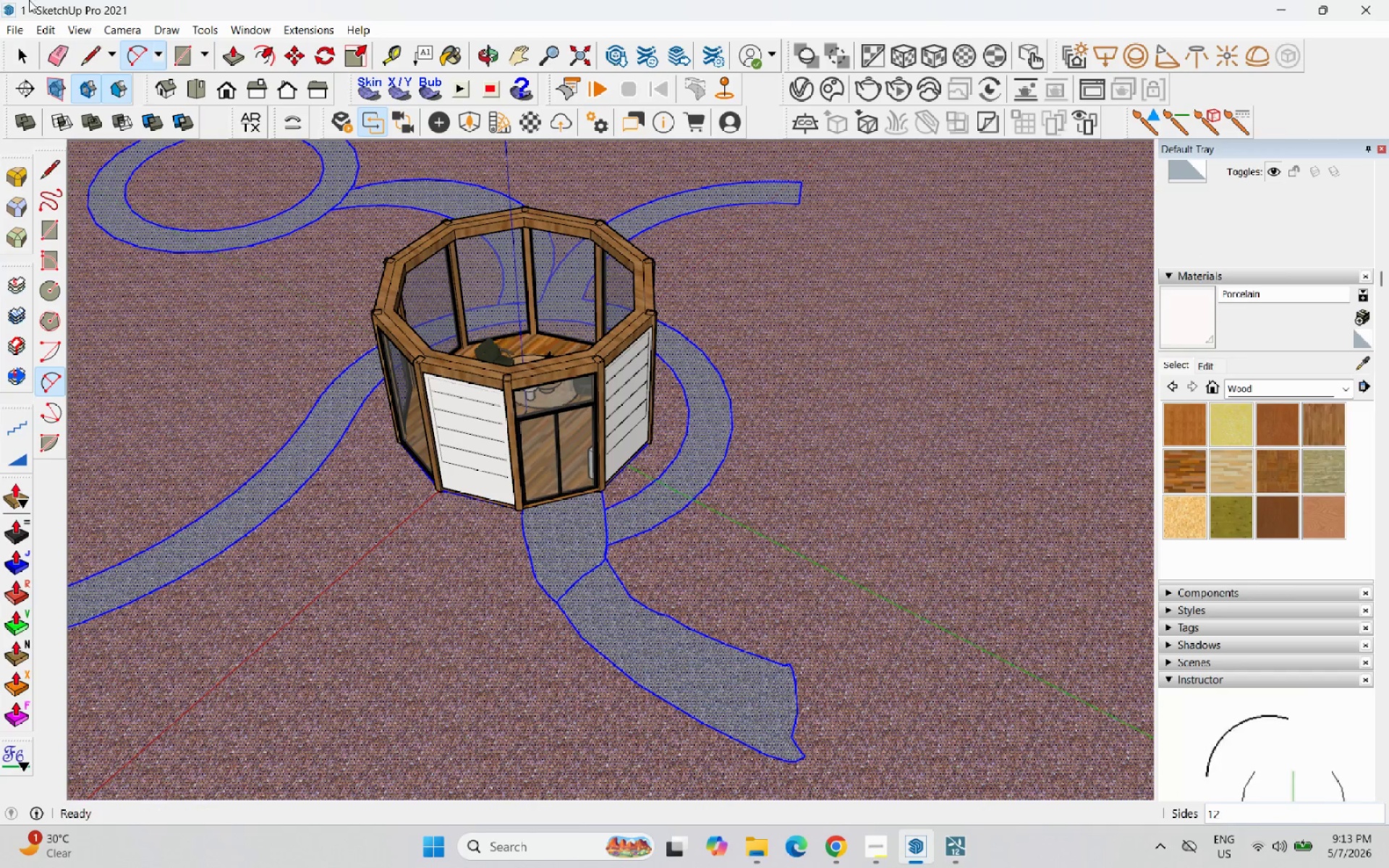 
wait(6.05)
 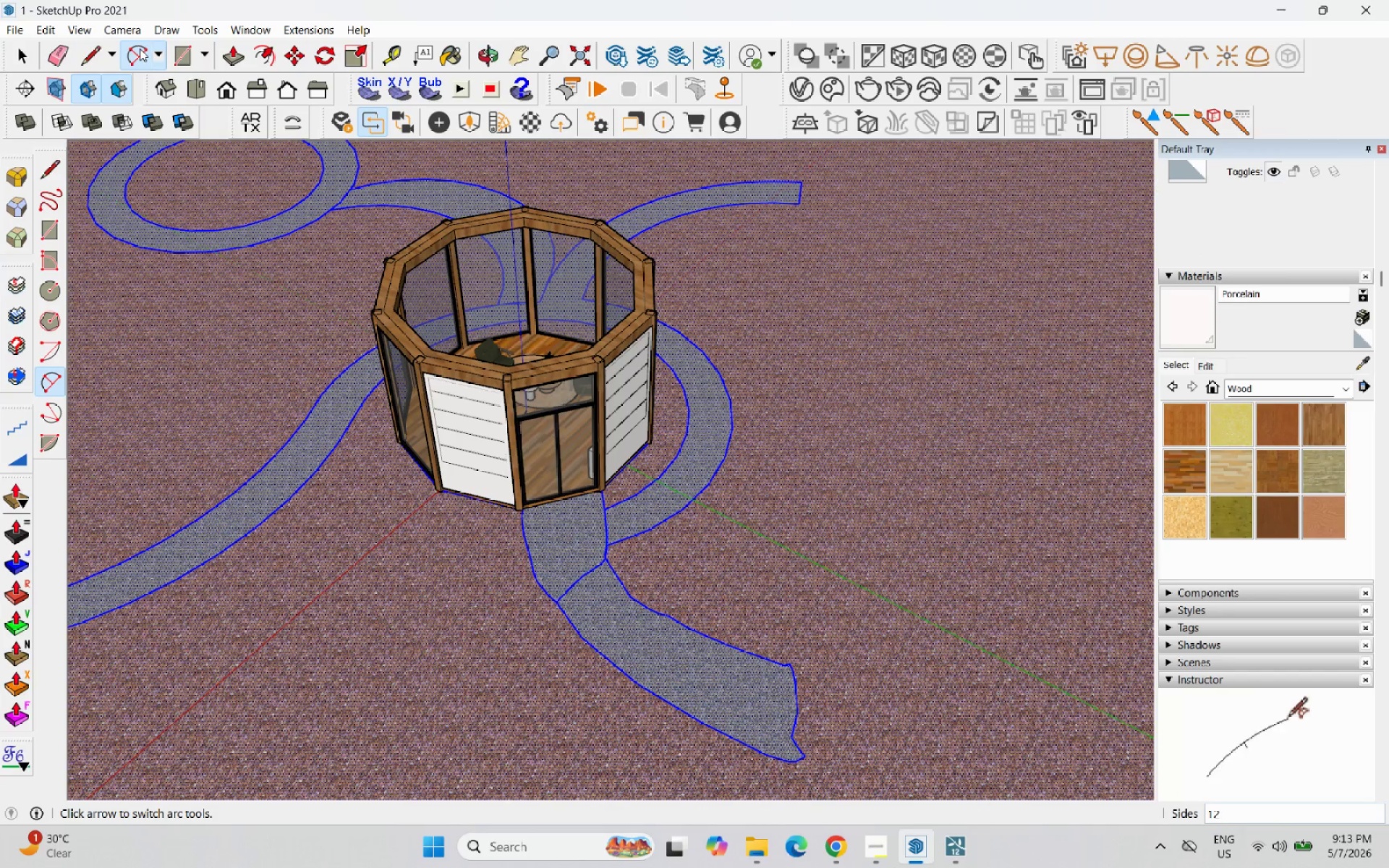 
scroll: coordinate [525, 342], scroll_direction: down, amount: 3.0
 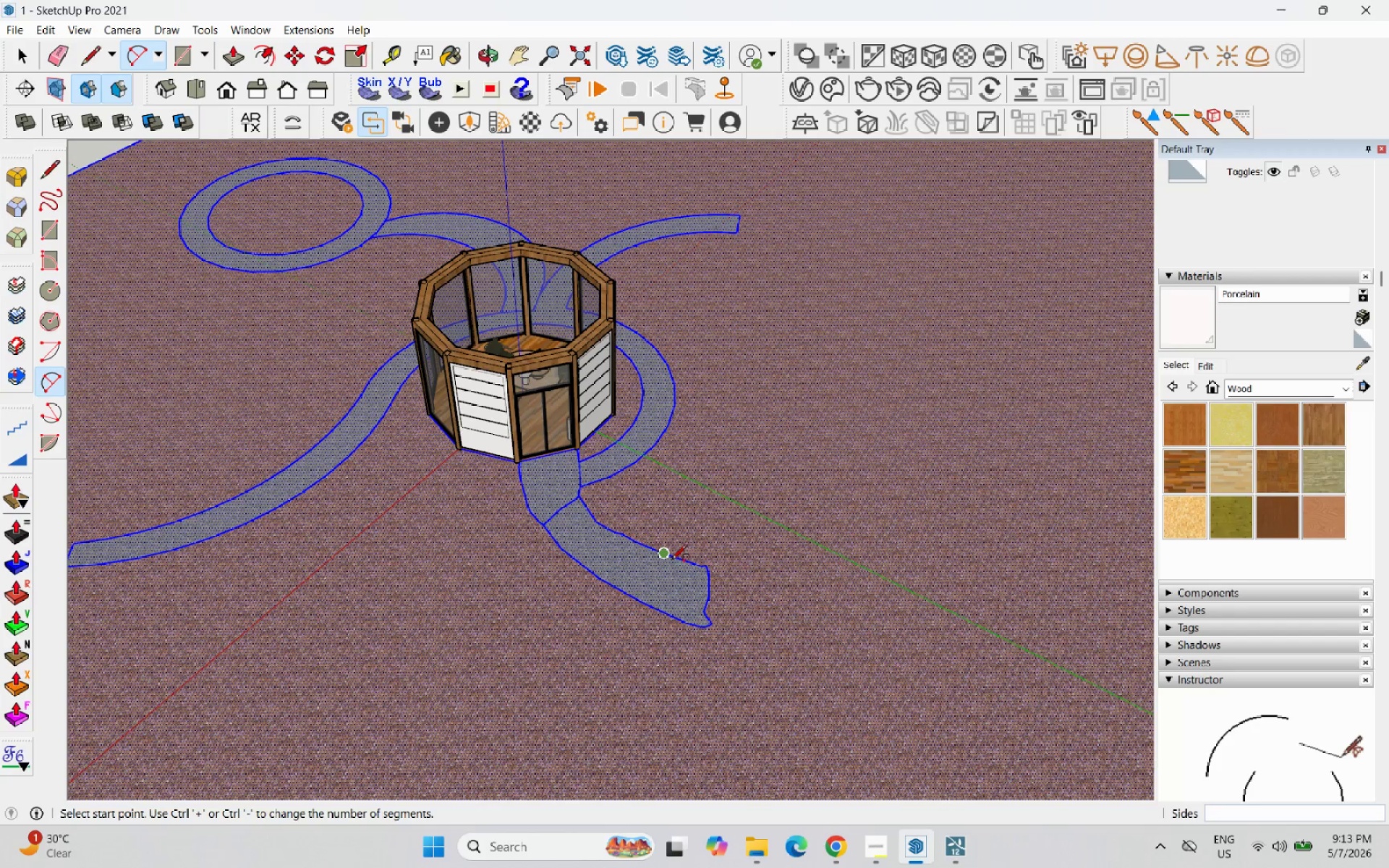 
left_click([671, 561])
 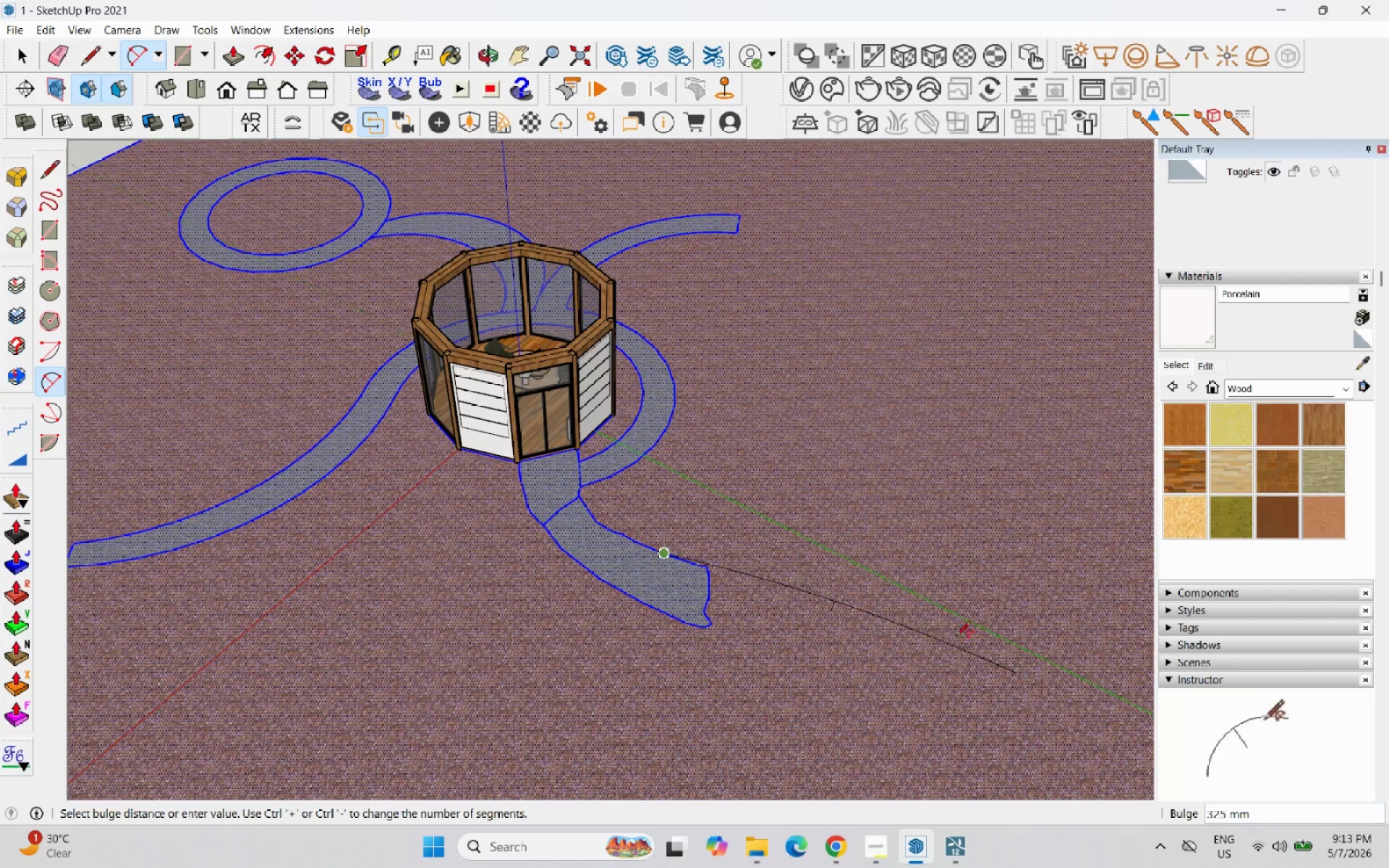 
scroll: coordinate [909, 650], scroll_direction: up, amount: 4.0
 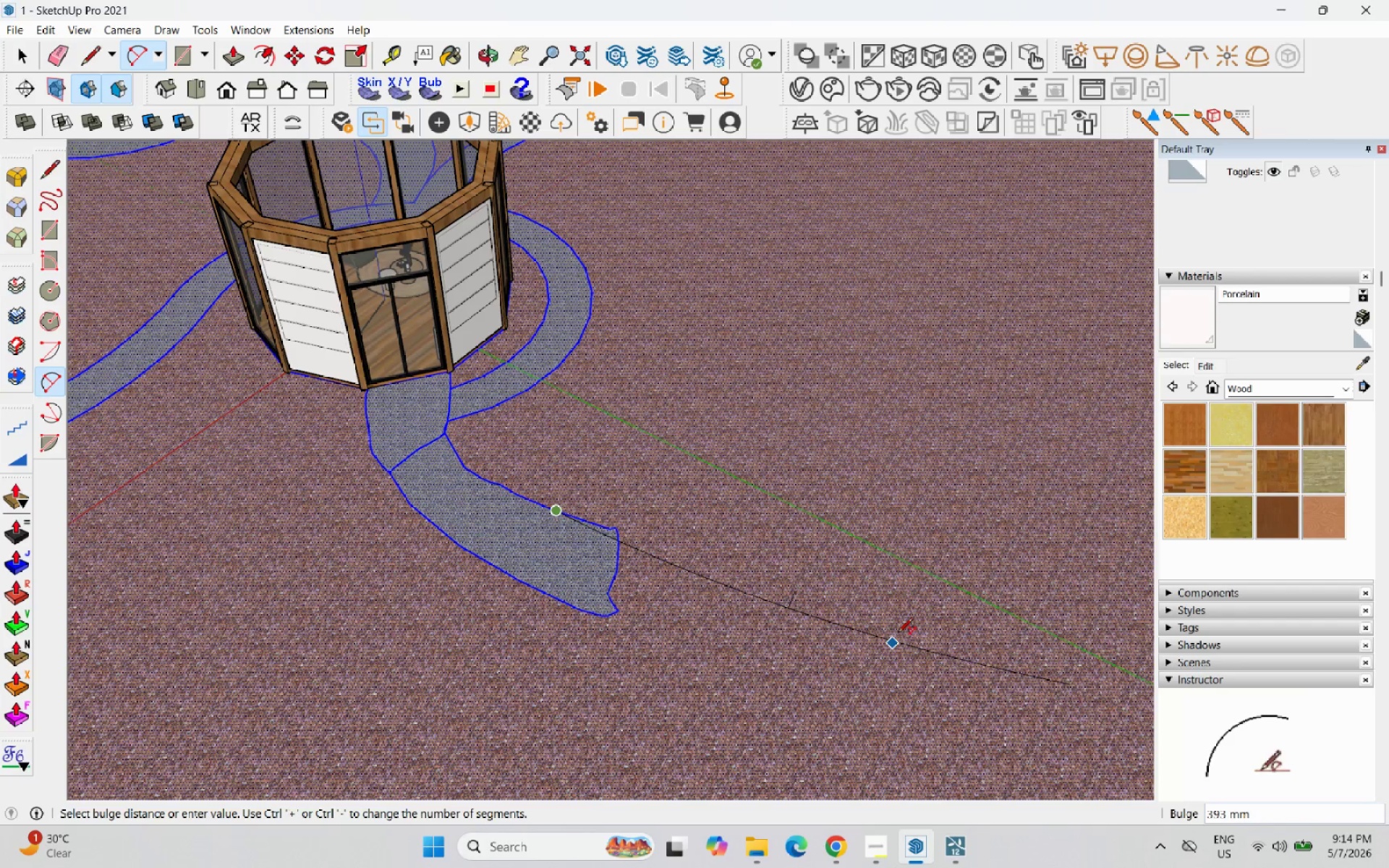 
left_click([898, 634])
 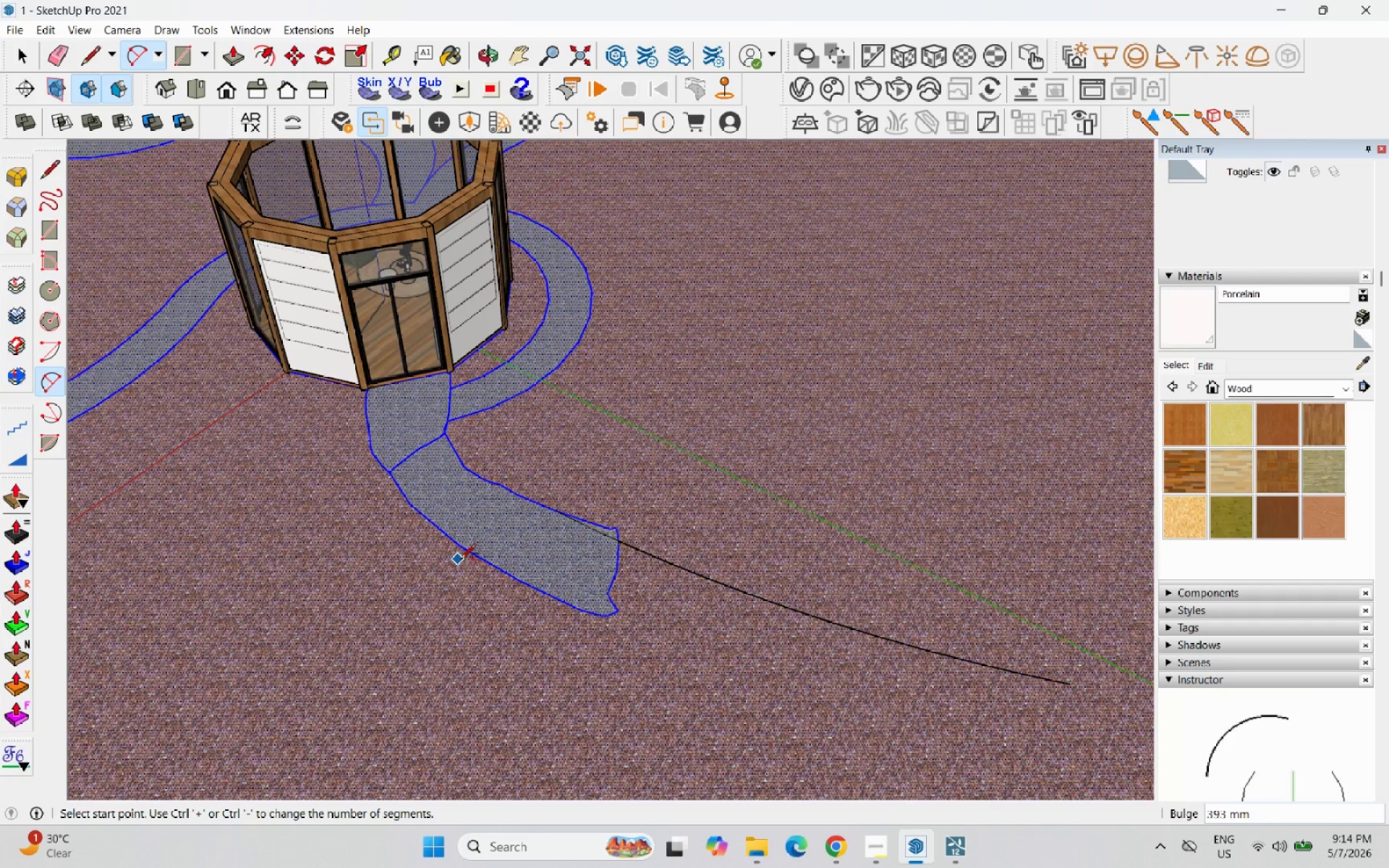 
left_click([490, 566])
 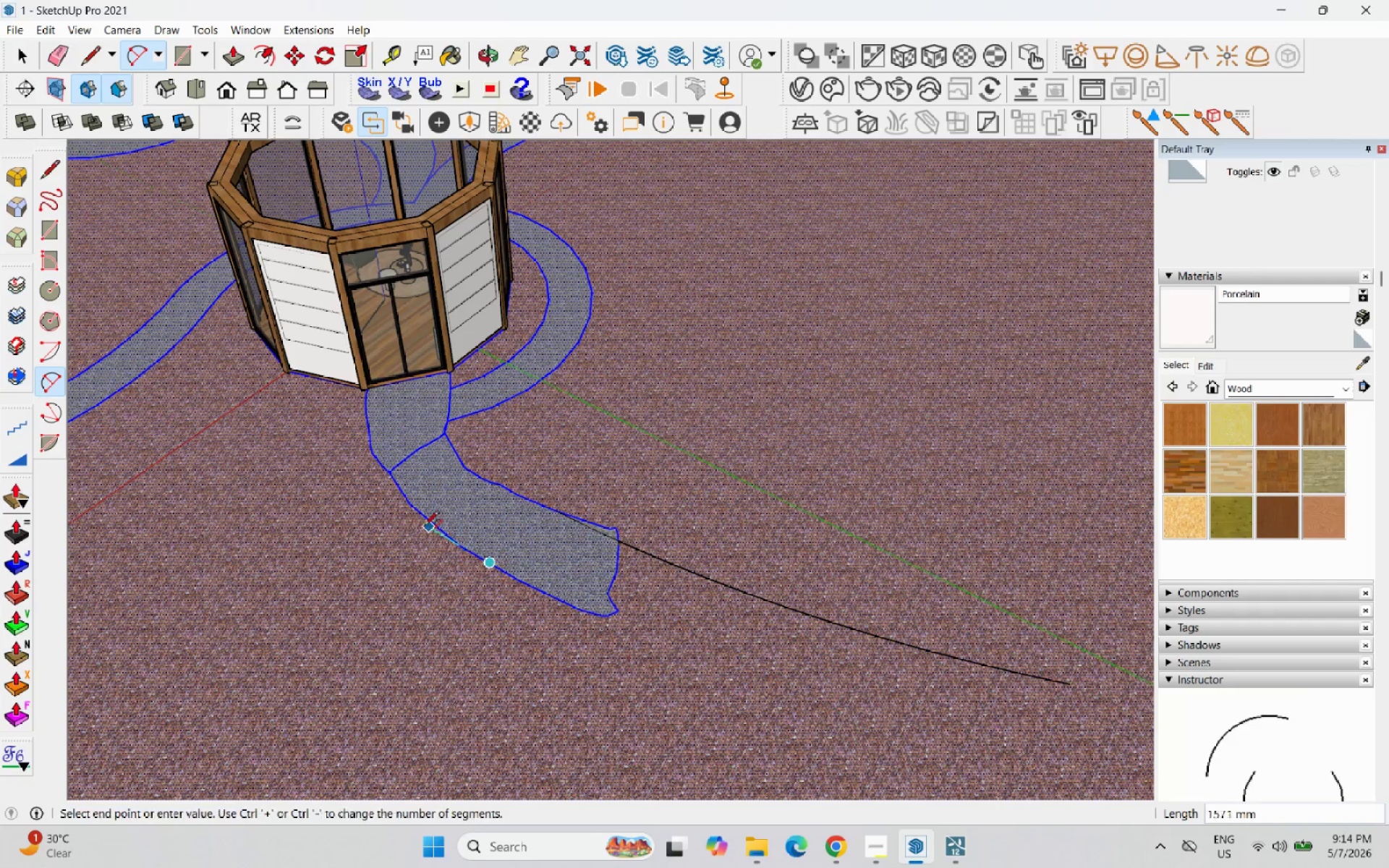 
scroll: coordinate [423, 526], scroll_direction: down, amount: 6.0
 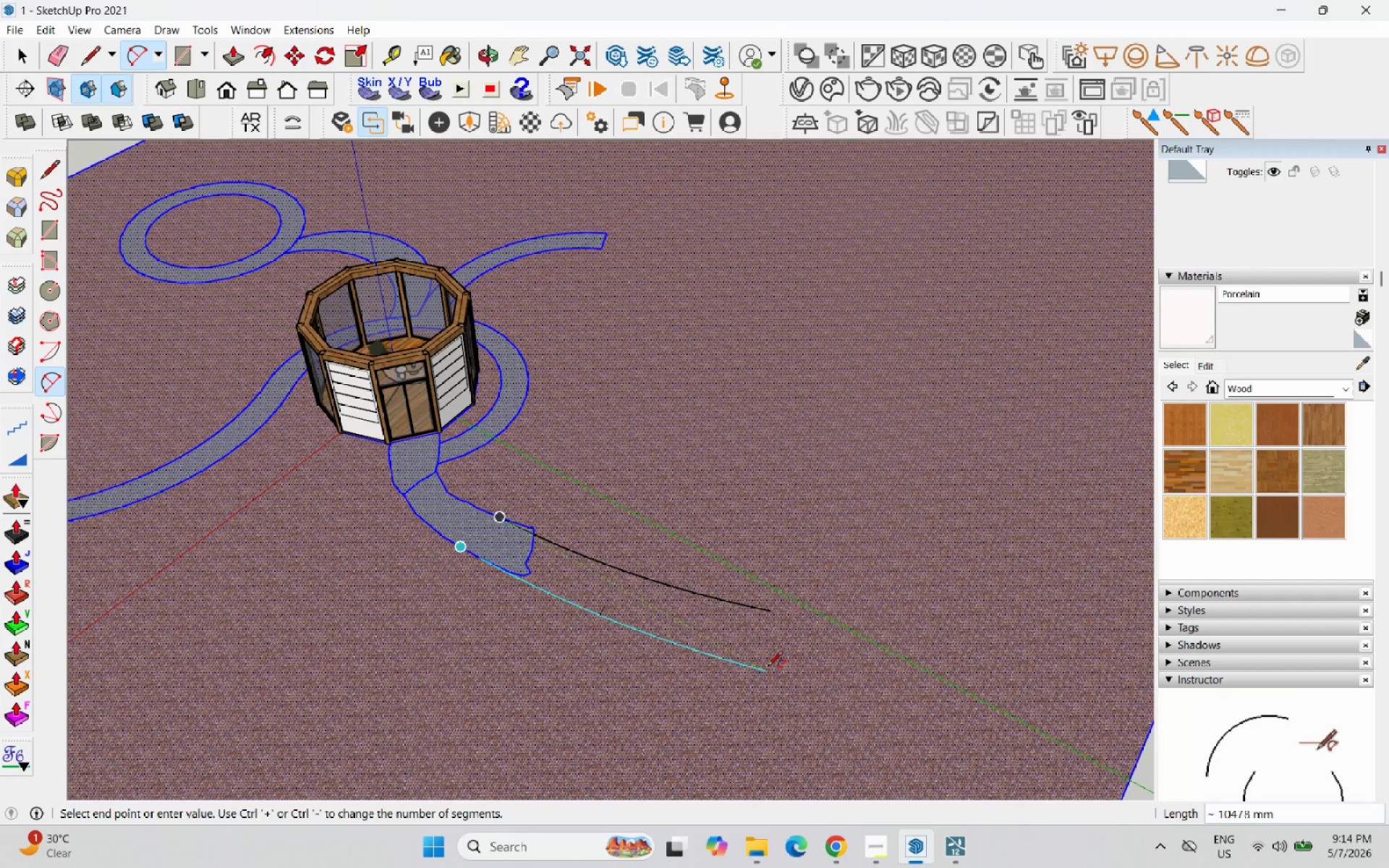 
scroll: coordinate [802, 662], scroll_direction: up, amount: 4.0
 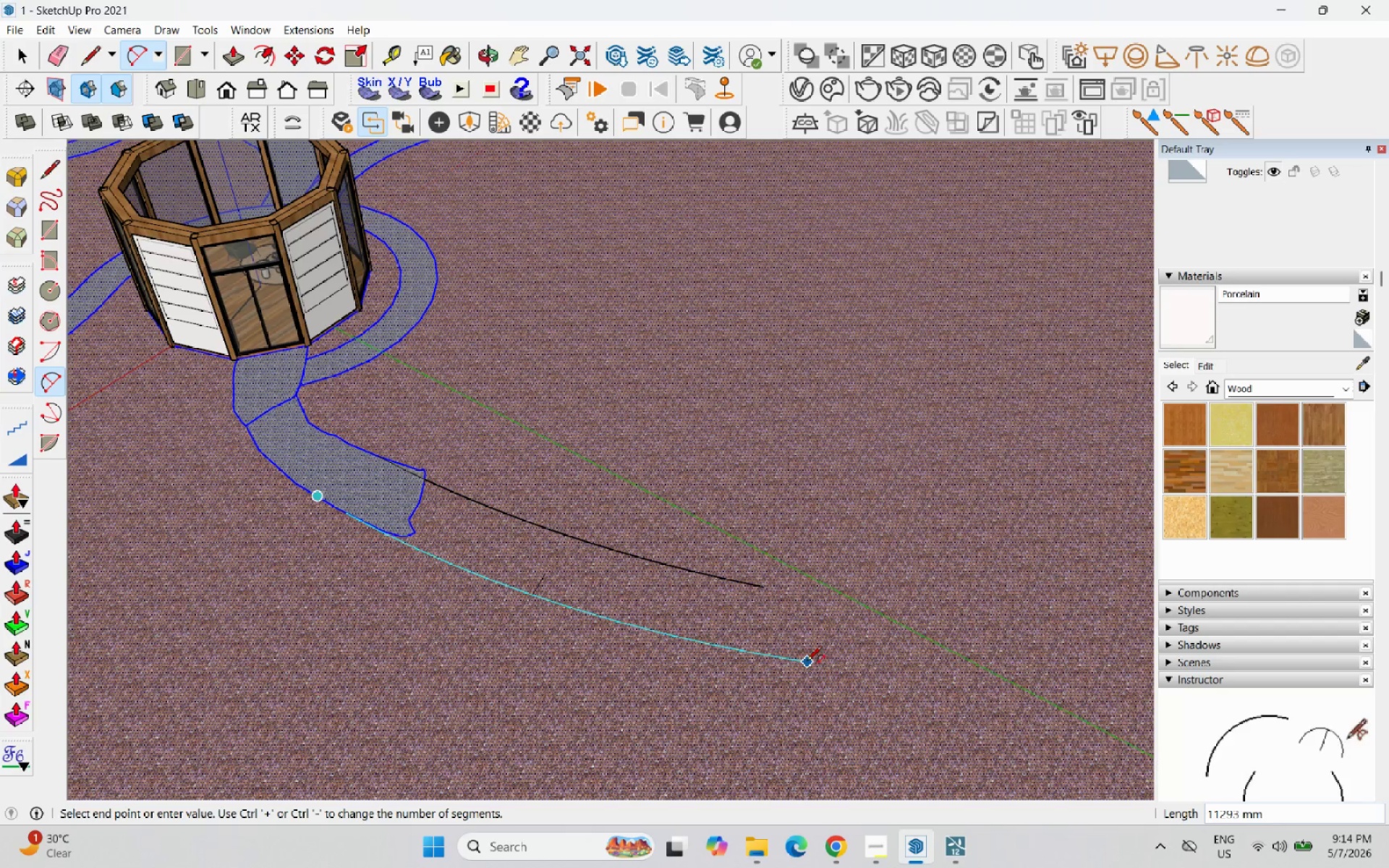 
left_click([807, 662])
 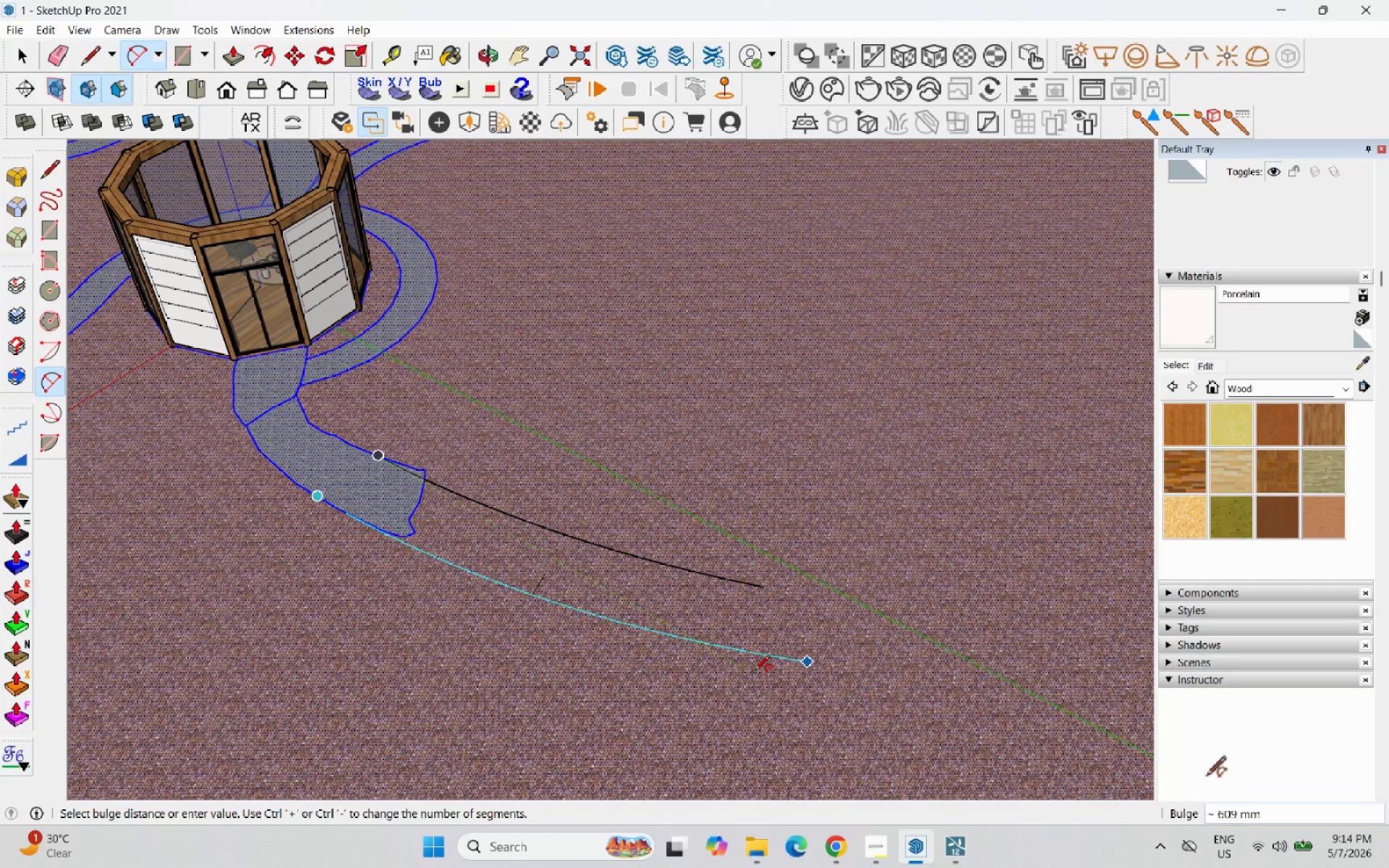 
left_click([755, 671])
 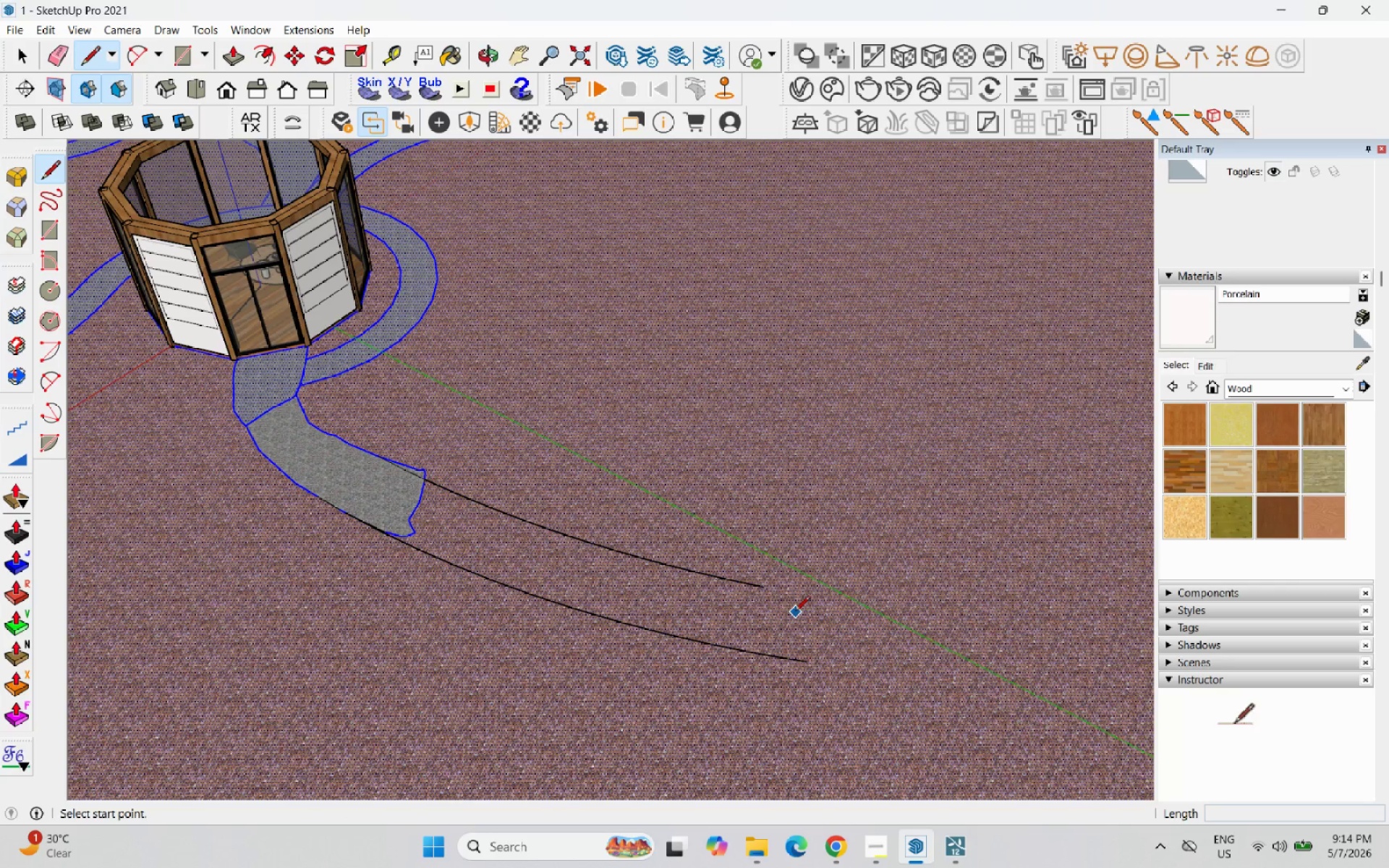 
left_click_drag(start_coordinate=[759, 591], to_coordinate=[763, 595])
 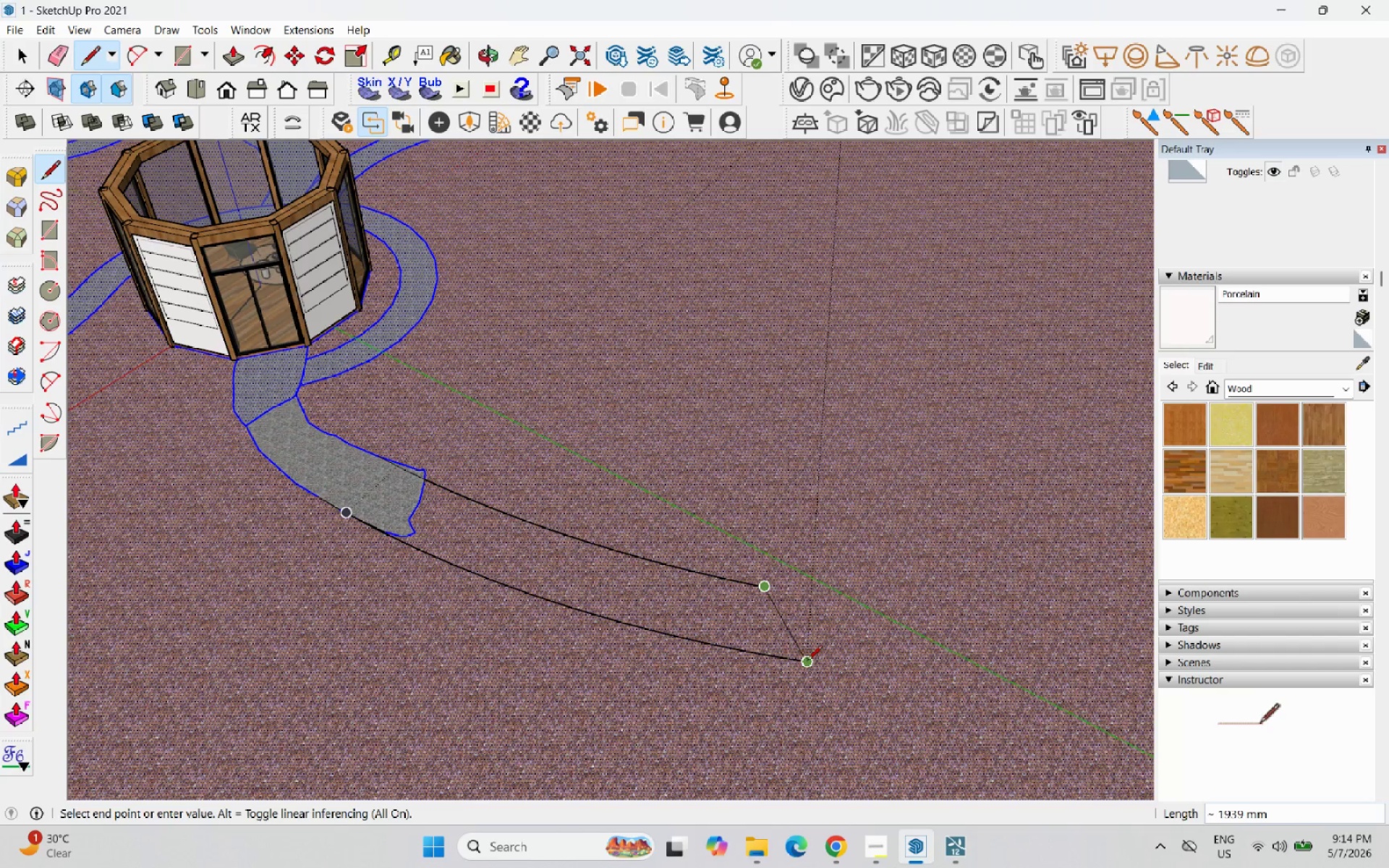 
left_click([807, 661])
 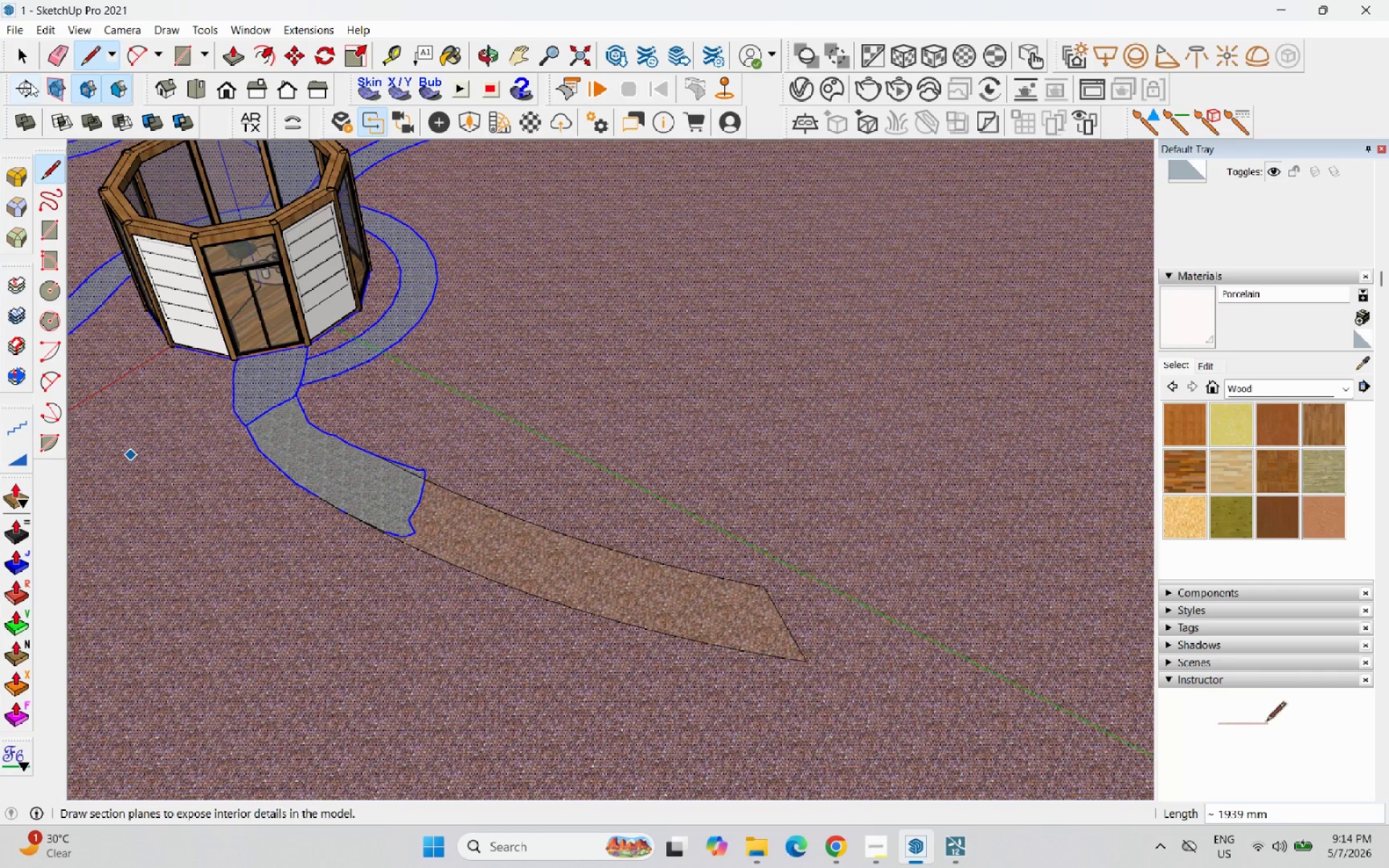 
left_click([25, 54])
 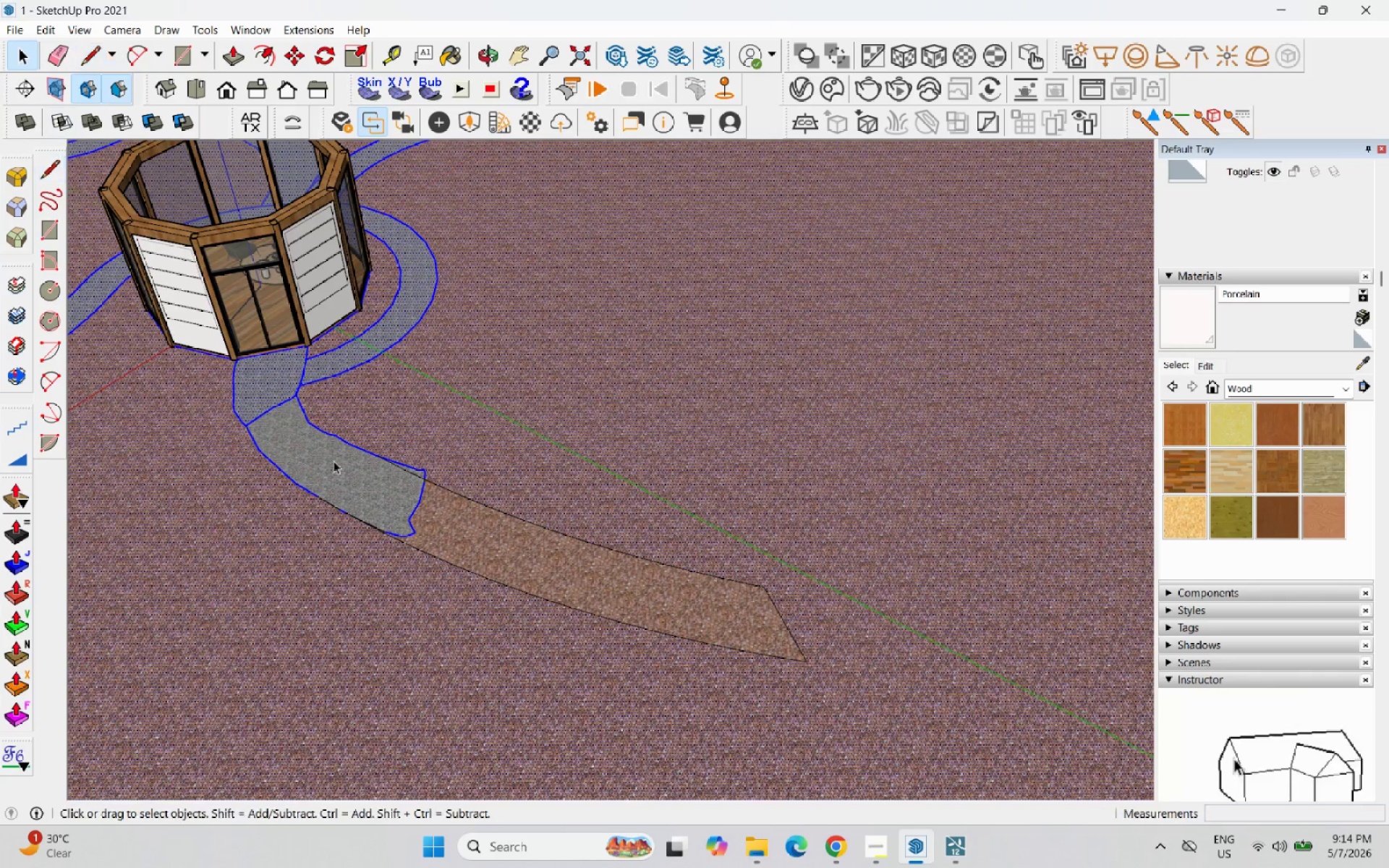 
scroll: coordinate [436, 467], scroll_direction: up, amount: 7.0
 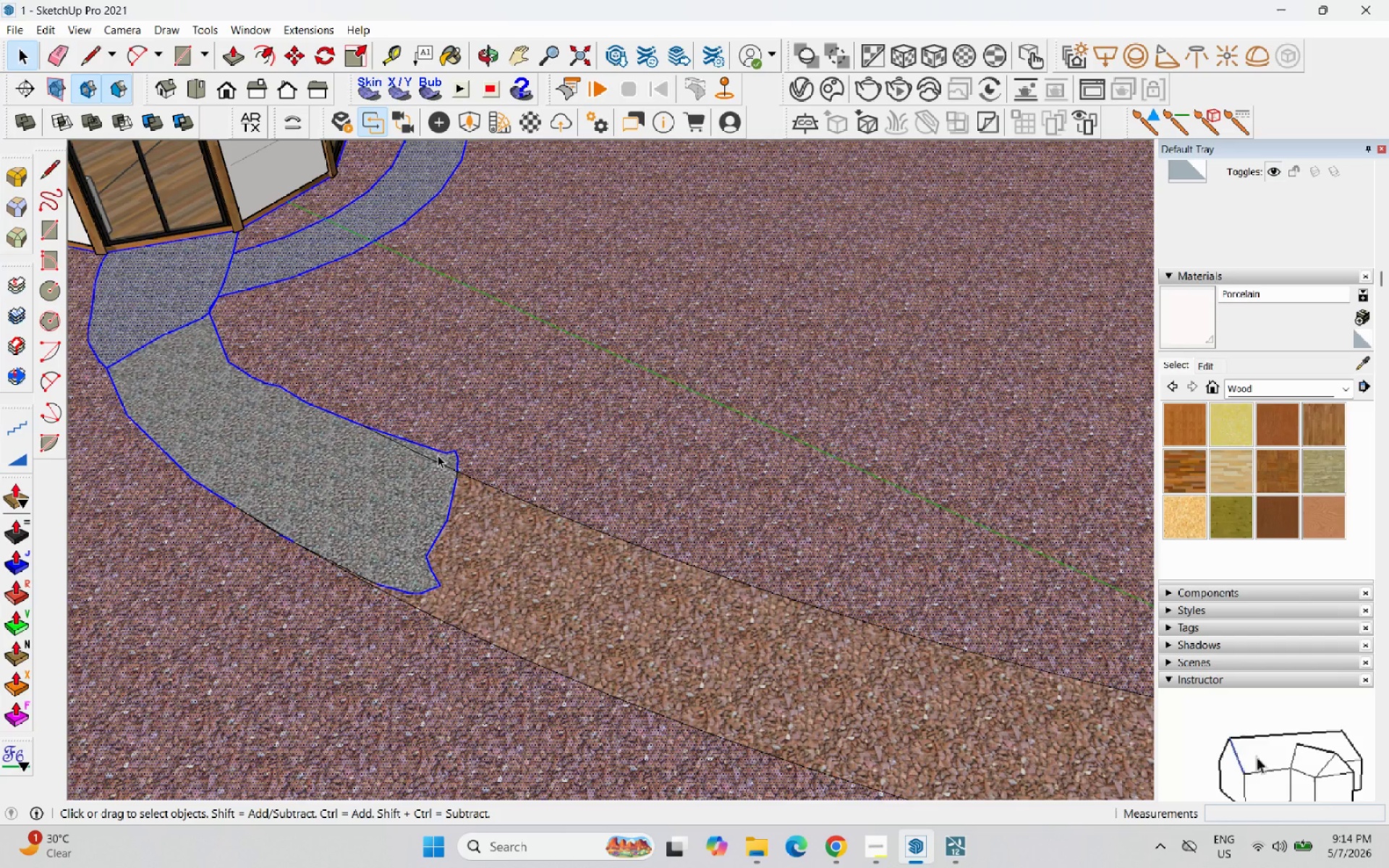 
left_click([438, 451])
 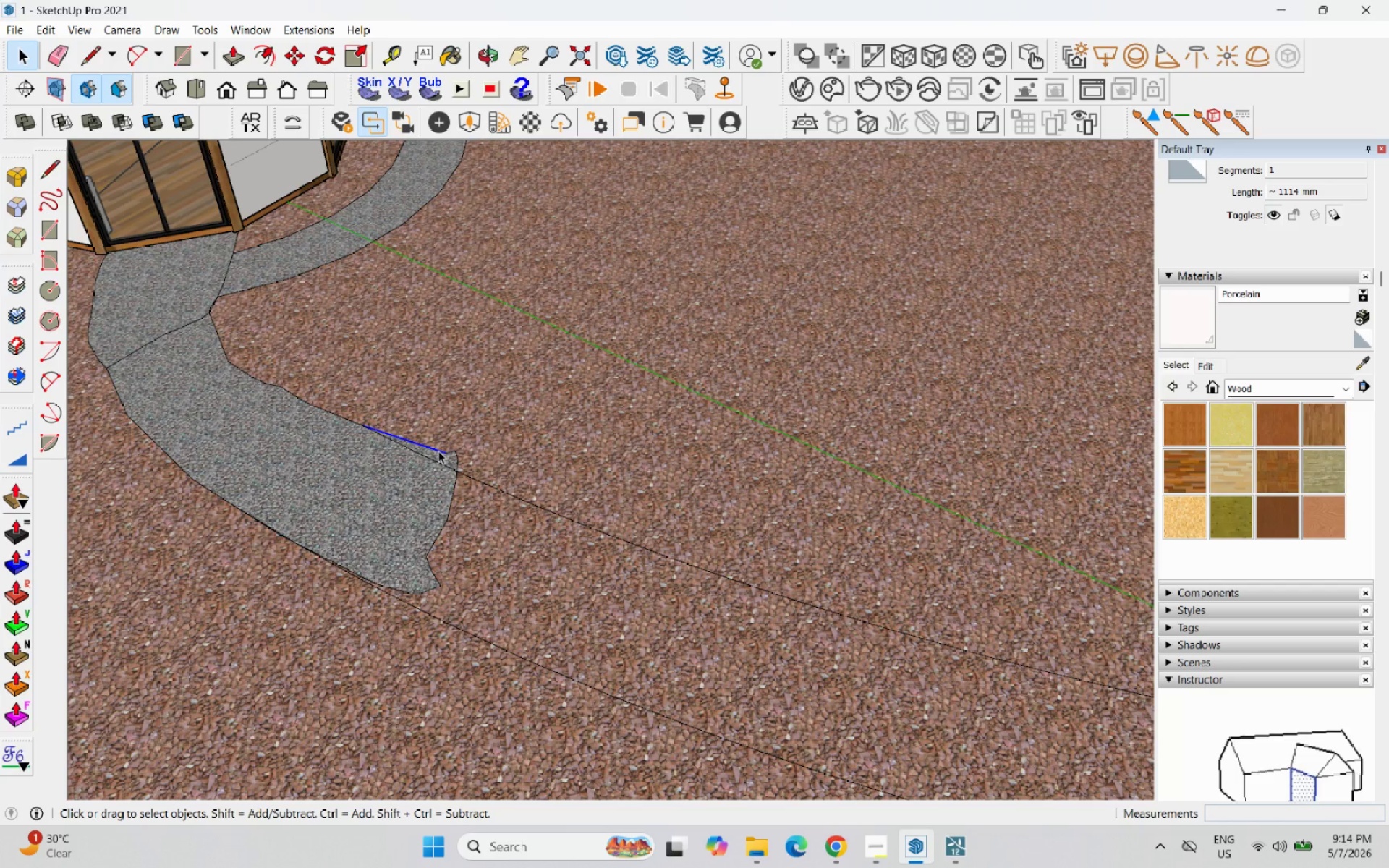 
key(Delete)
 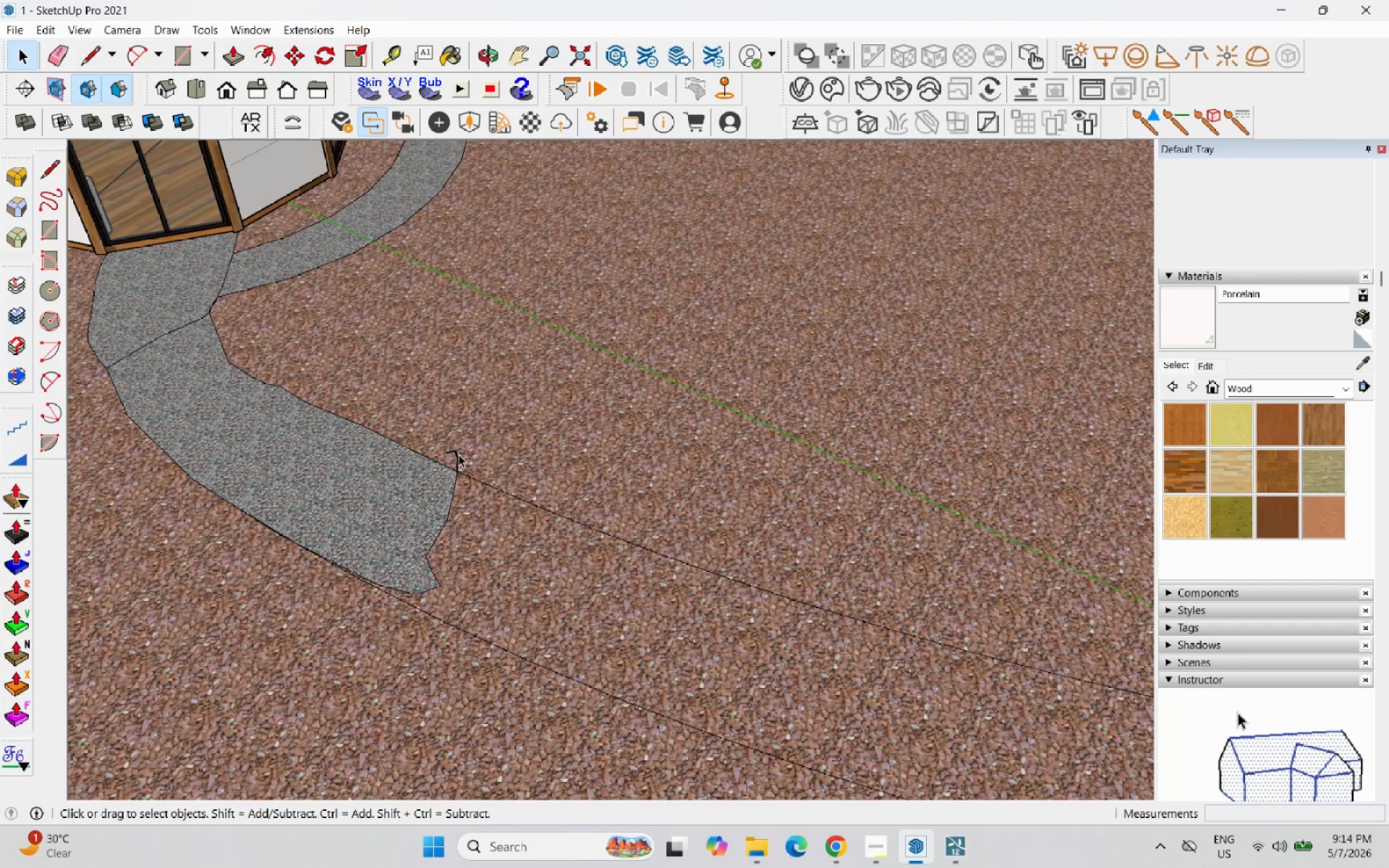 
left_click([454, 457])
 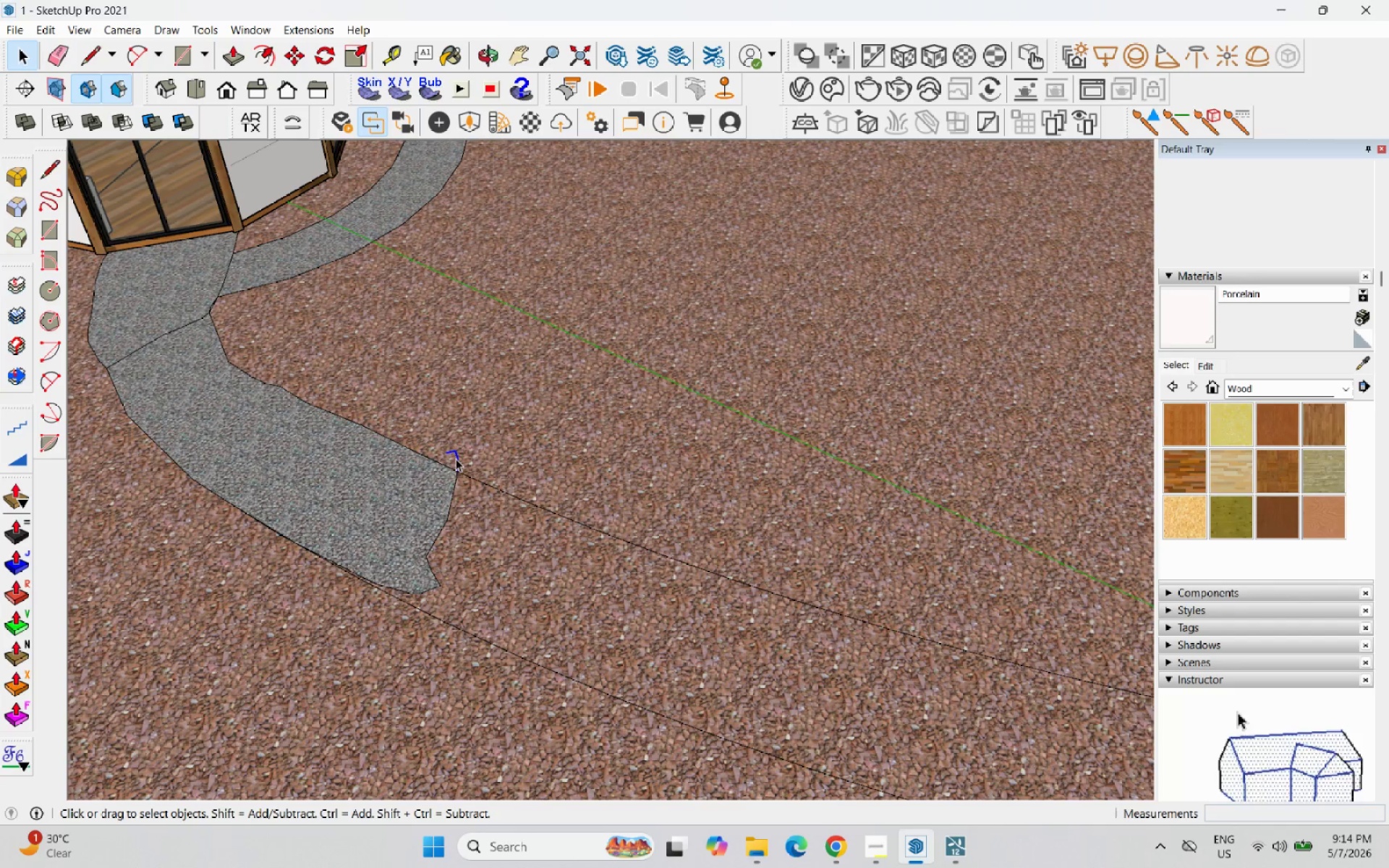 
key(Delete)
 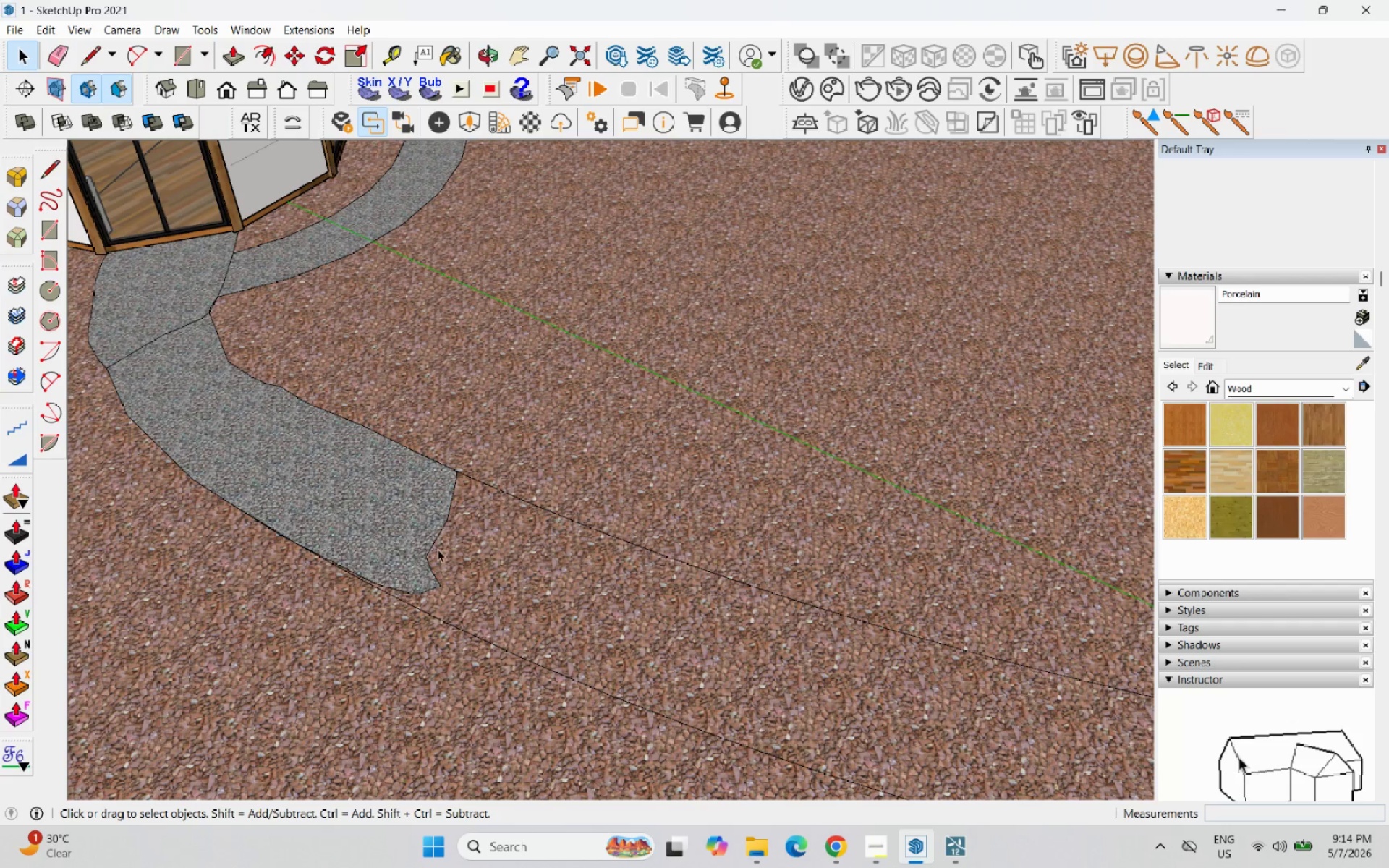 
scroll: coordinate [528, 524], scroll_direction: down, amount: 8.0
 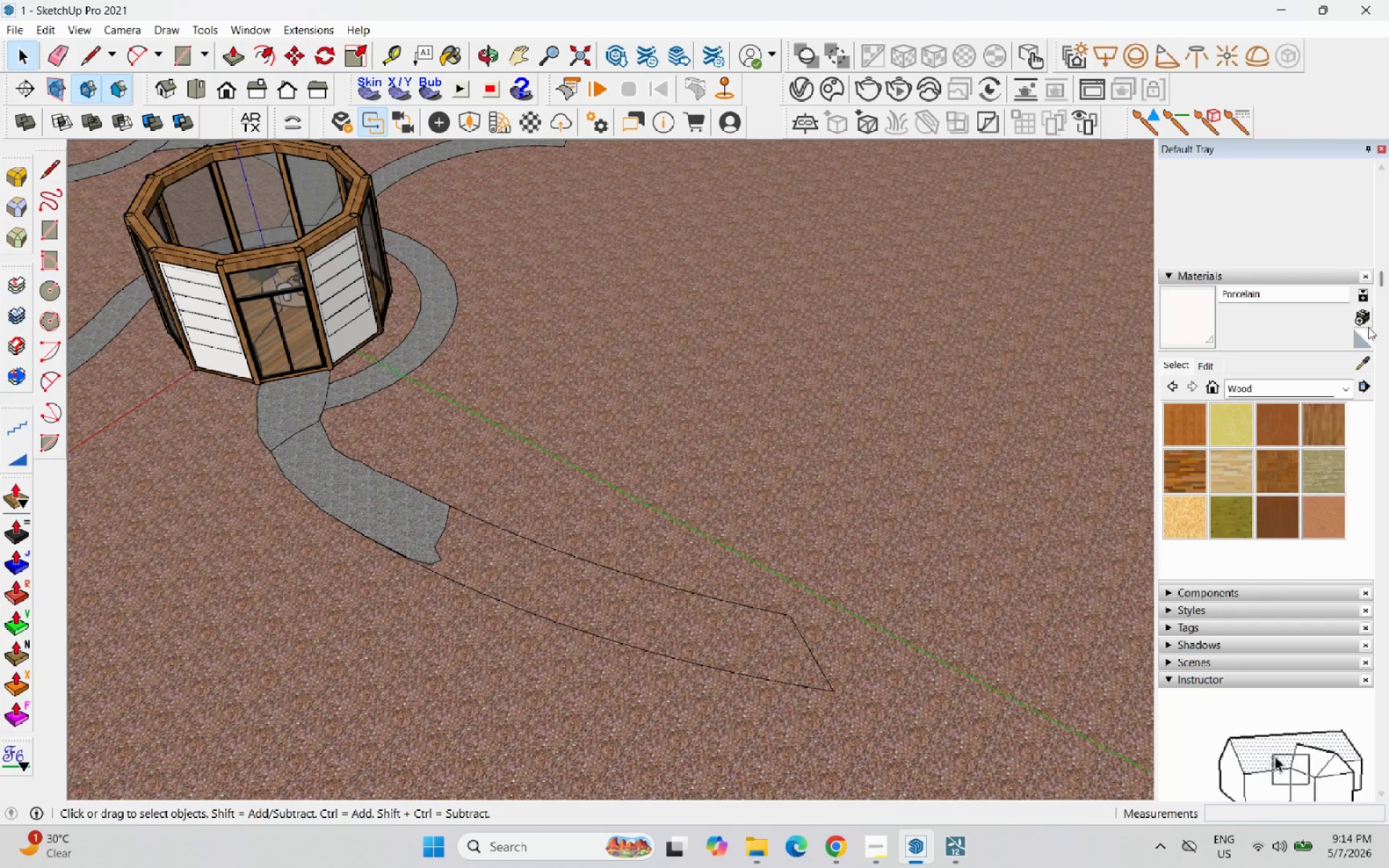 
left_click_drag(start_coordinate=[1368, 354], to_coordinate=[1364, 359])
 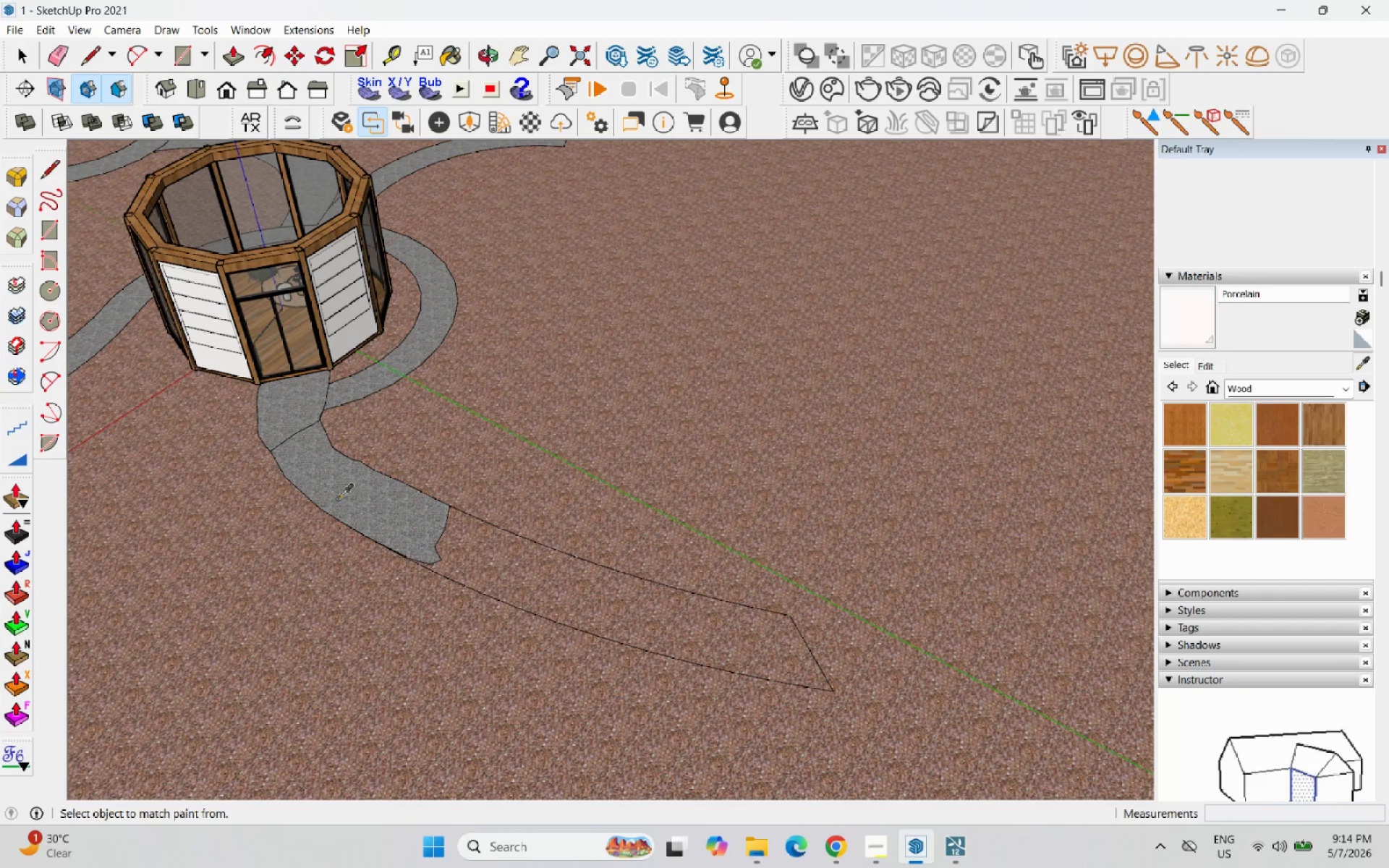 
double_click([541, 561])
 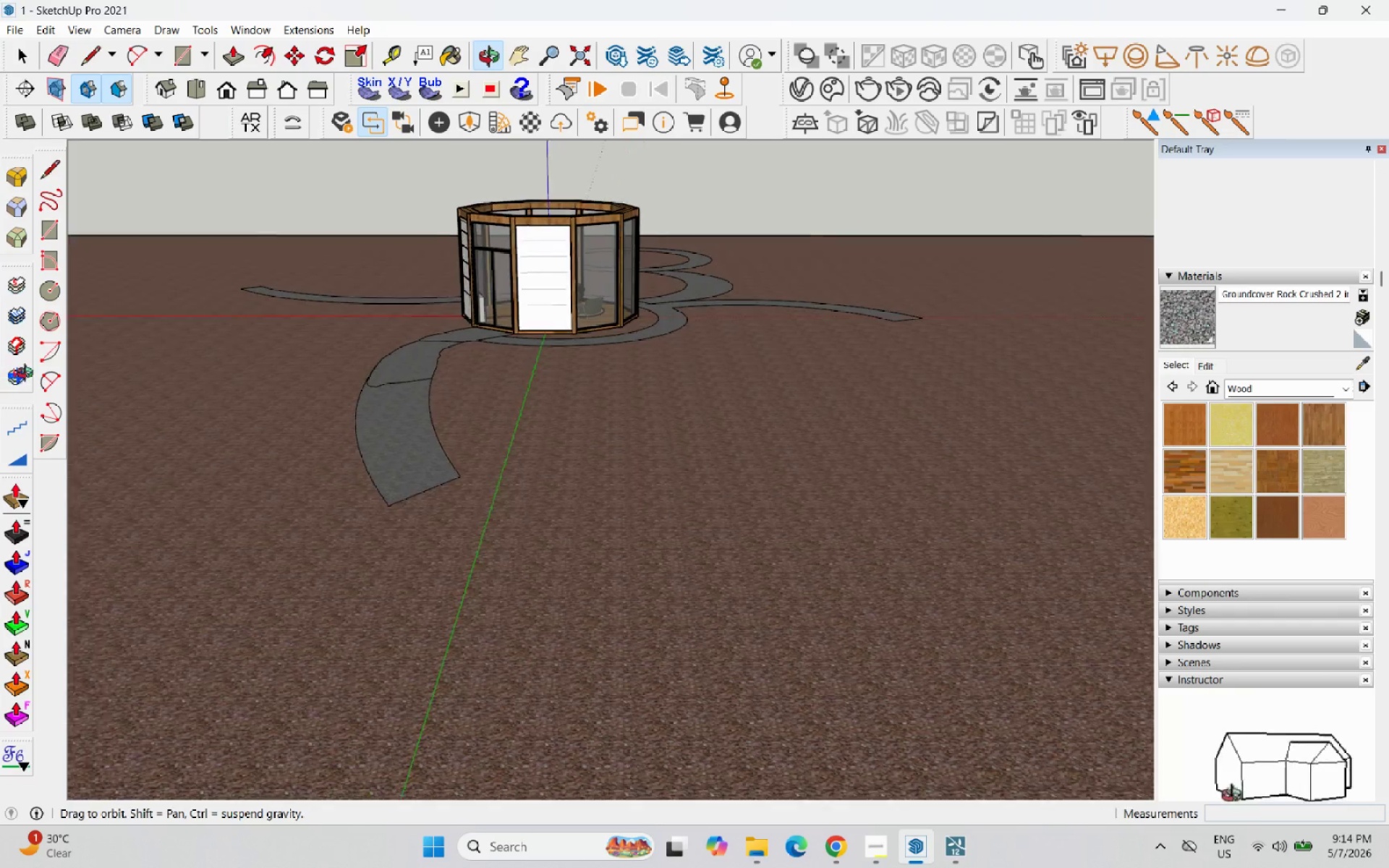 
scroll: coordinate [650, 391], scroll_direction: up, amount: 5.0
 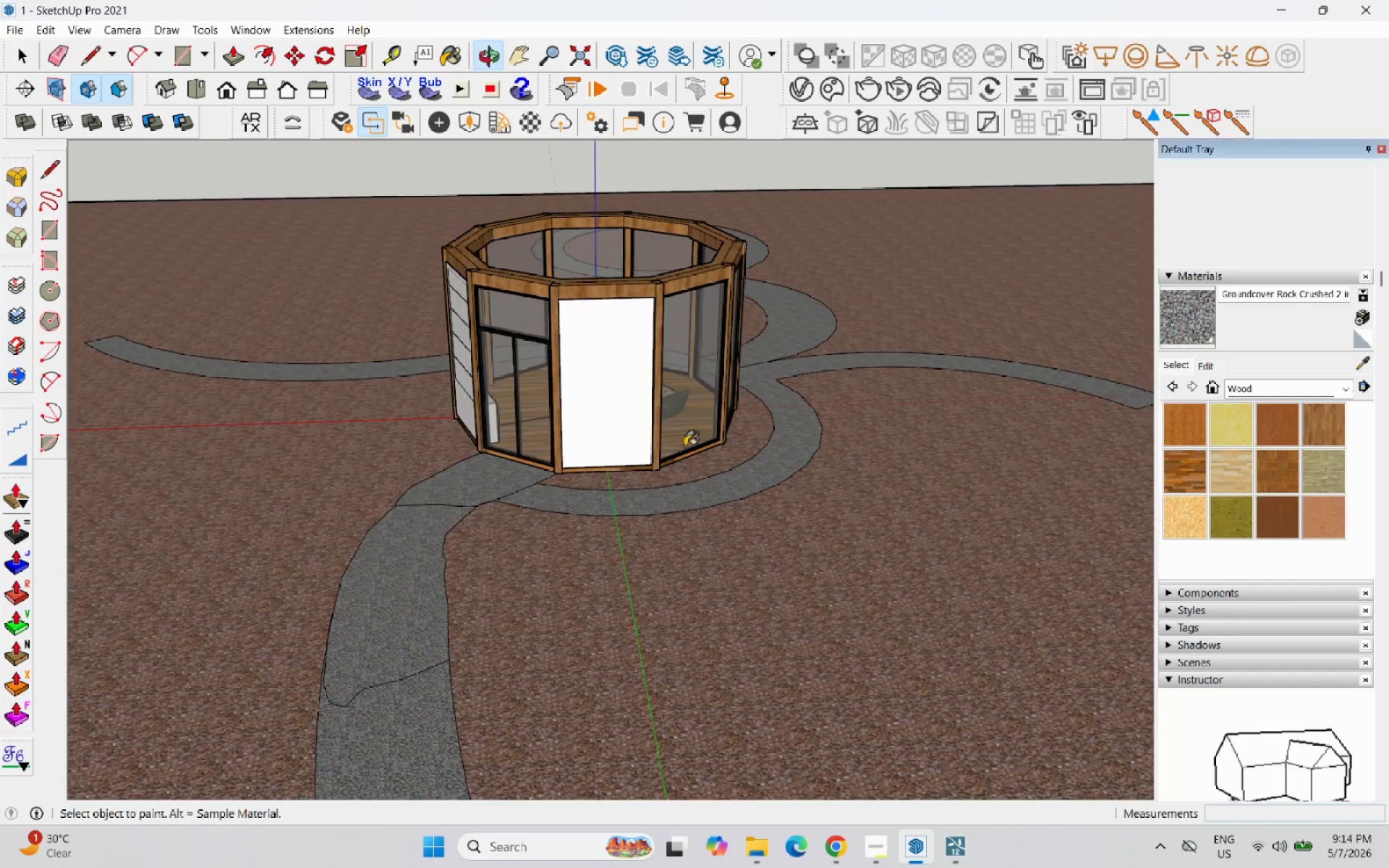 
scroll: coordinate [714, 422], scroll_direction: down, amount: 4.0
 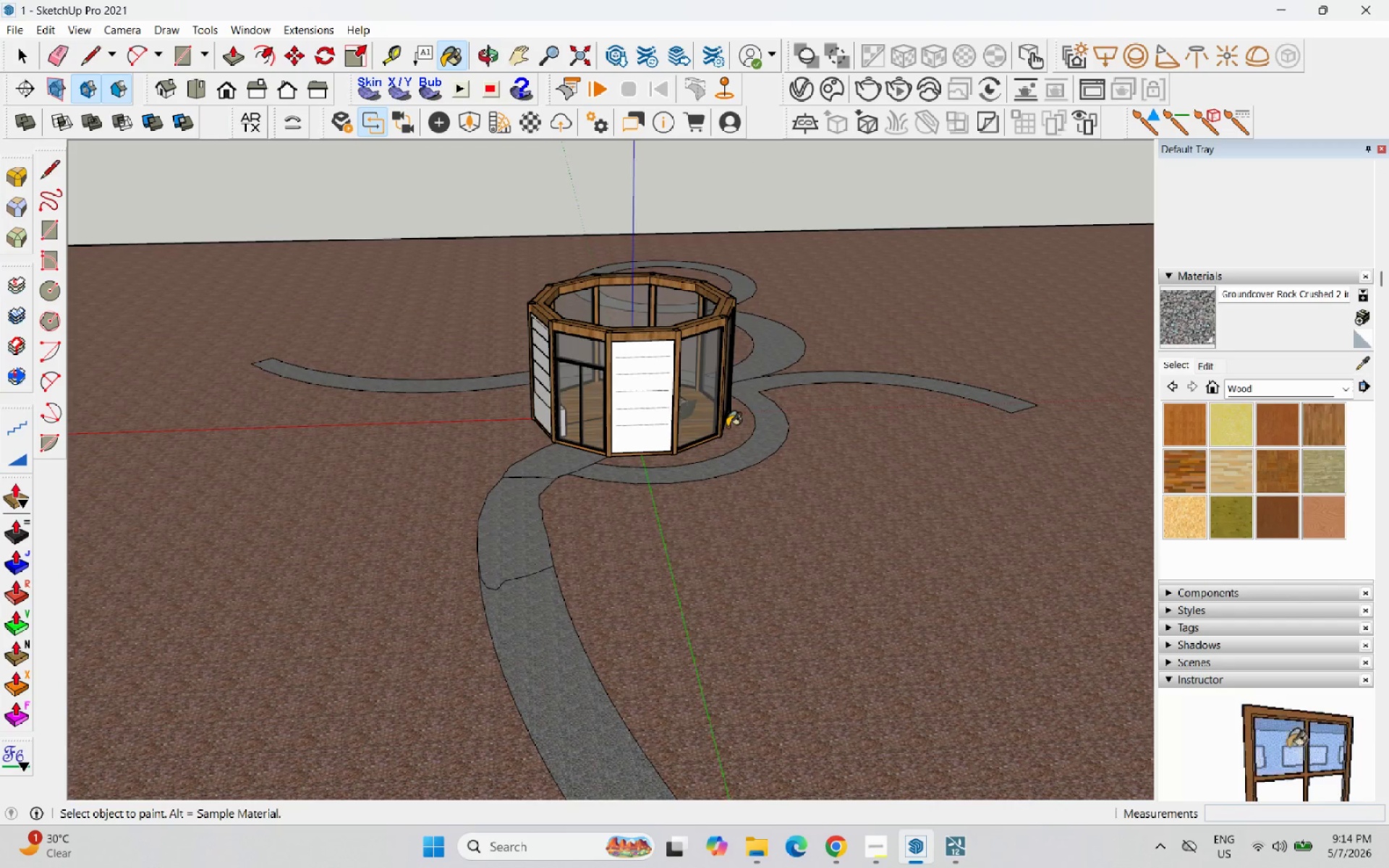 
key(P)
 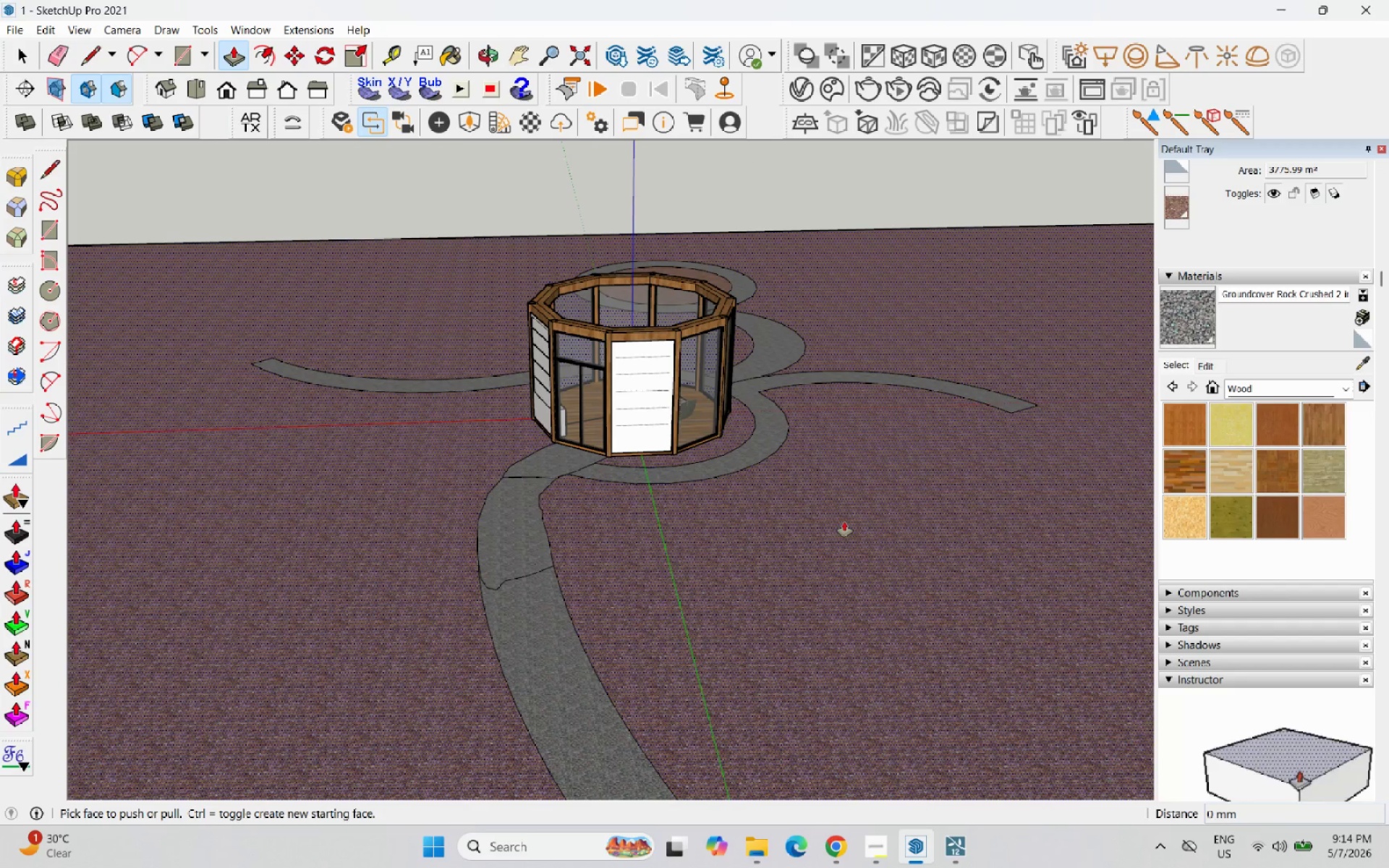 
left_click([844, 522])
 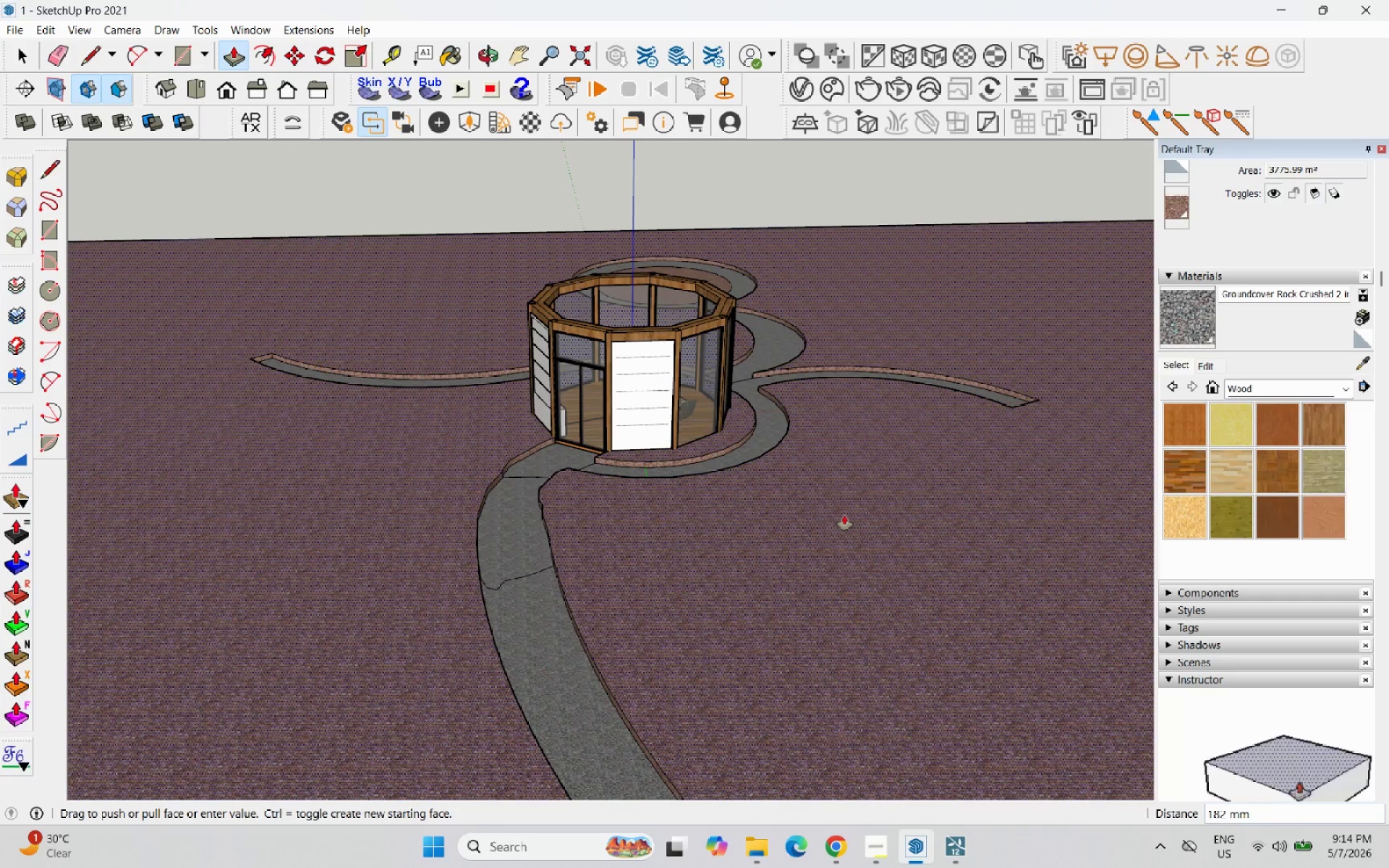 
key(Escape)
 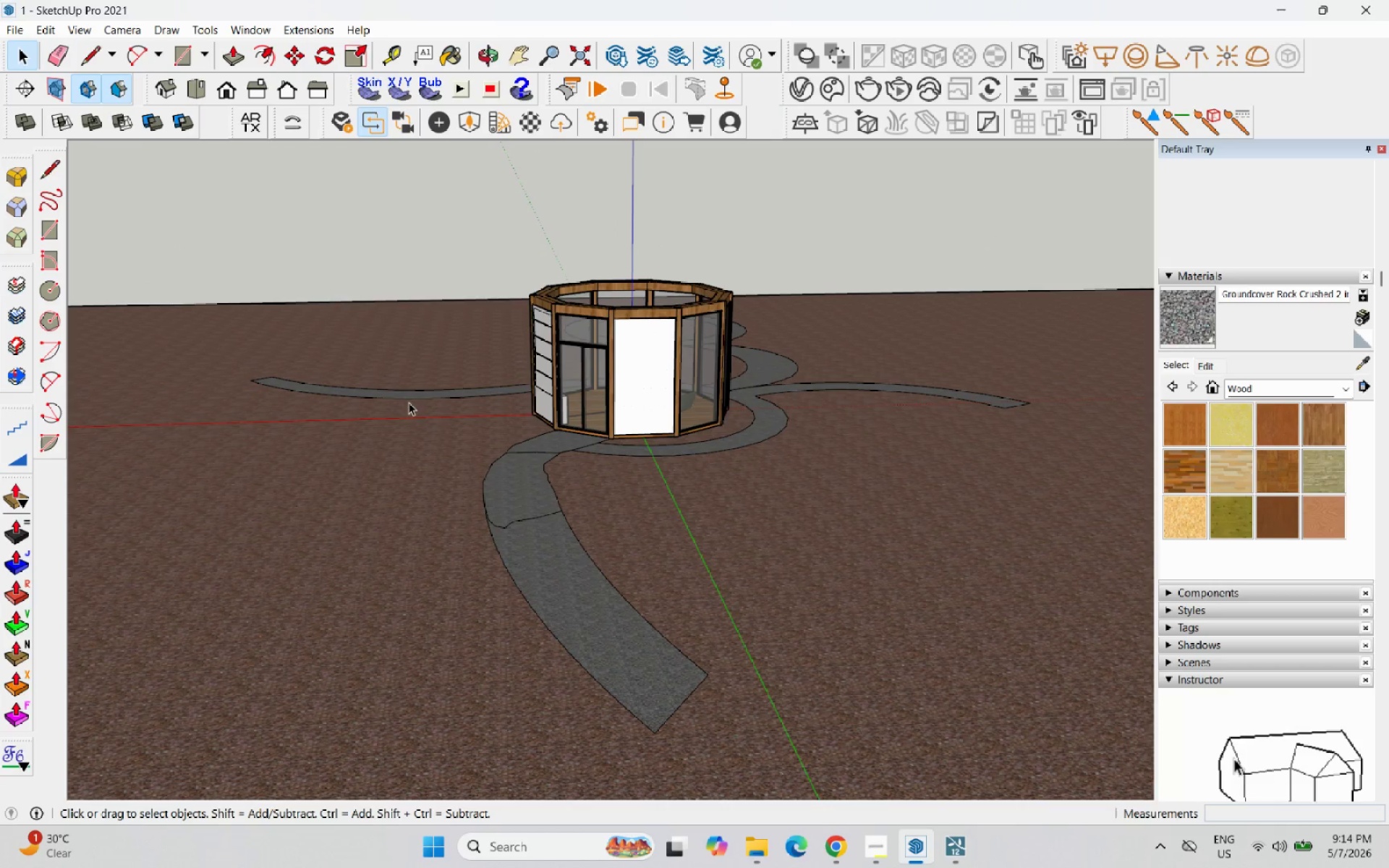 
scroll: coordinate [741, 365], scroll_direction: down, amount: 7.0
 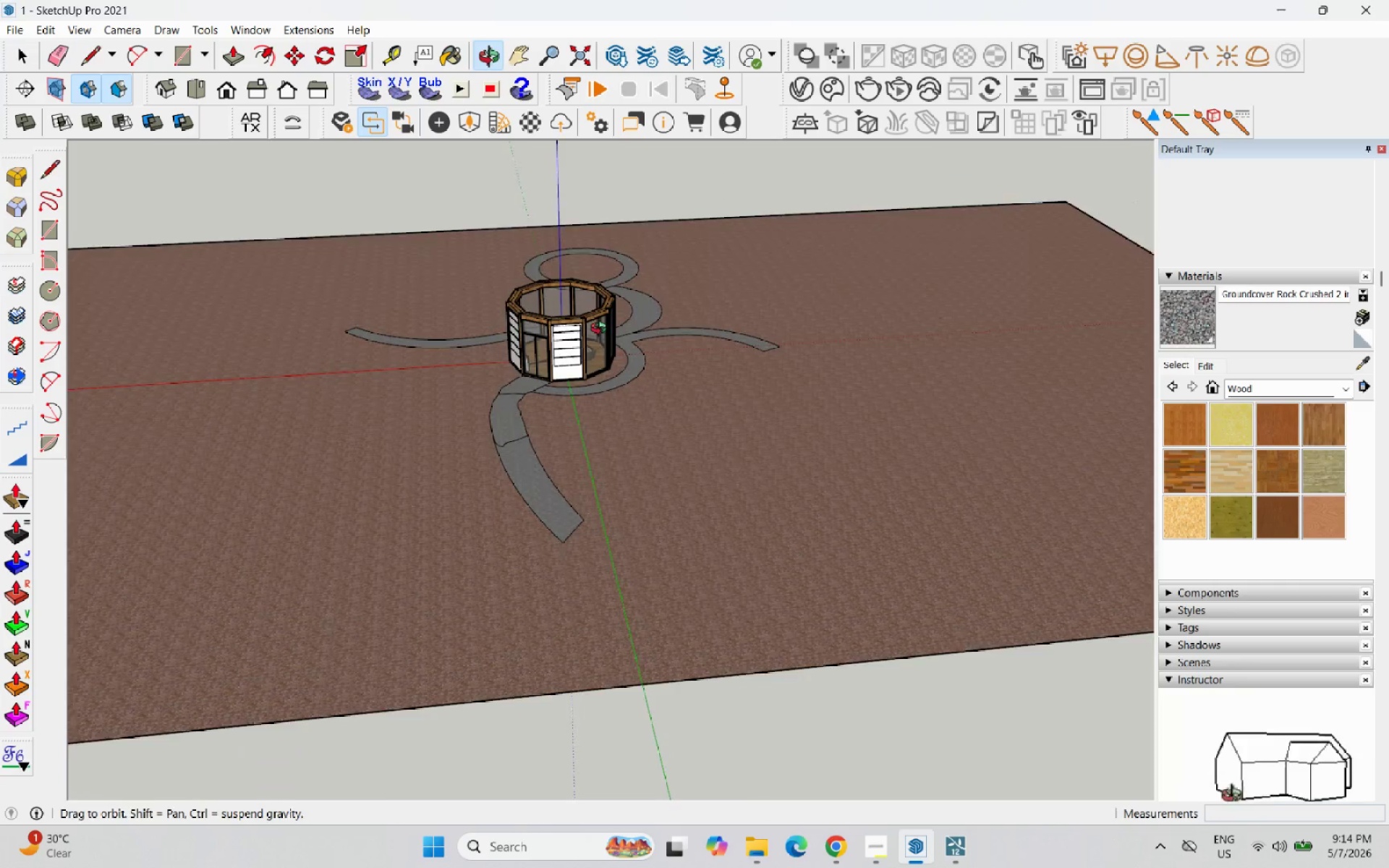 
left_click([602, 346])
 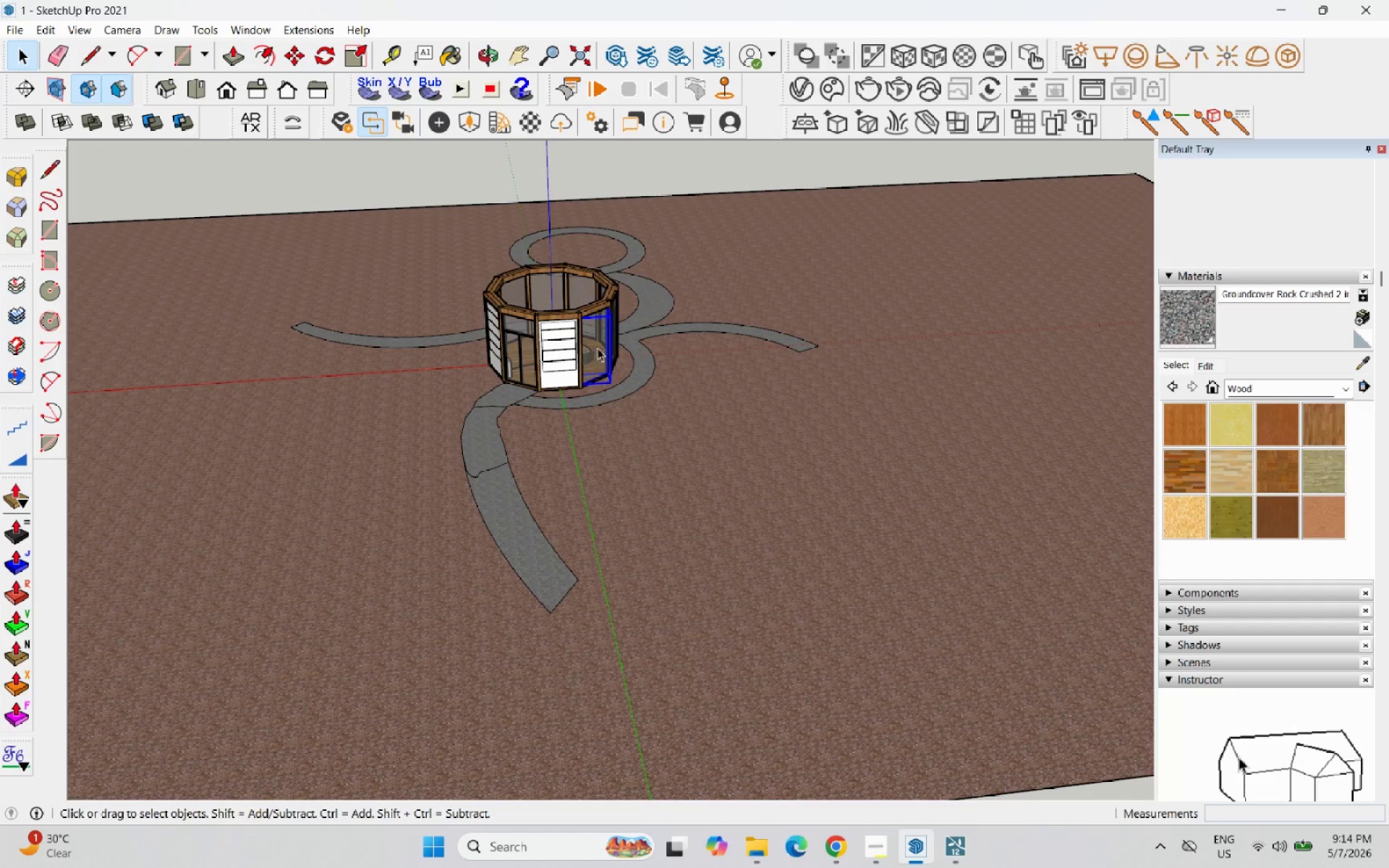 
scroll: coordinate [602, 346], scroll_direction: up, amount: 2.0
 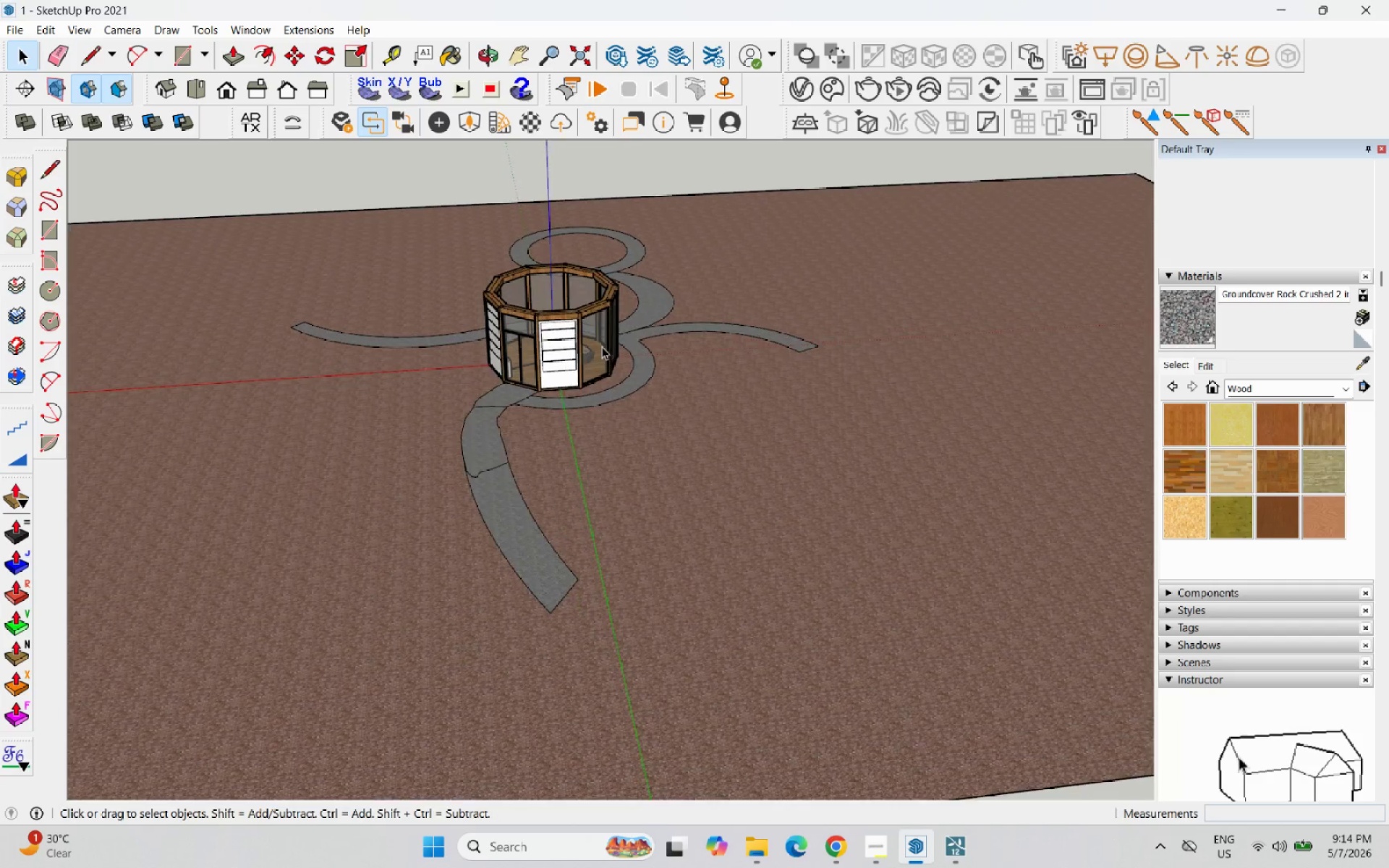 
left_click_drag(start_coordinate=[805, 528], to_coordinate=[480, 242])
 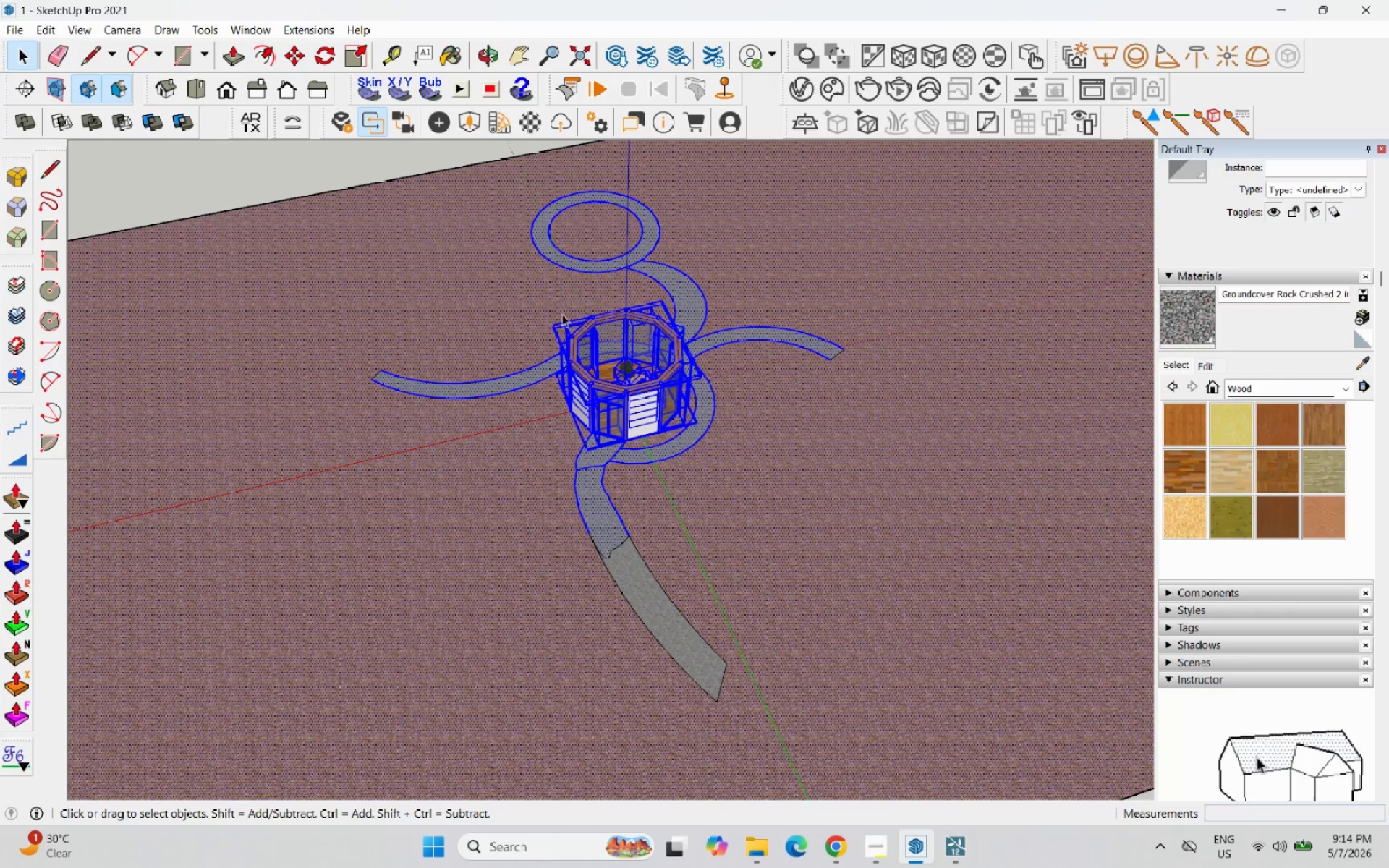 
scroll: coordinate [781, 424], scroll_direction: down, amount: 2.0
 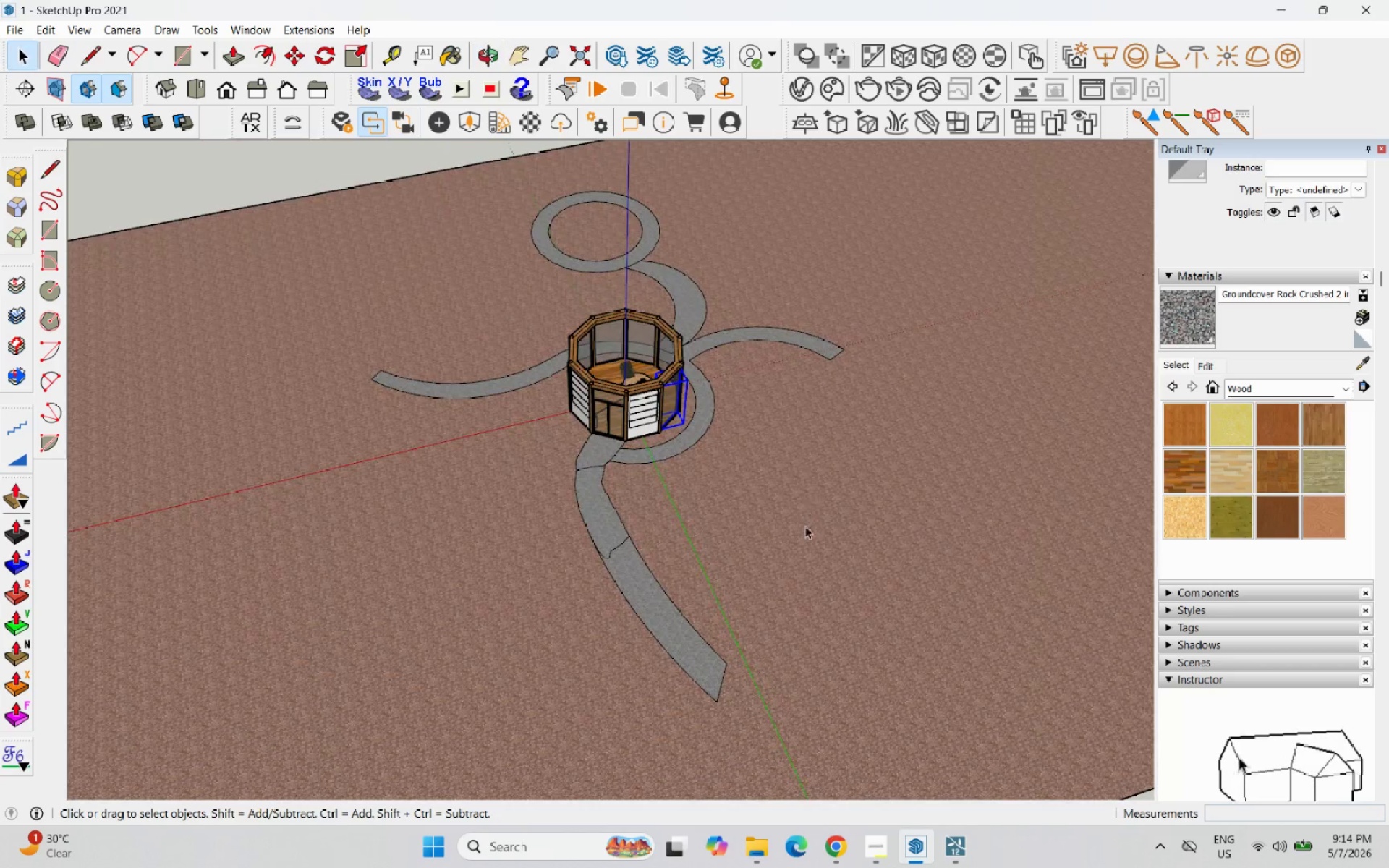 
hold_key(key=ShiftLeft, duration=0.45)
 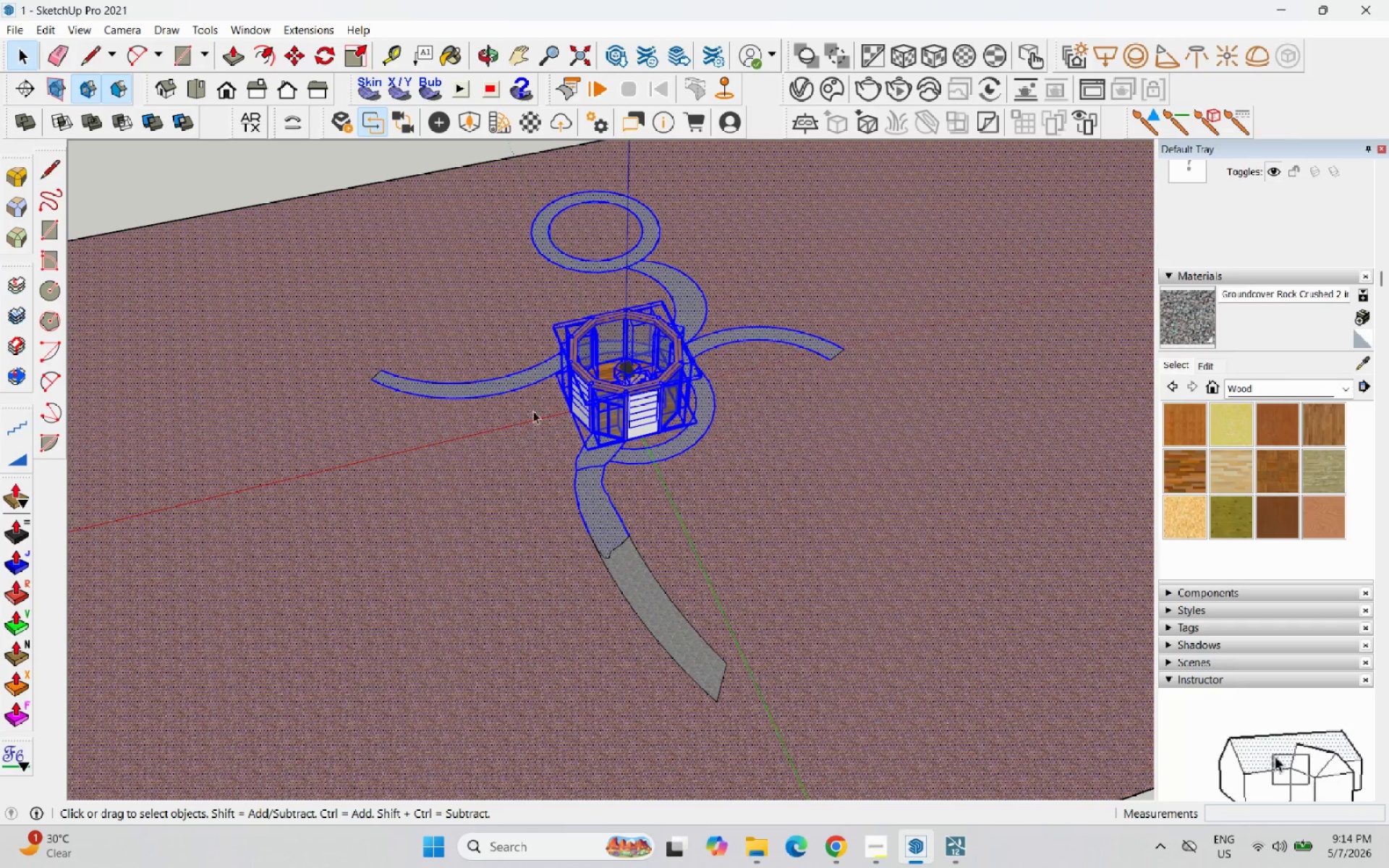 
double_click([822, 450])
 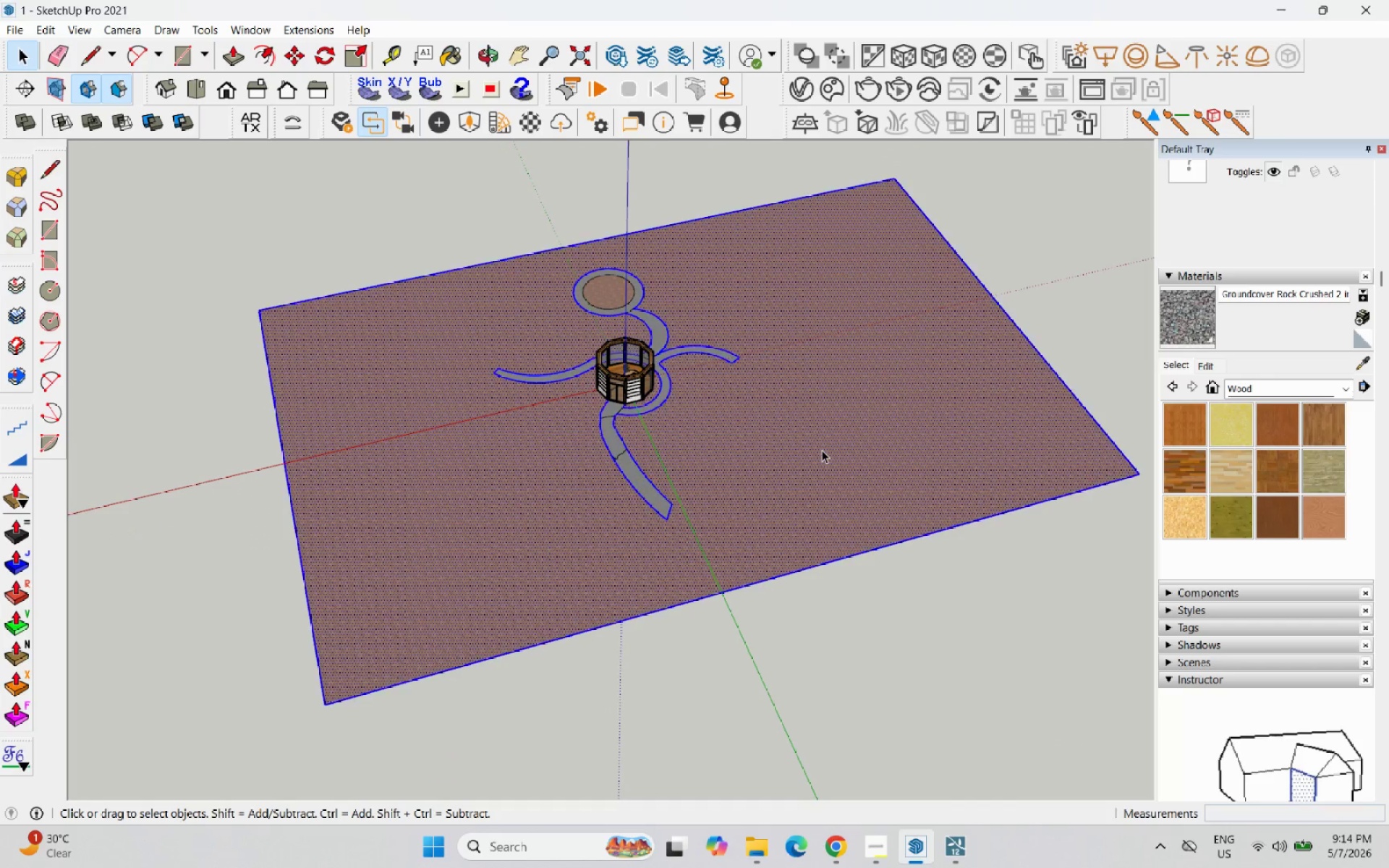 
triple_click([822, 450])
 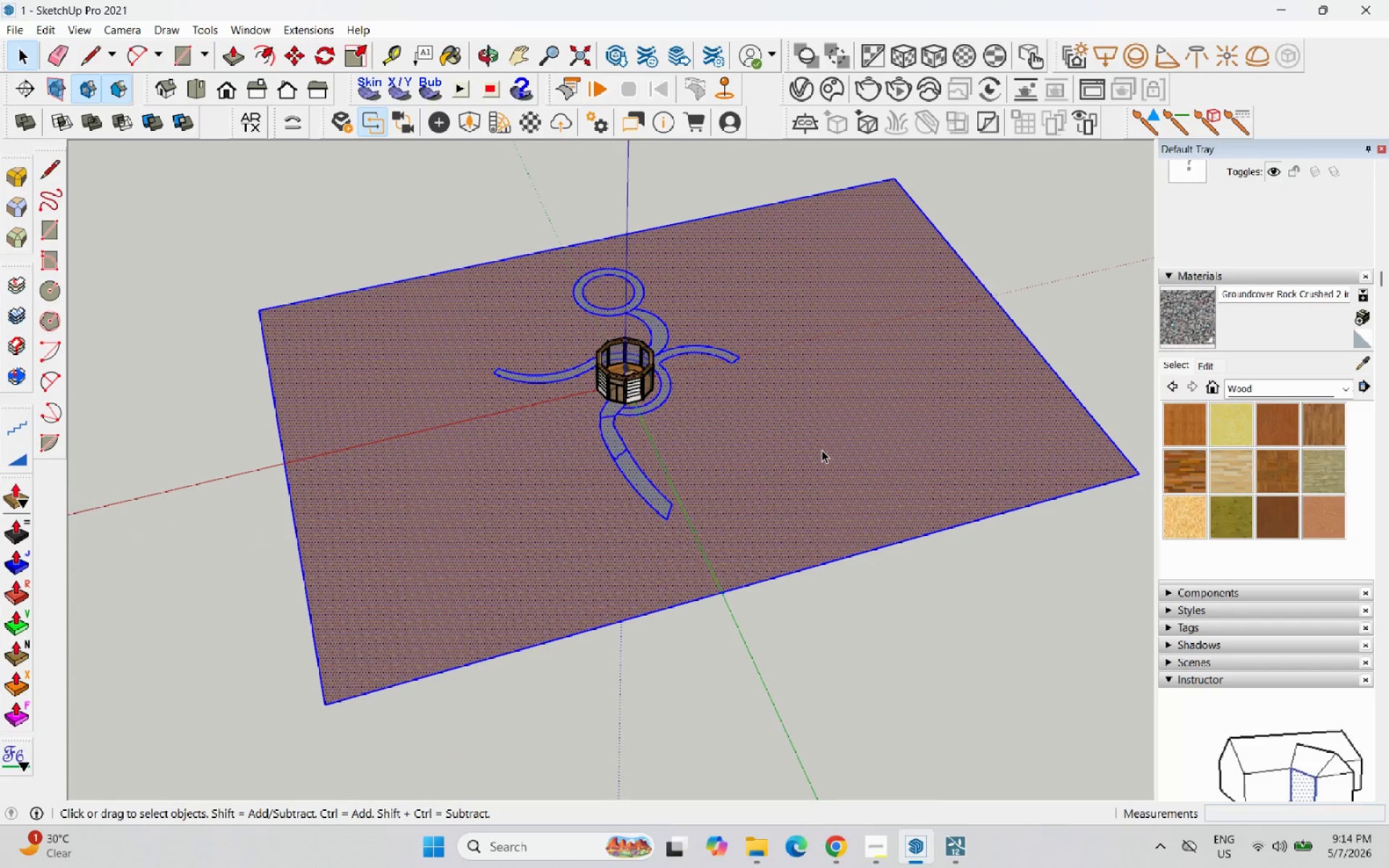 
scroll: coordinate [707, 375], scroll_direction: down, amount: 7.0
 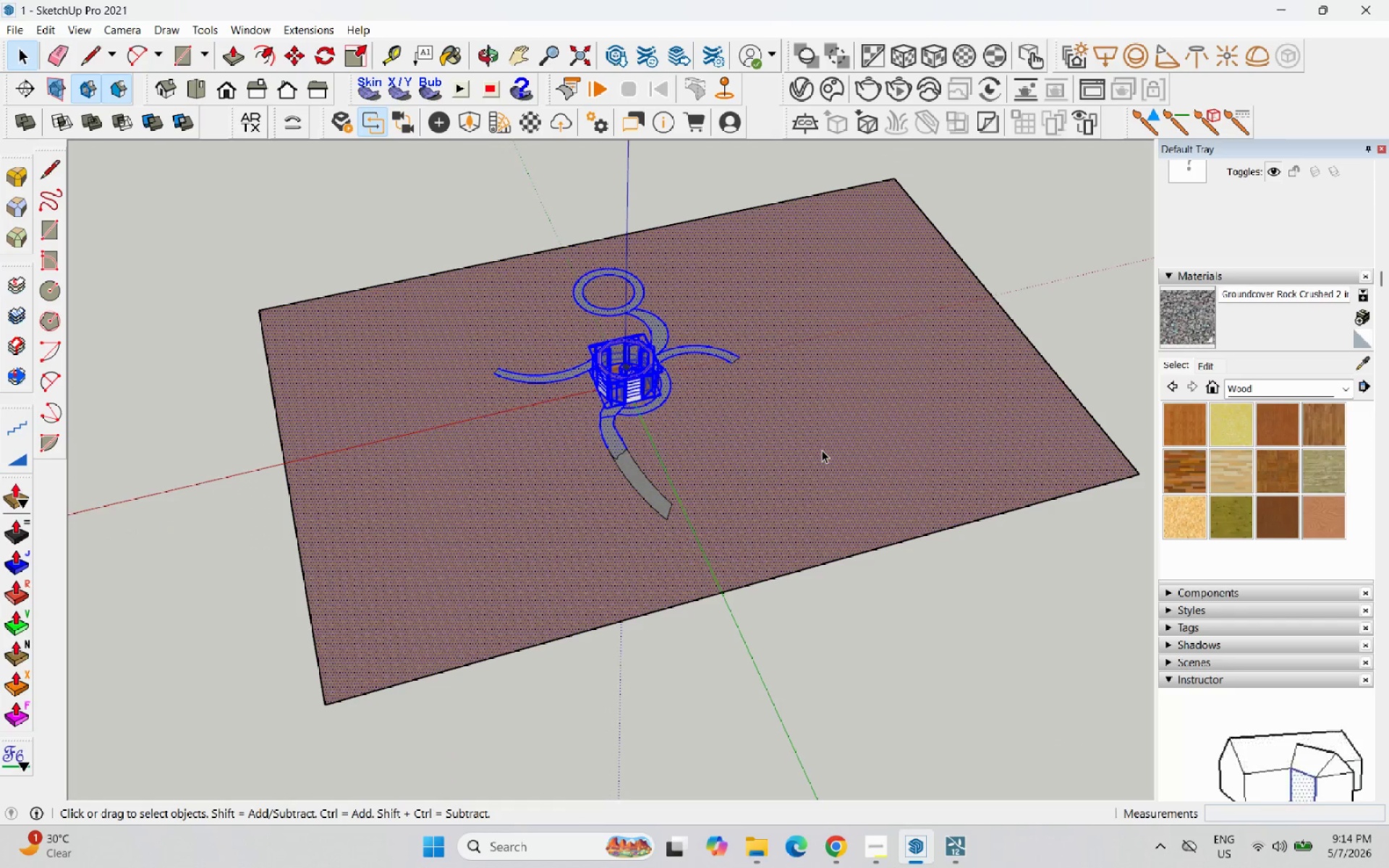 
triple_click([822, 450])
 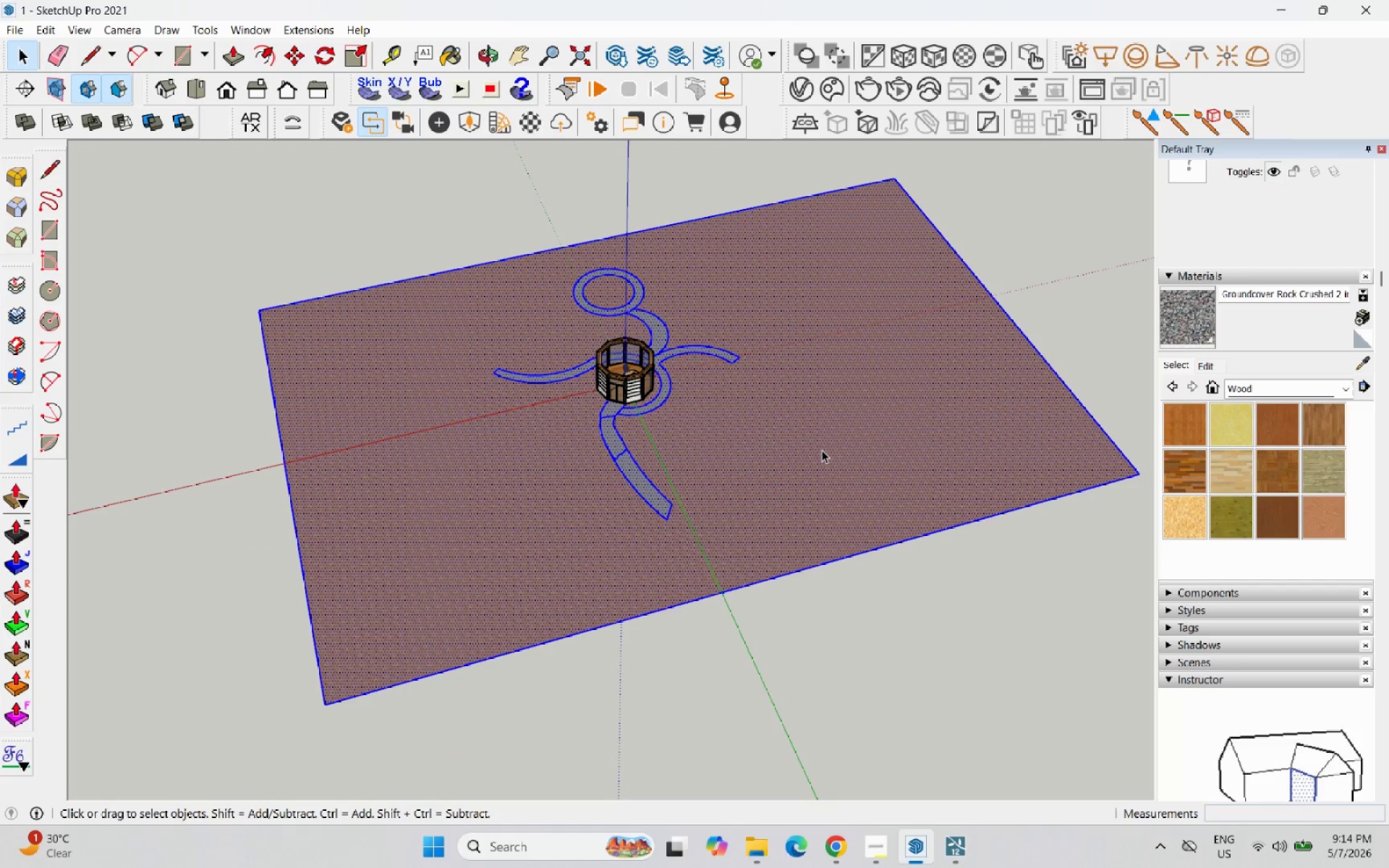 
triple_click([822, 450])
 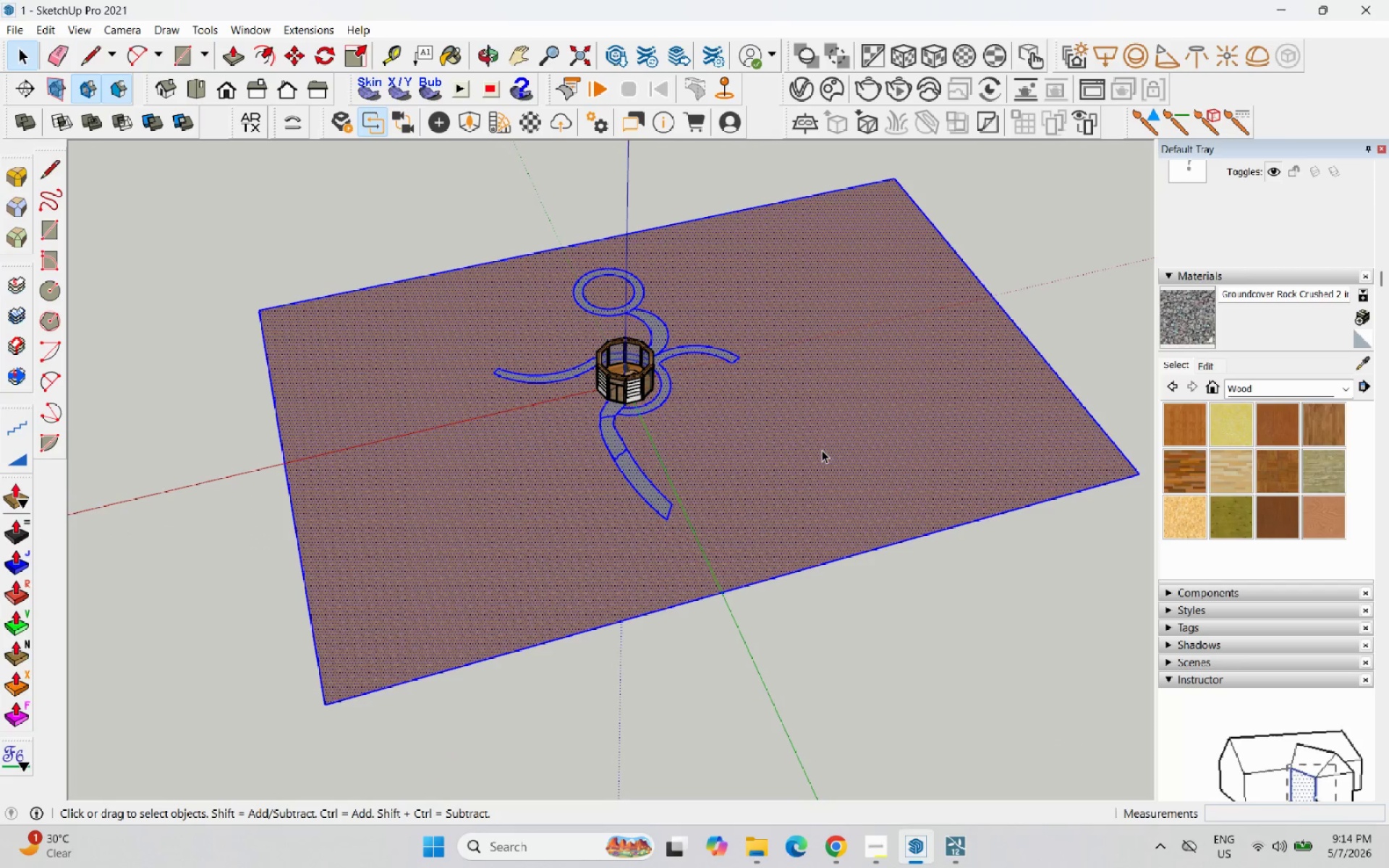 
right_click([822, 450])
 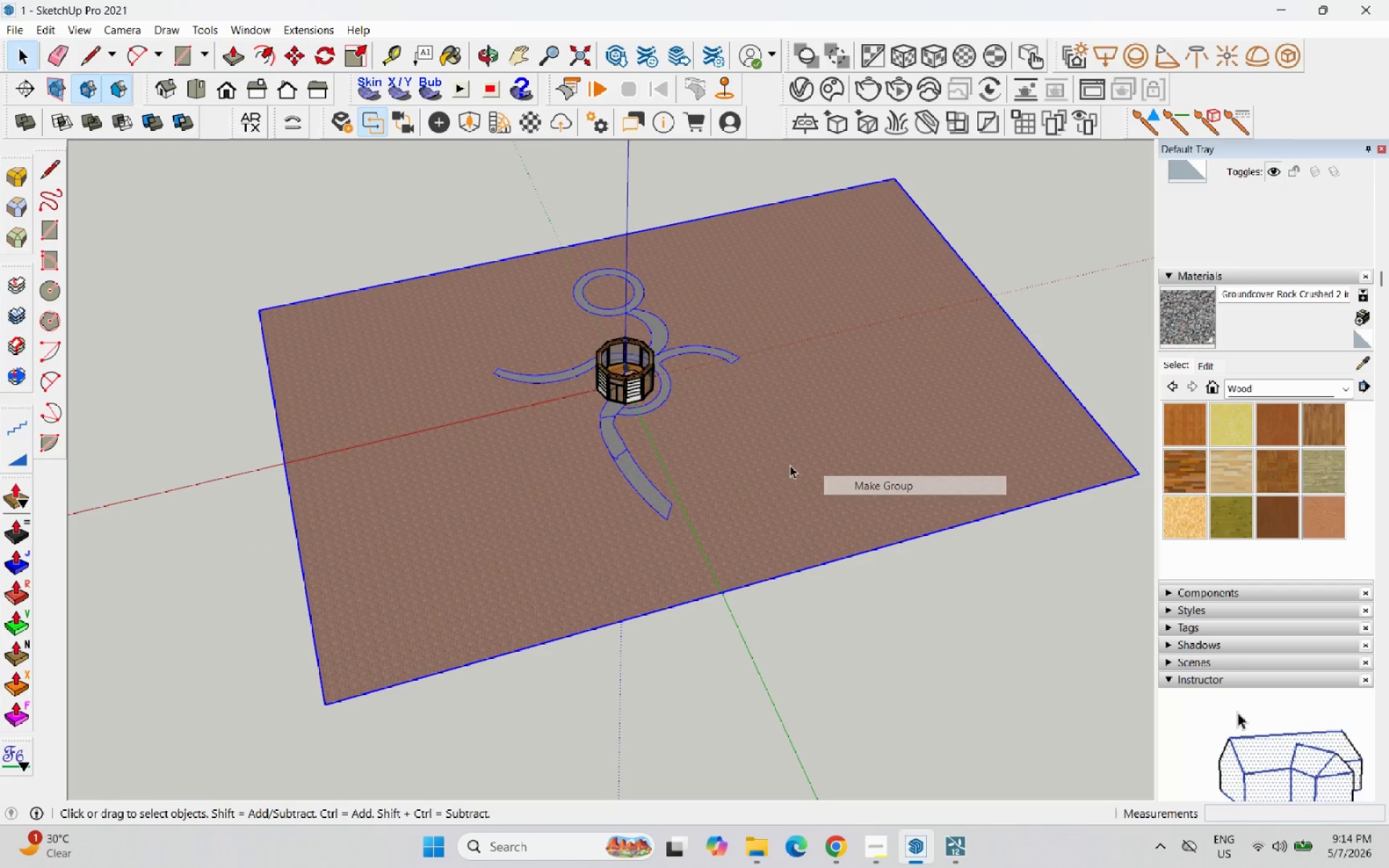 
scroll: coordinate [655, 415], scroll_direction: up, amount: 12.0
 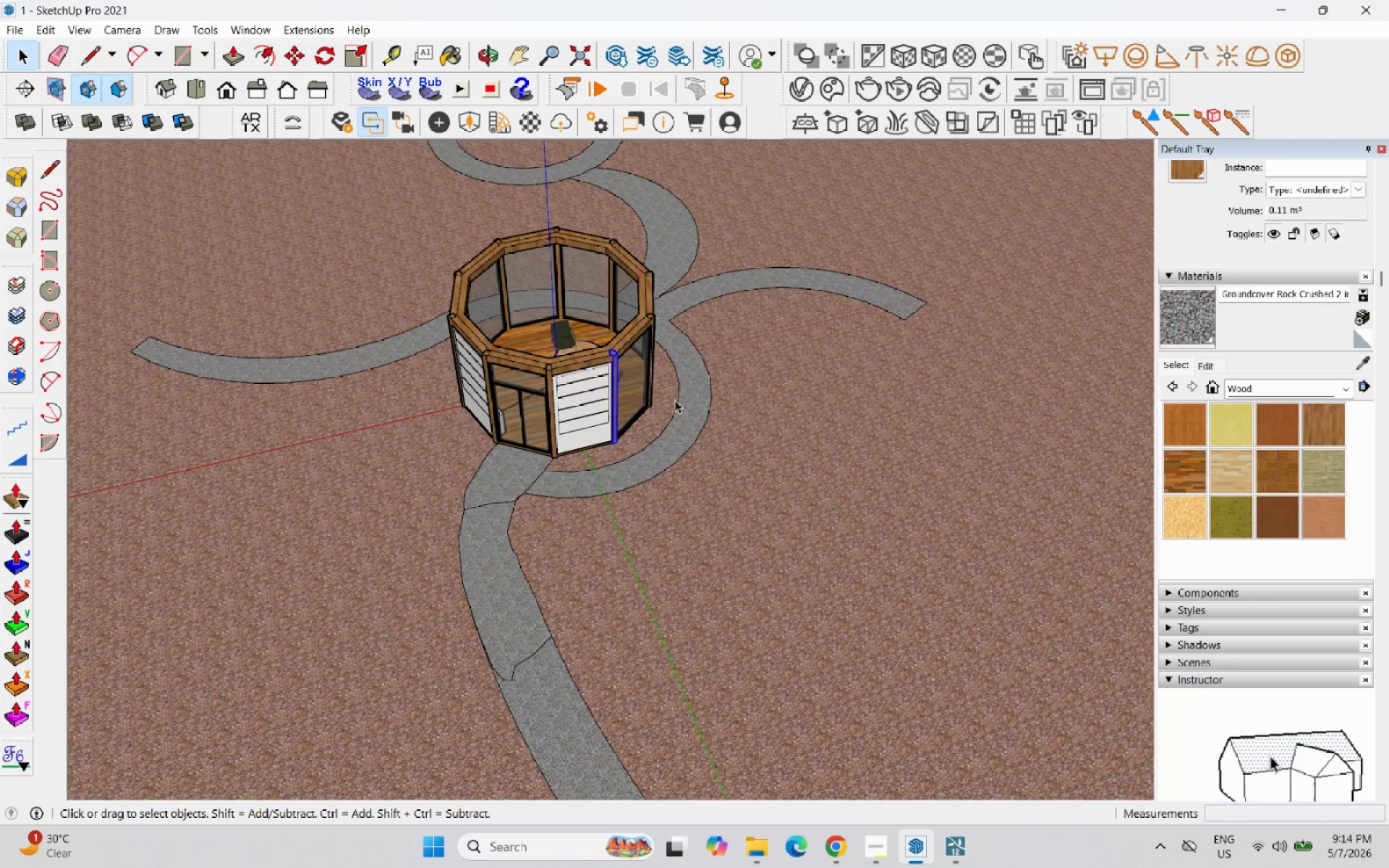 
scroll: coordinate [717, 398], scroll_direction: down, amount: 12.0
 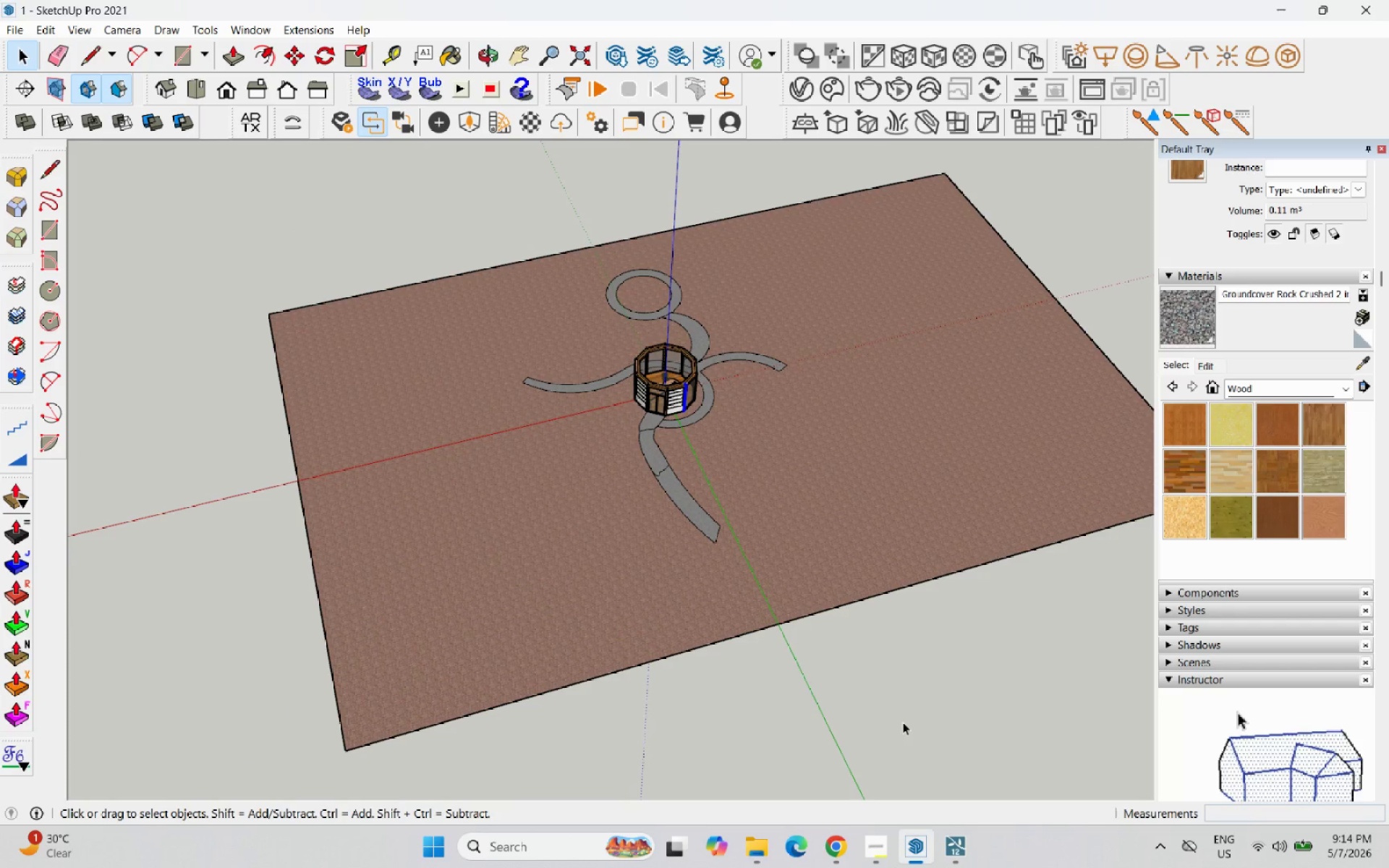 
scroll: coordinate [700, 422], scroll_direction: up, amount: 12.0
 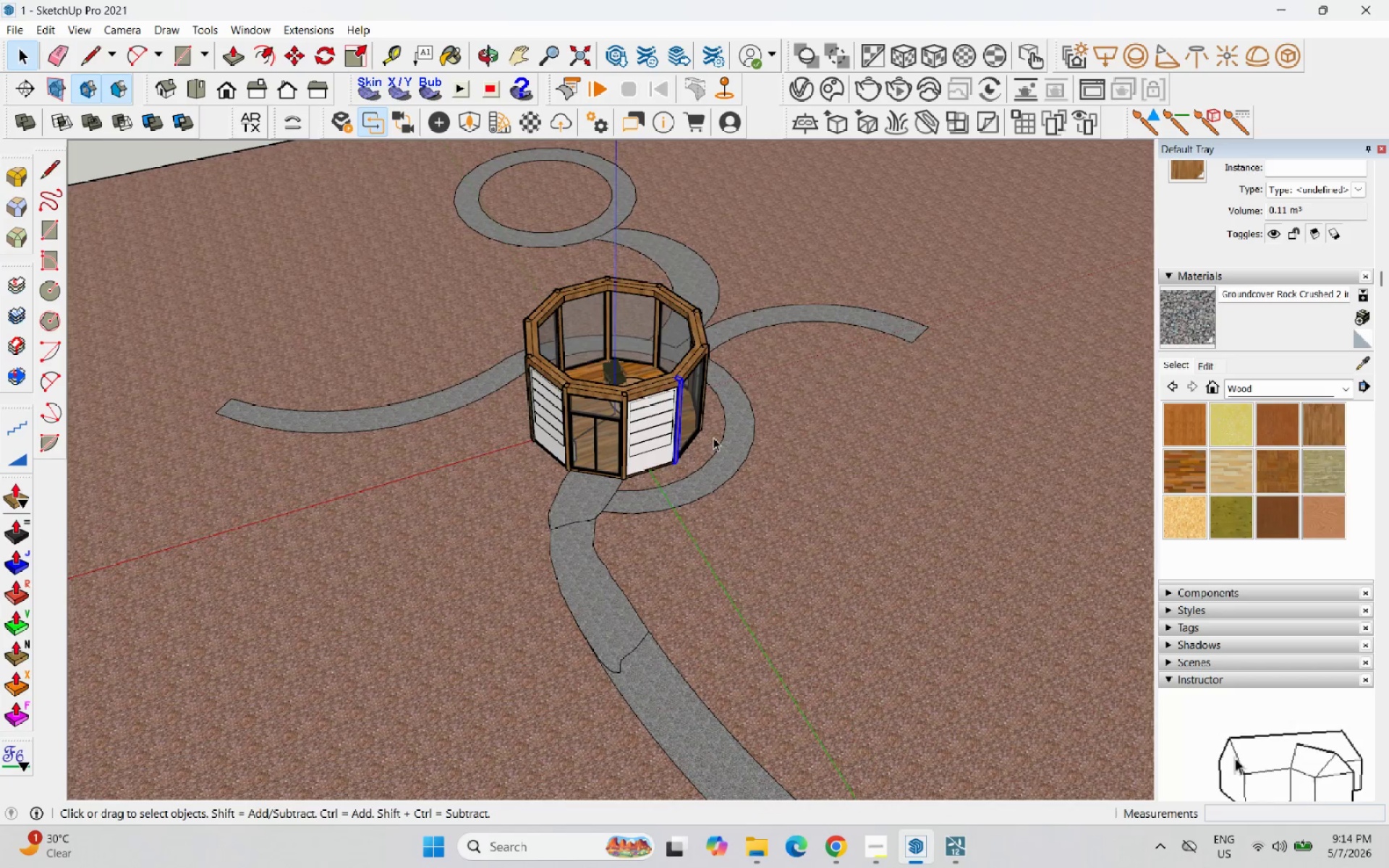 
double_click([710, 438])
 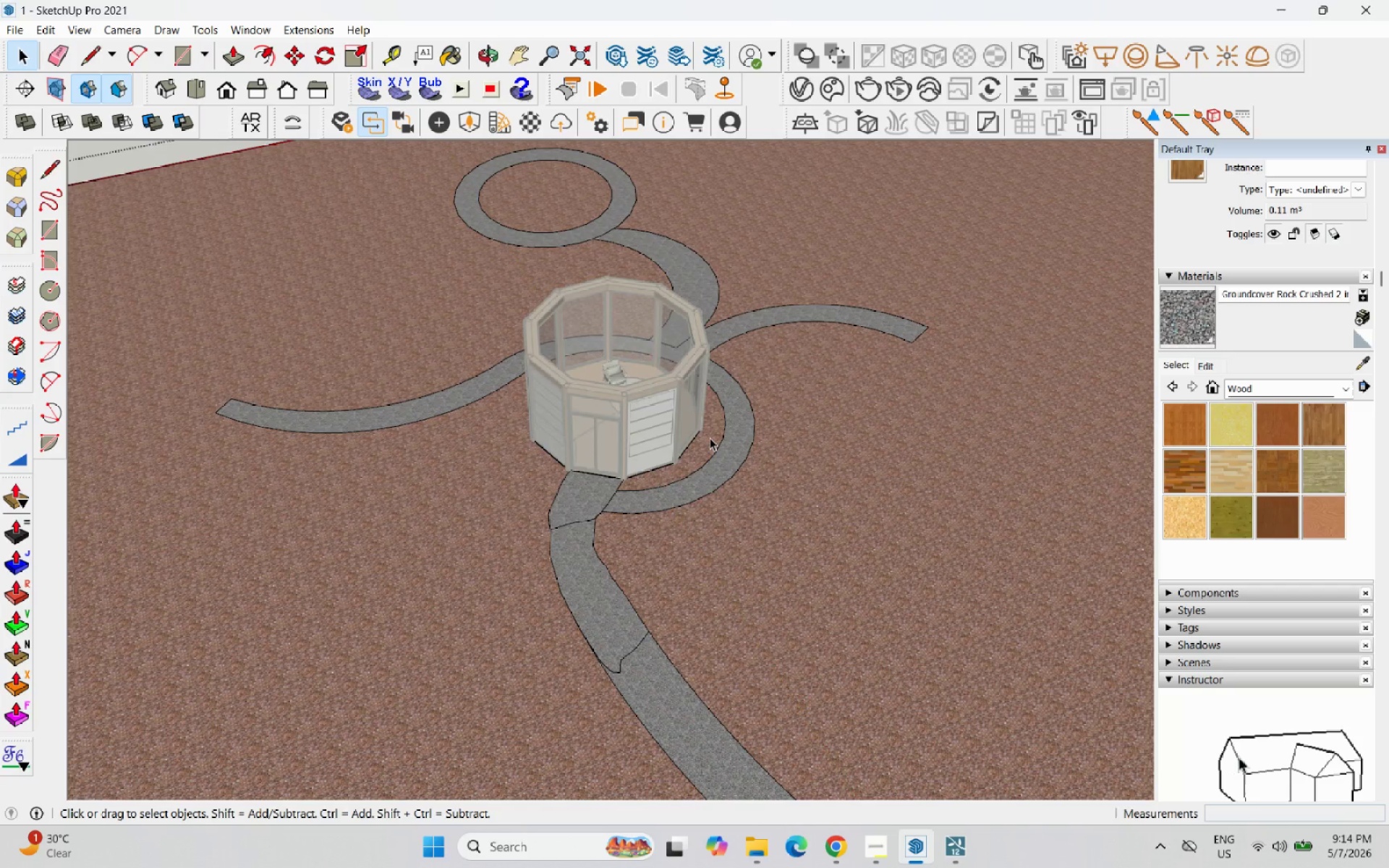 
triple_click([710, 438])
 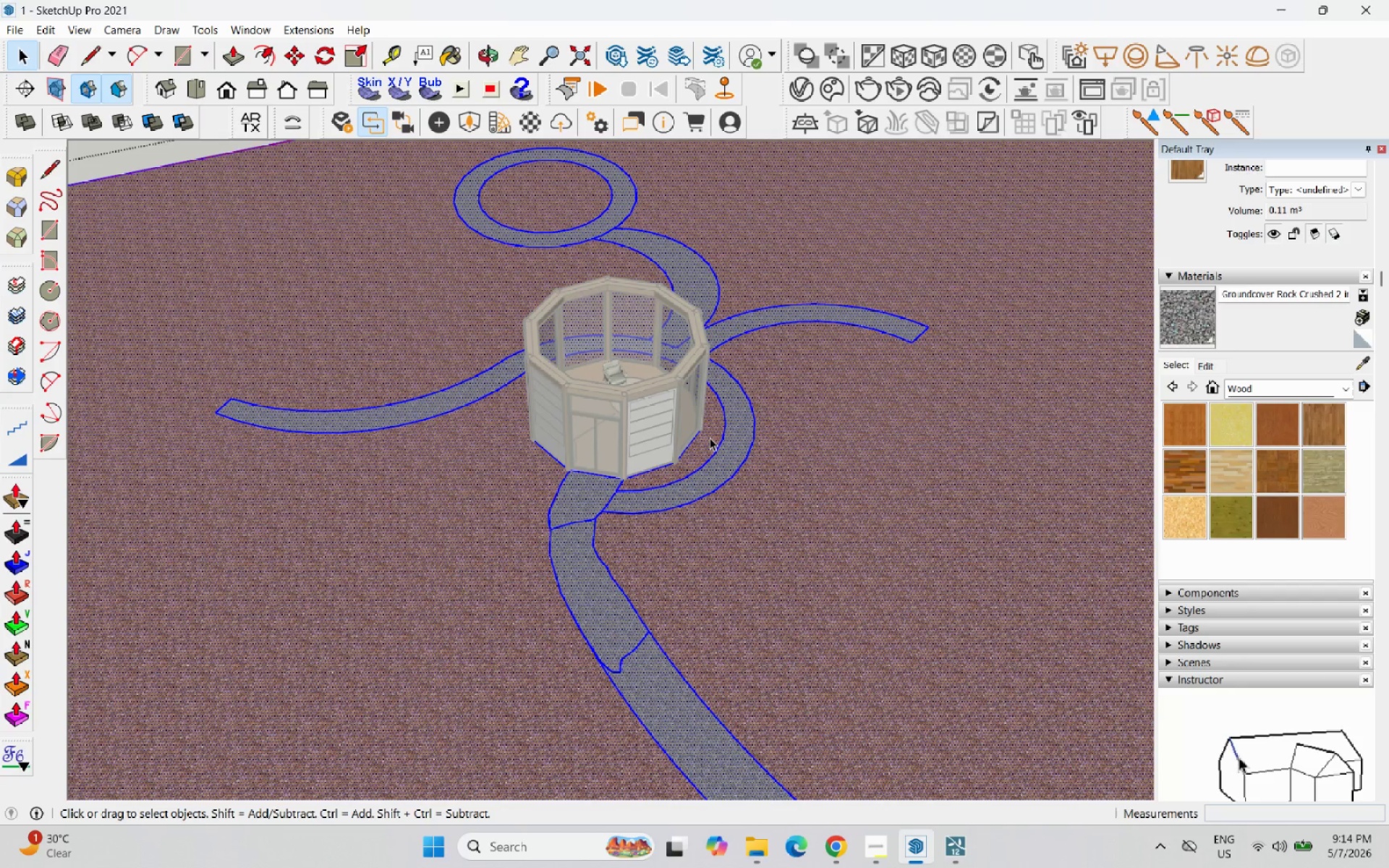 
scroll: coordinate [709, 438], scroll_direction: up, amount: 5.0
 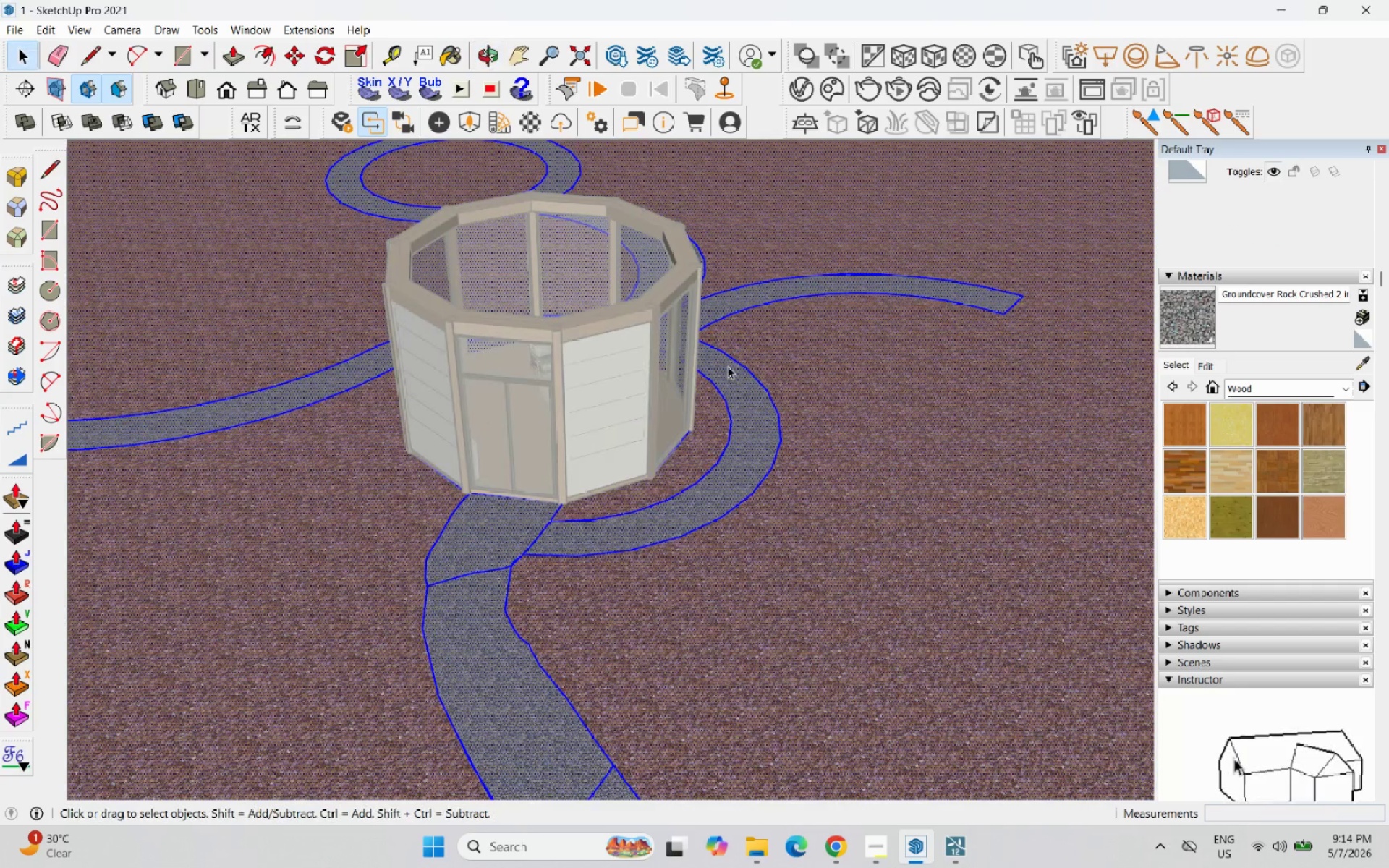 
key(P)
 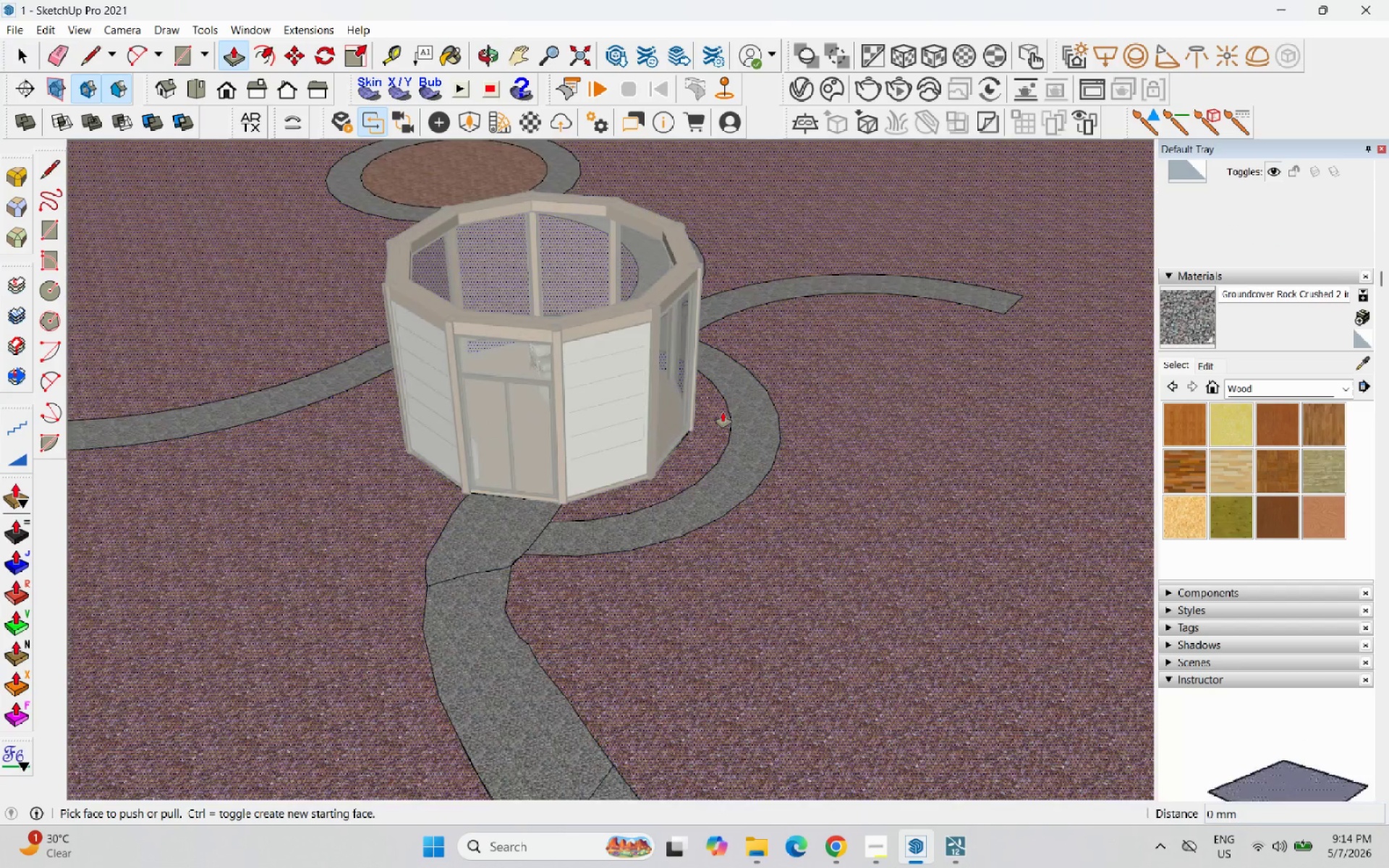 
scroll: coordinate [705, 465], scroll_direction: up, amount: 3.0
 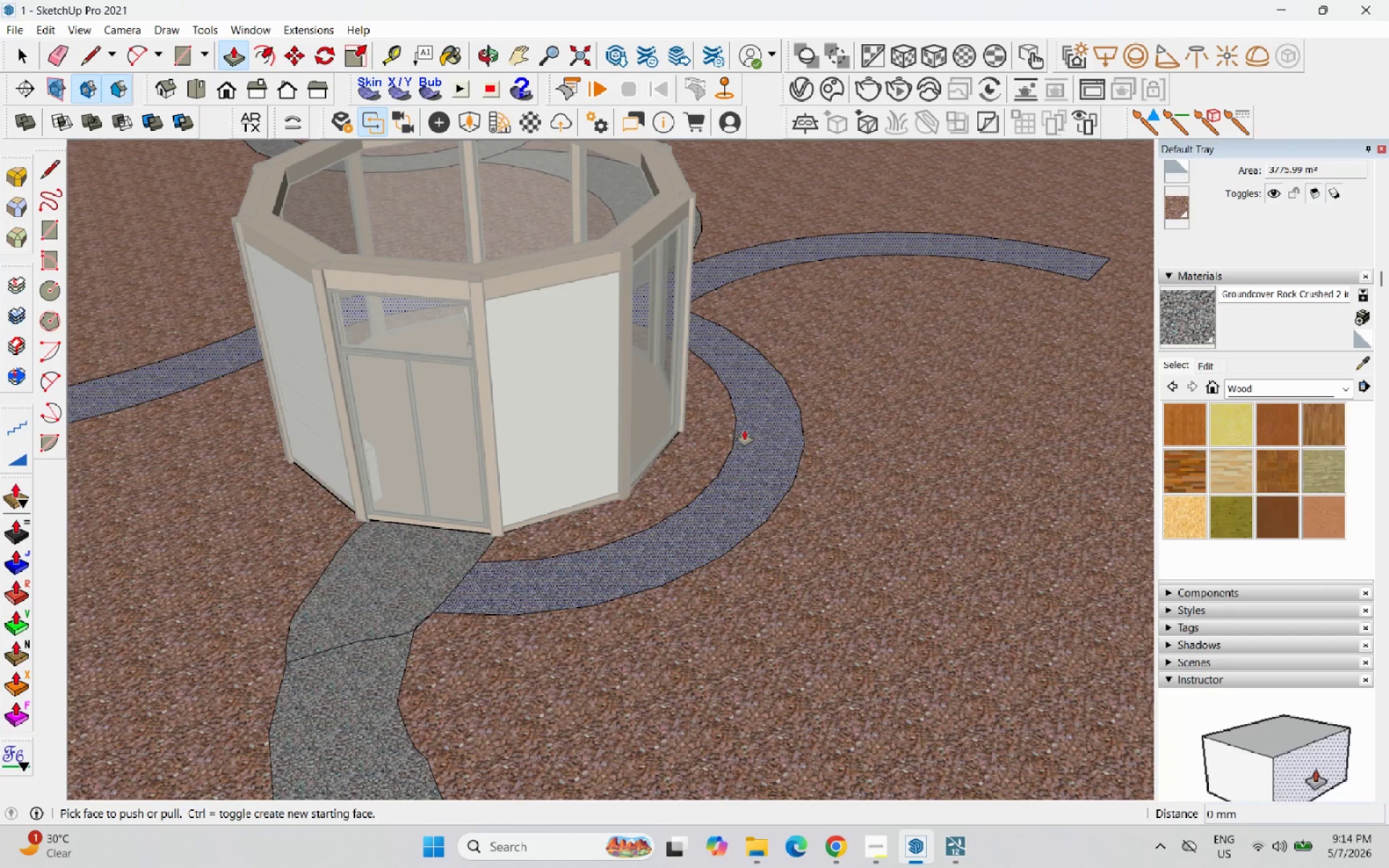 
left_click_drag(start_coordinate=[751, 434], to_coordinate=[753, 441])
 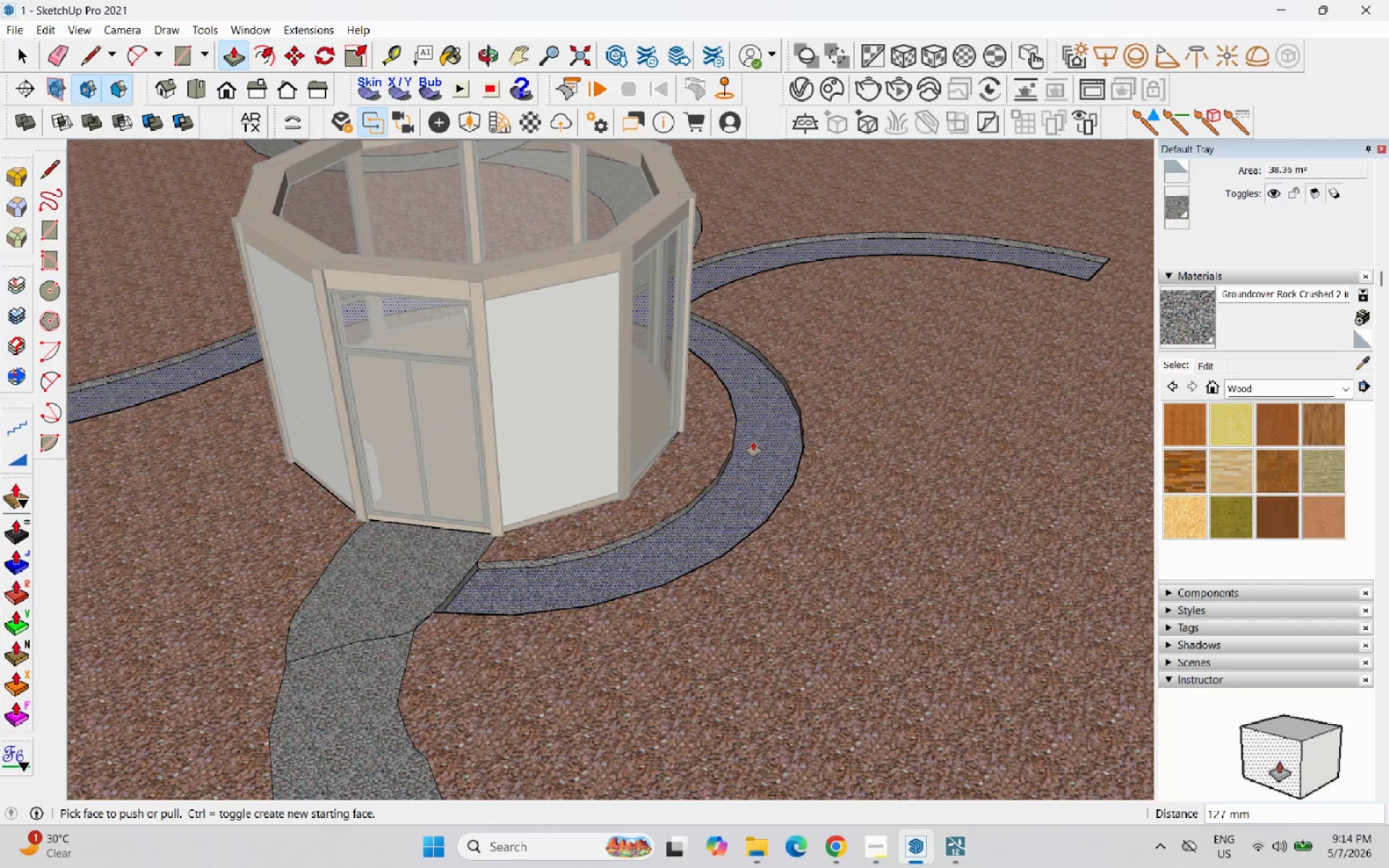 
key(Control+Z)
 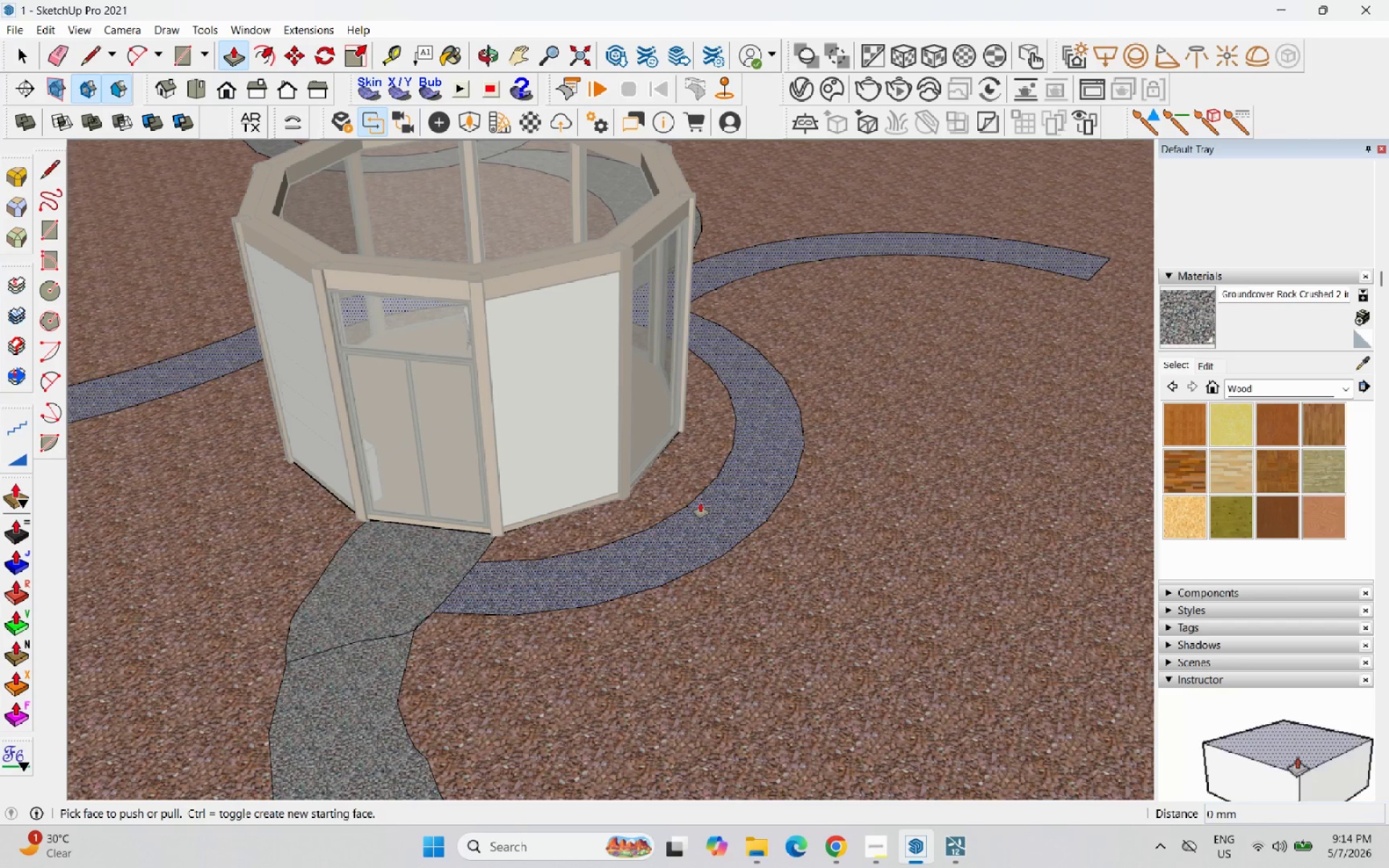 
left_click([685, 492])
 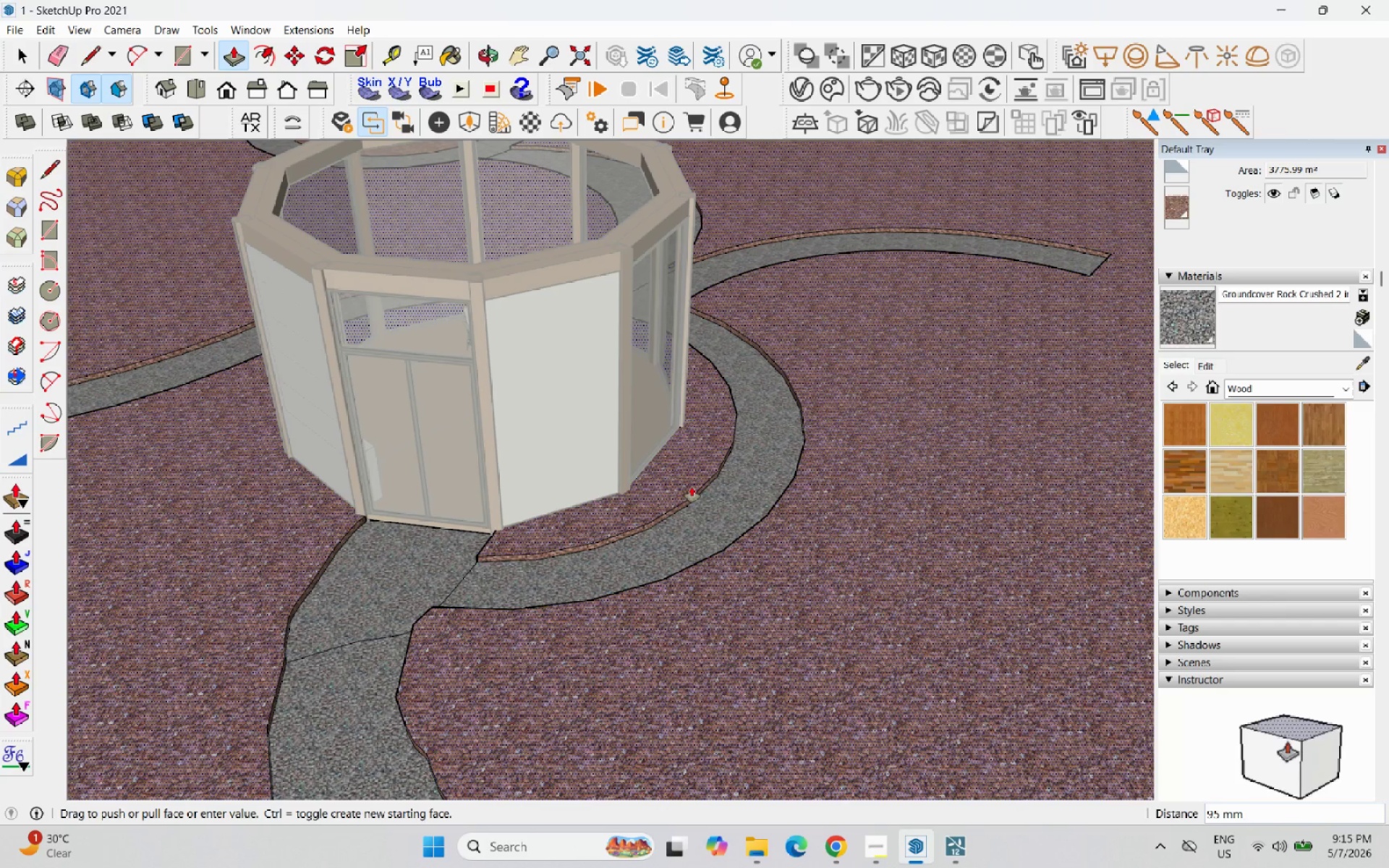 
wait(7.22)
 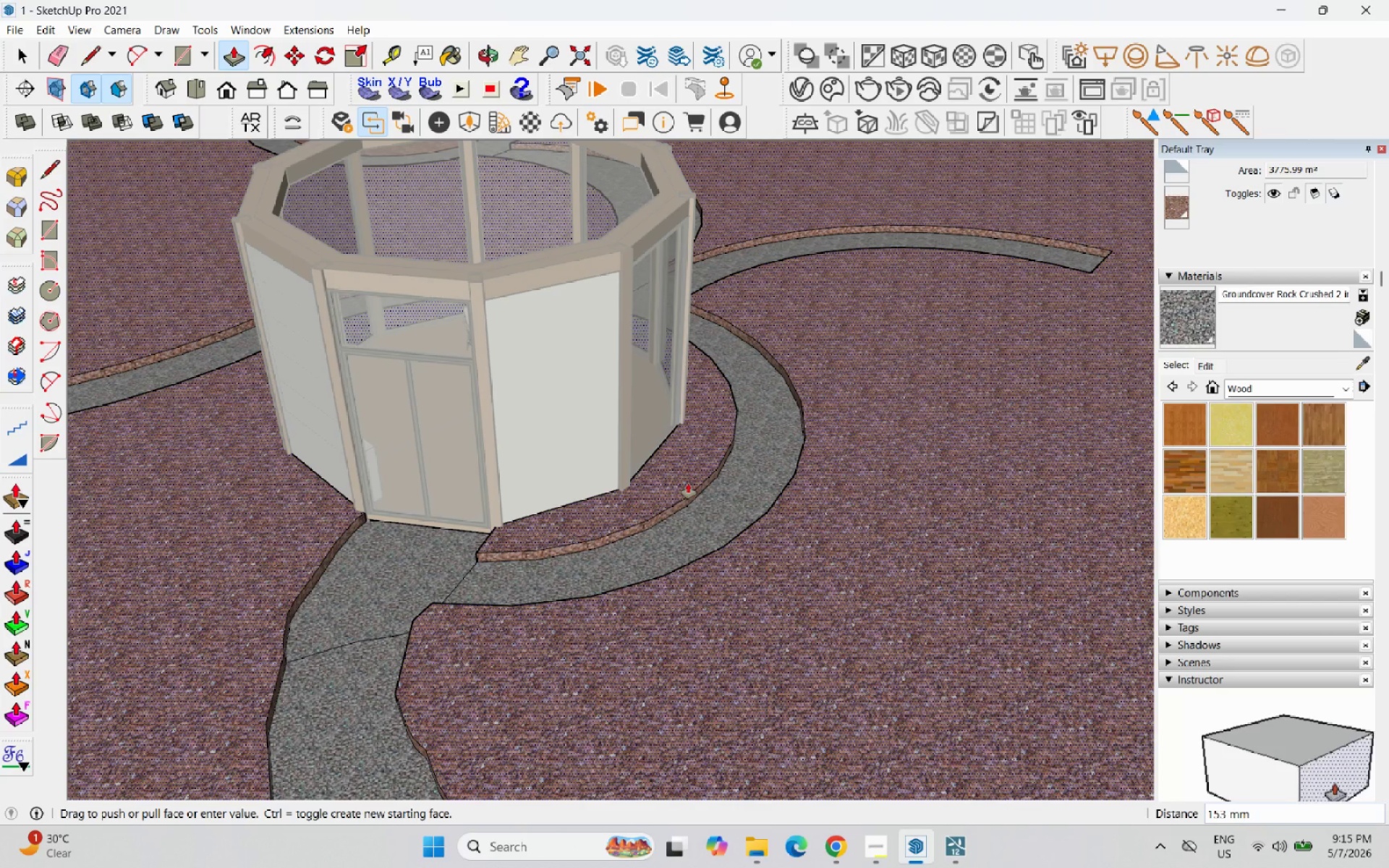 
left_click([692, 488])
 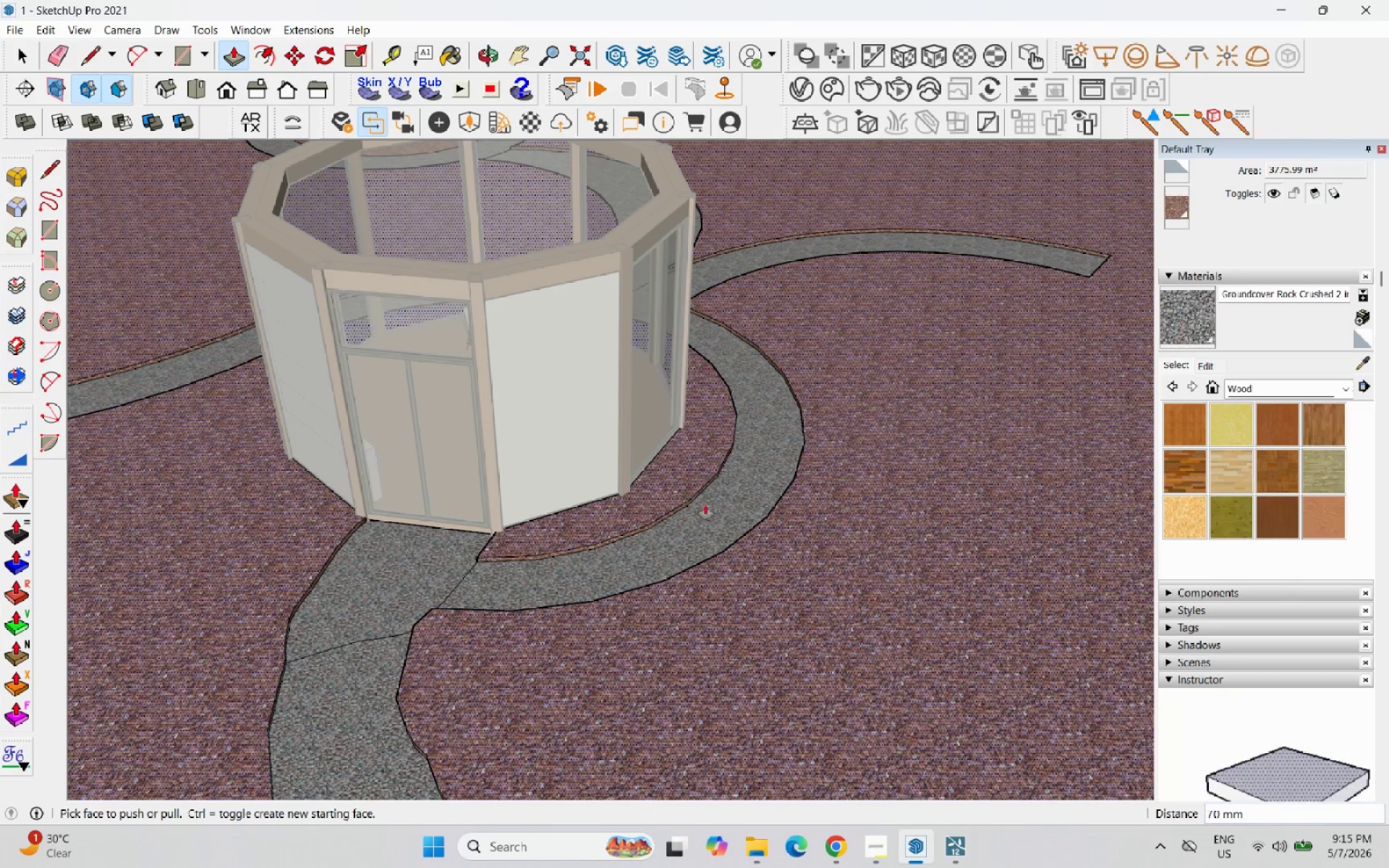 
scroll: coordinate [706, 524], scroll_direction: down, amount: 3.0
 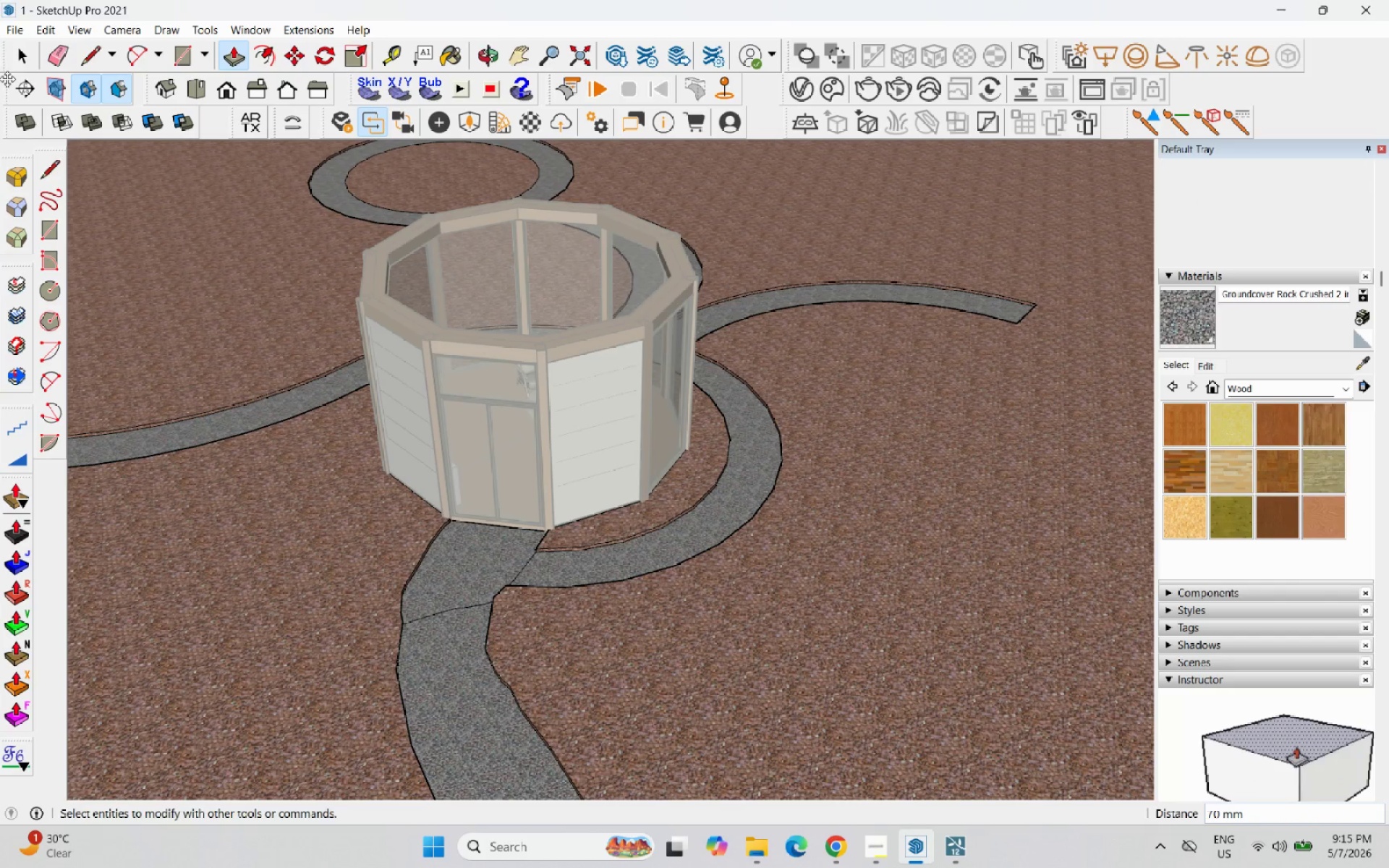 
left_click([25, 69])
 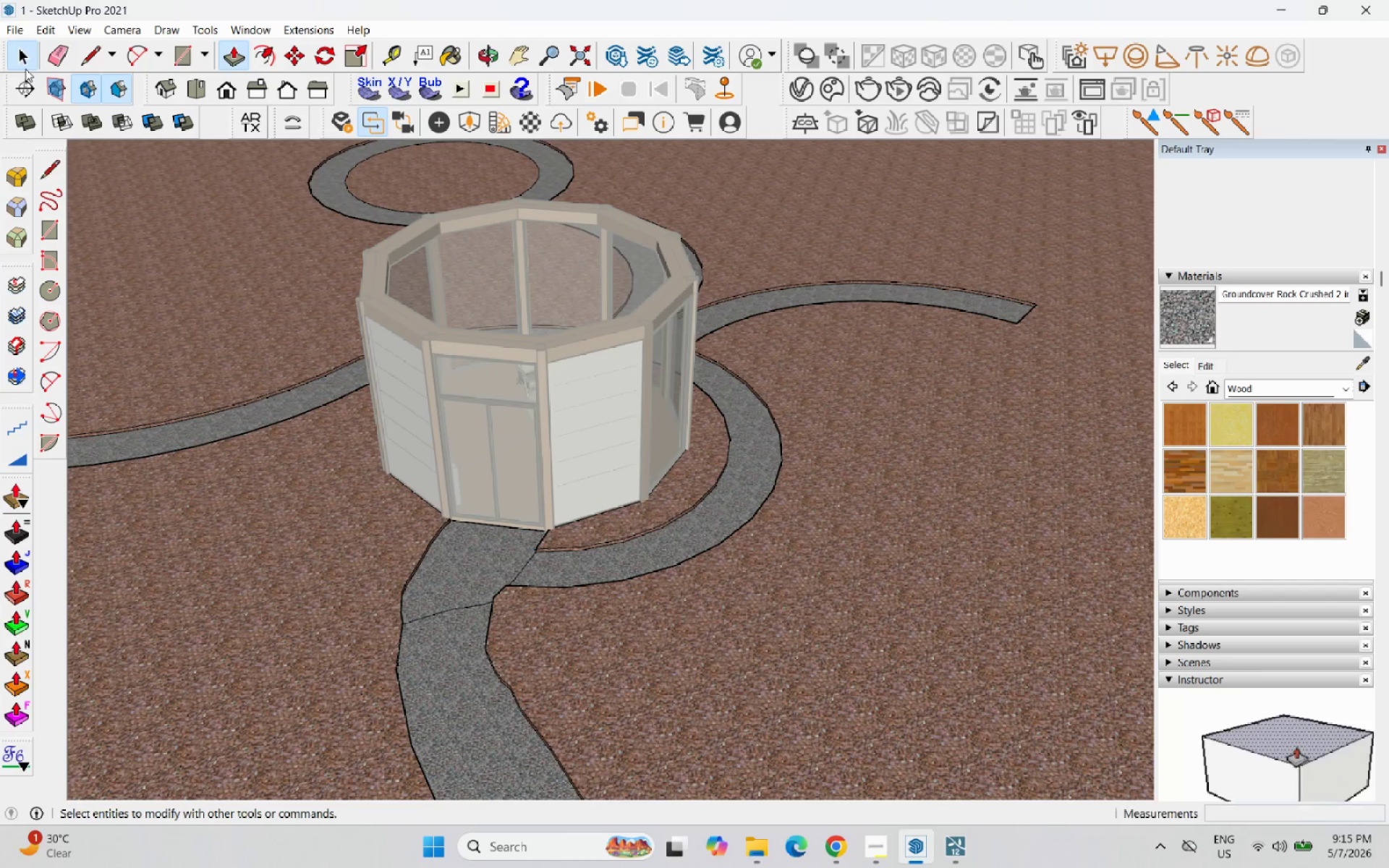 
key(Escape)
 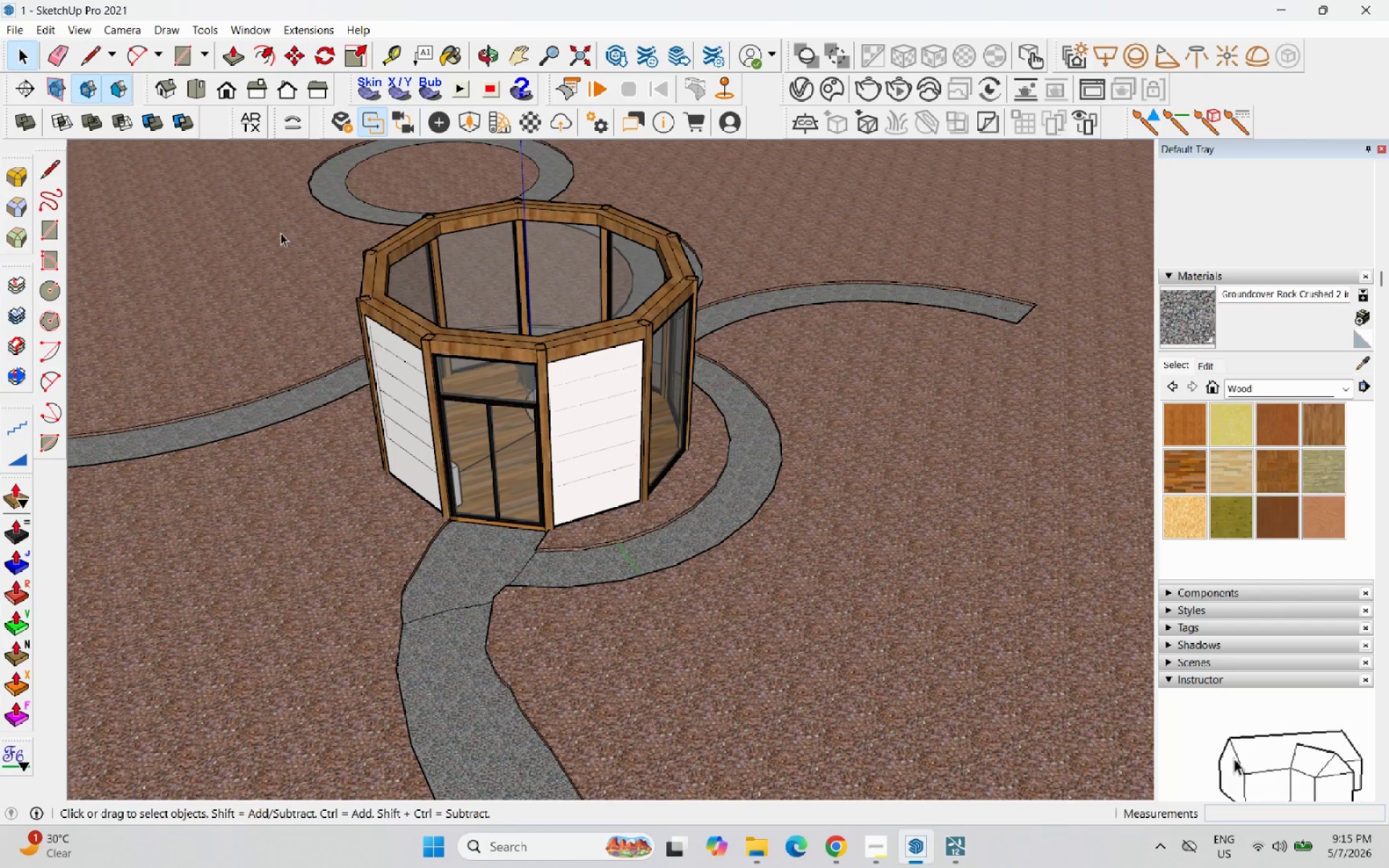 
key(Escape)
 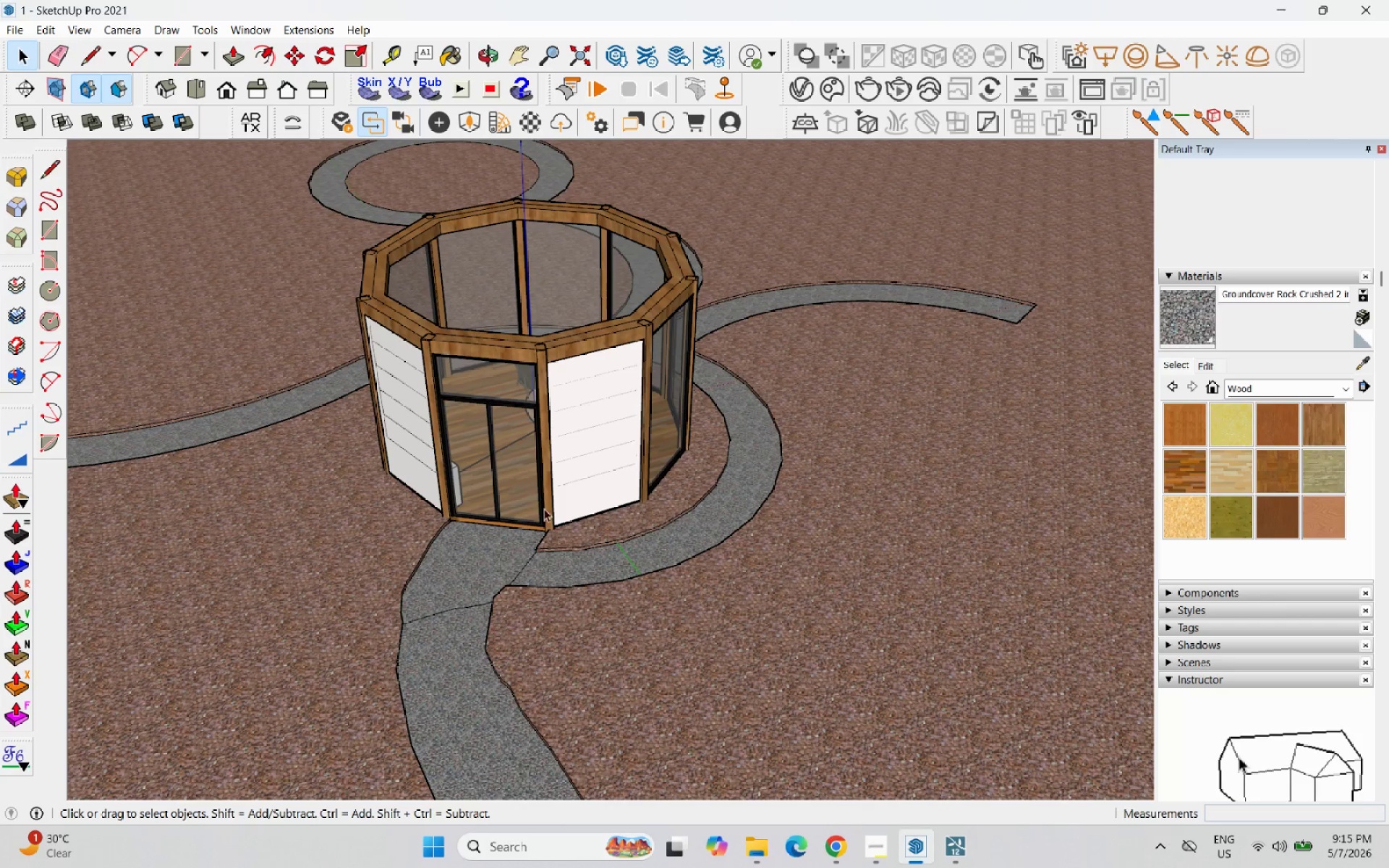 
scroll: coordinate [553, 510], scroll_direction: up, amount: 3.0
 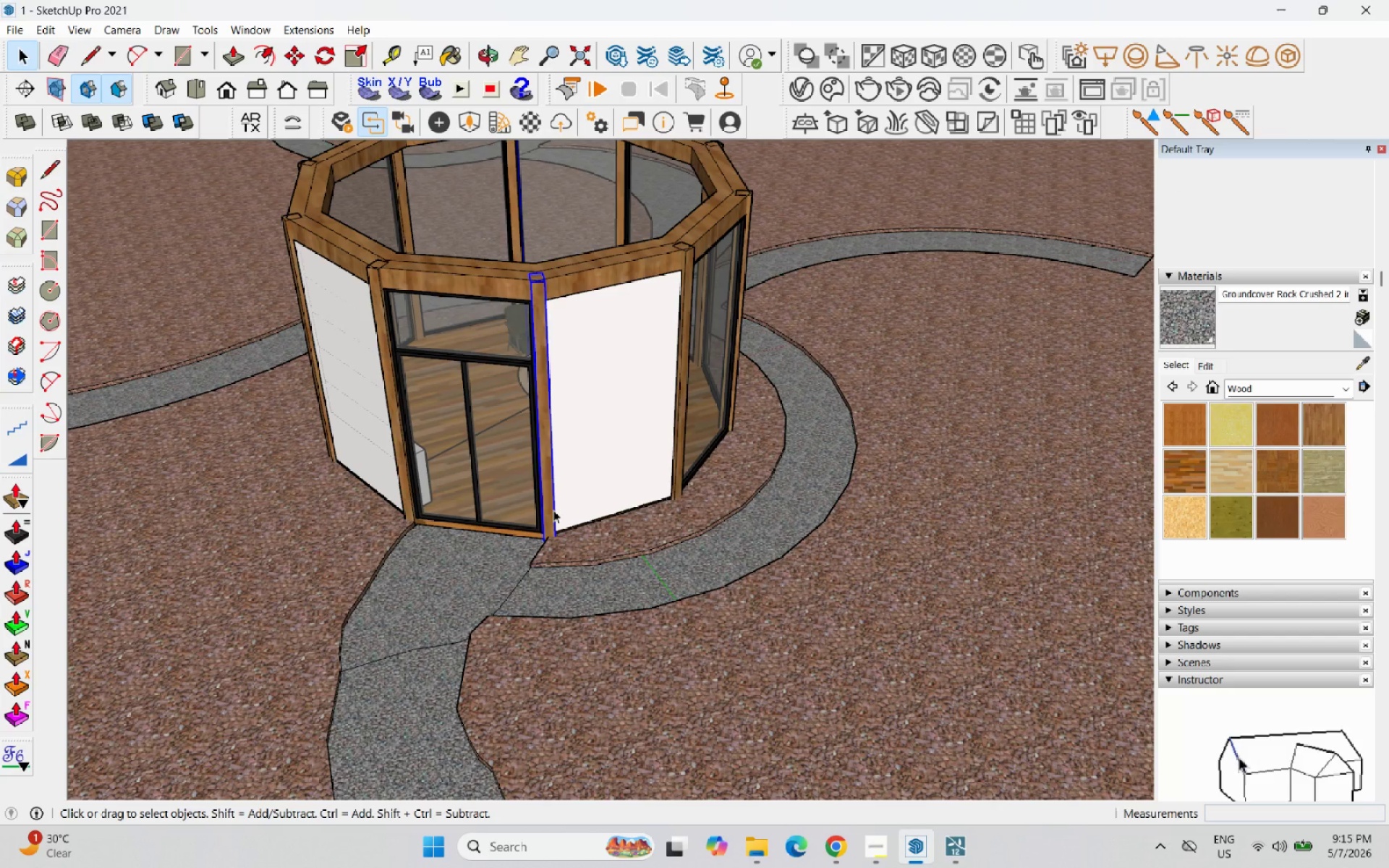 
left_click_drag(start_coordinate=[828, 595], to_coordinate=[470, 279])
 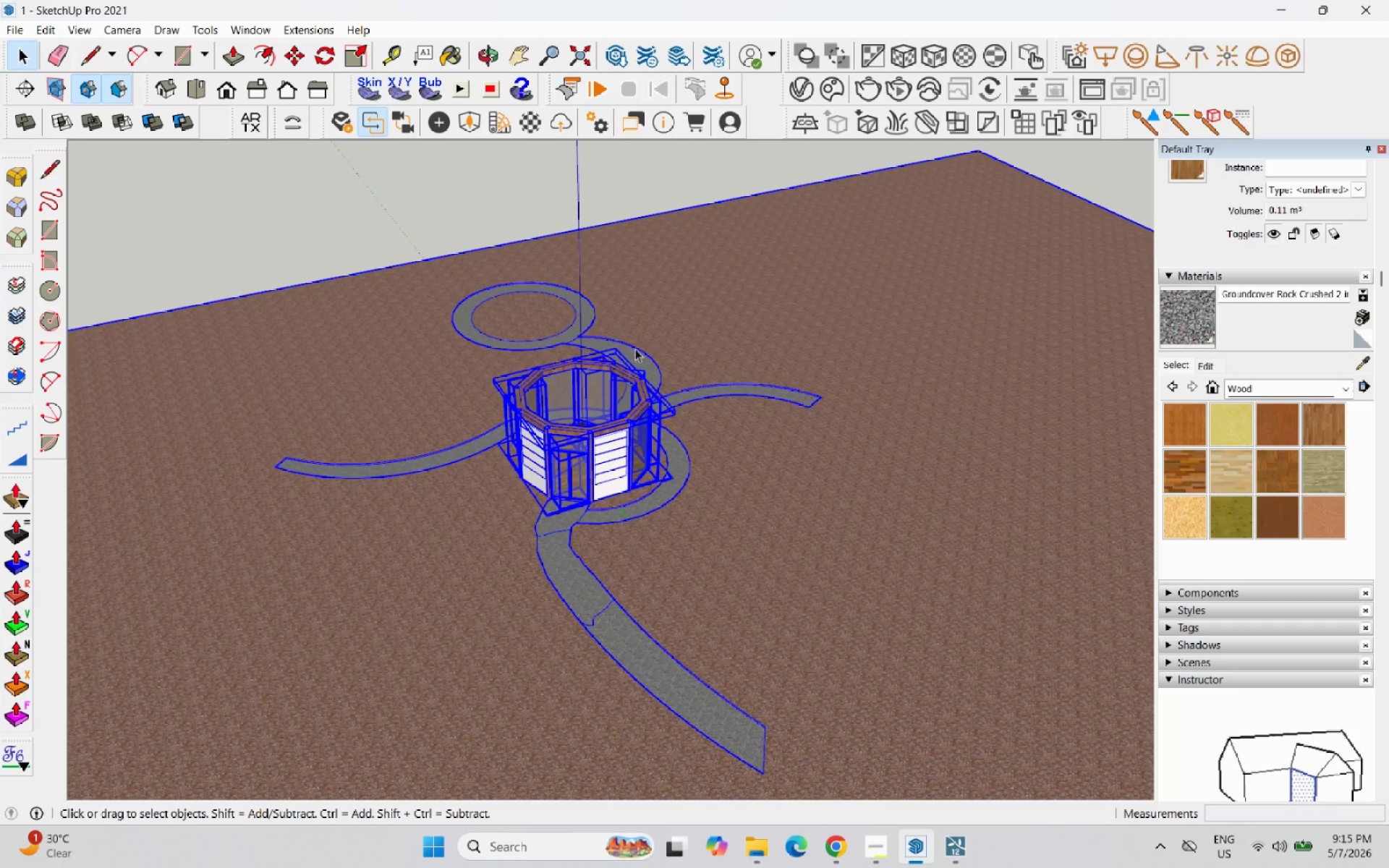 
scroll: coordinate [609, 485], scroll_direction: down, amount: 13.0
 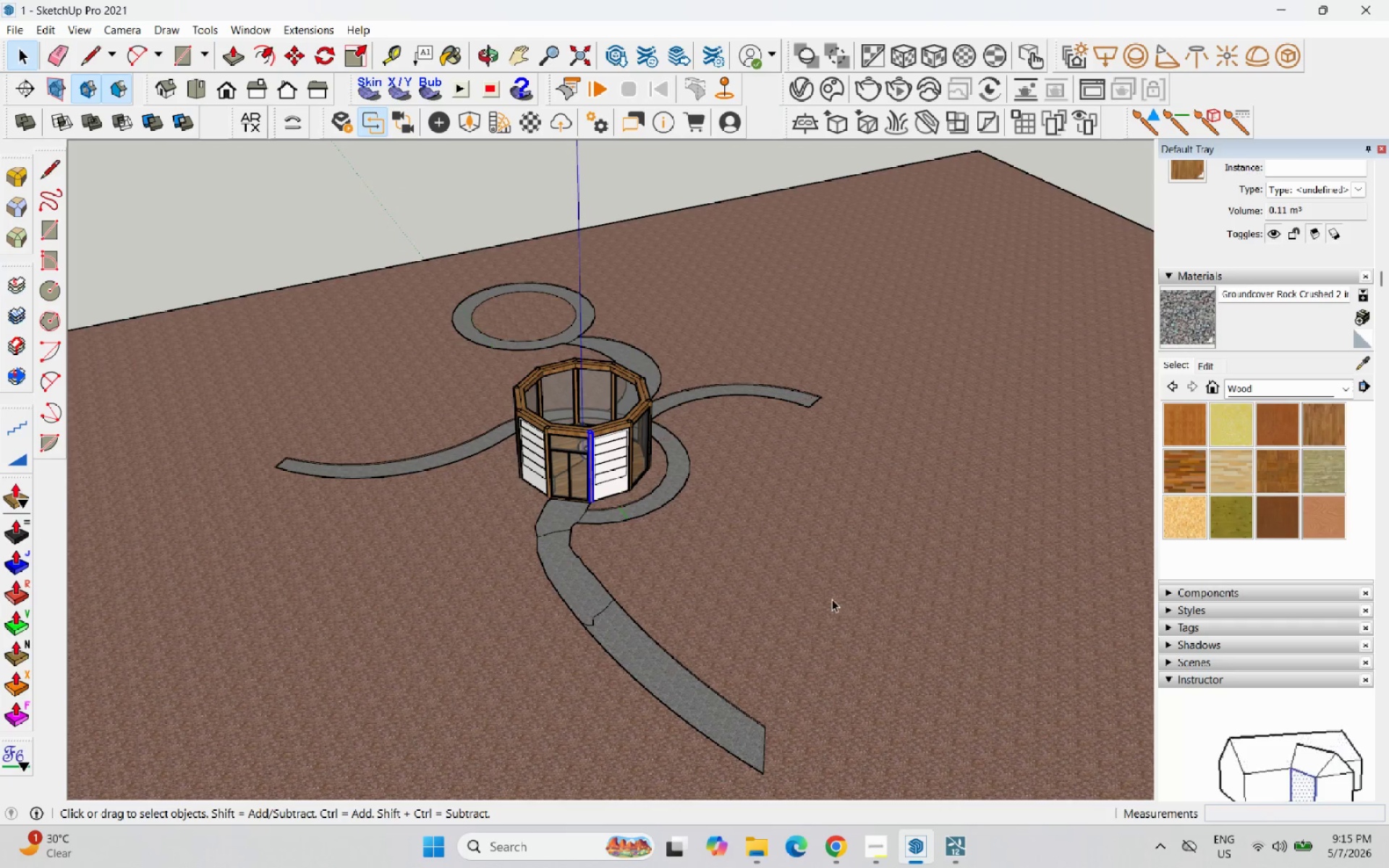 
hold_key(key=ShiftLeft, duration=1.28)
left_click([789, 315])
 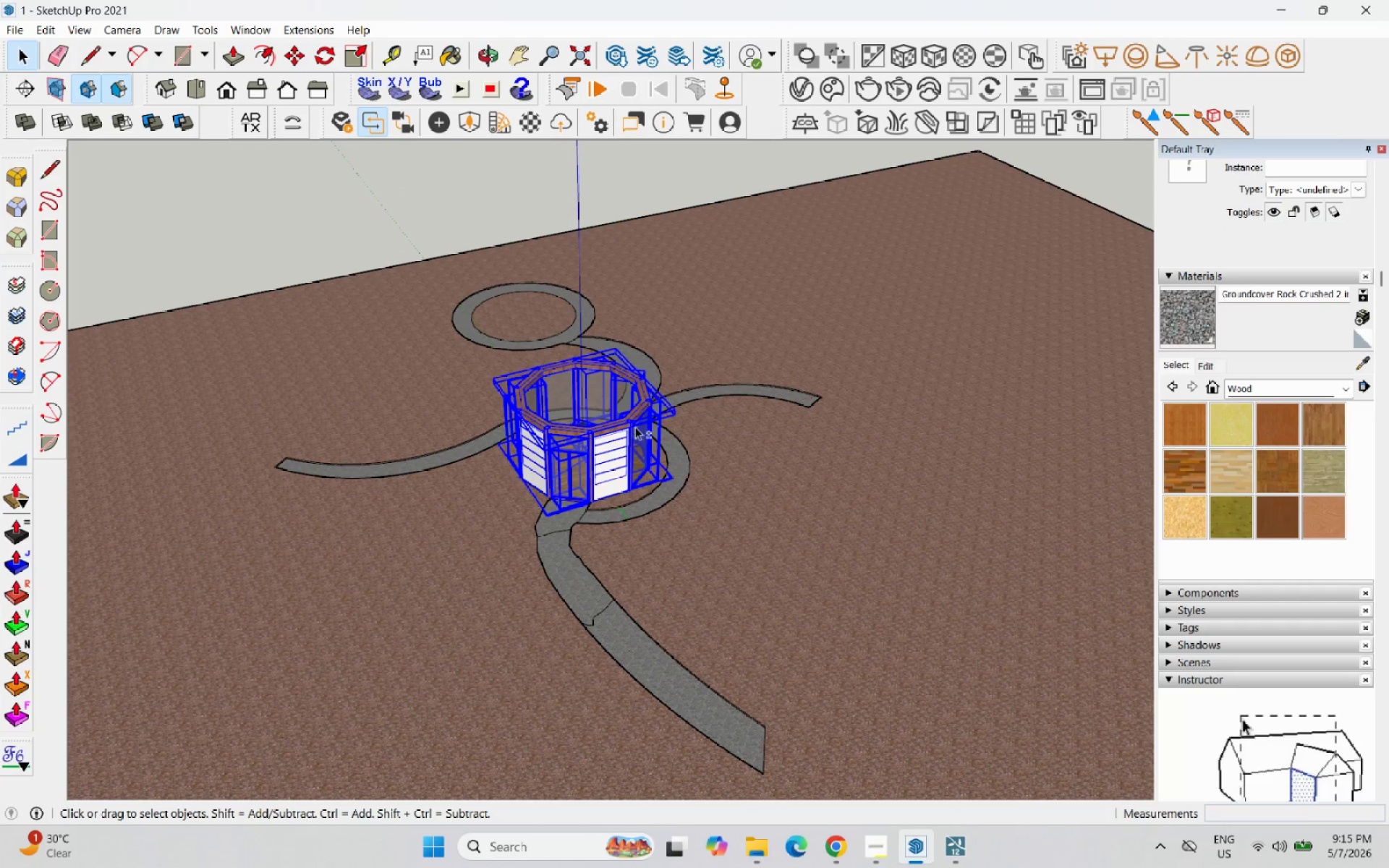 
scroll: coordinate [583, 446], scroll_direction: up, amount: 1.0
 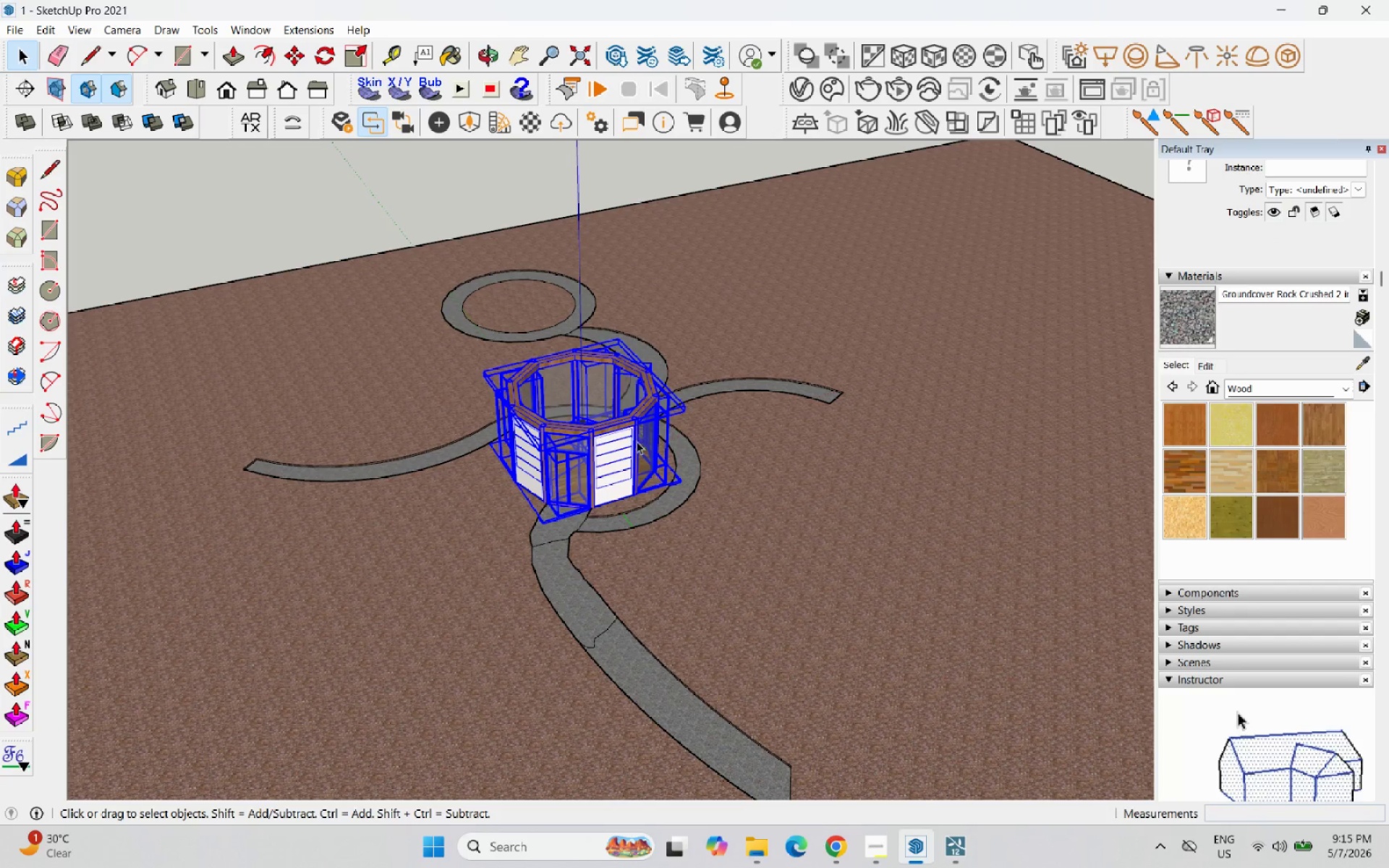 
right_click([626, 445])
 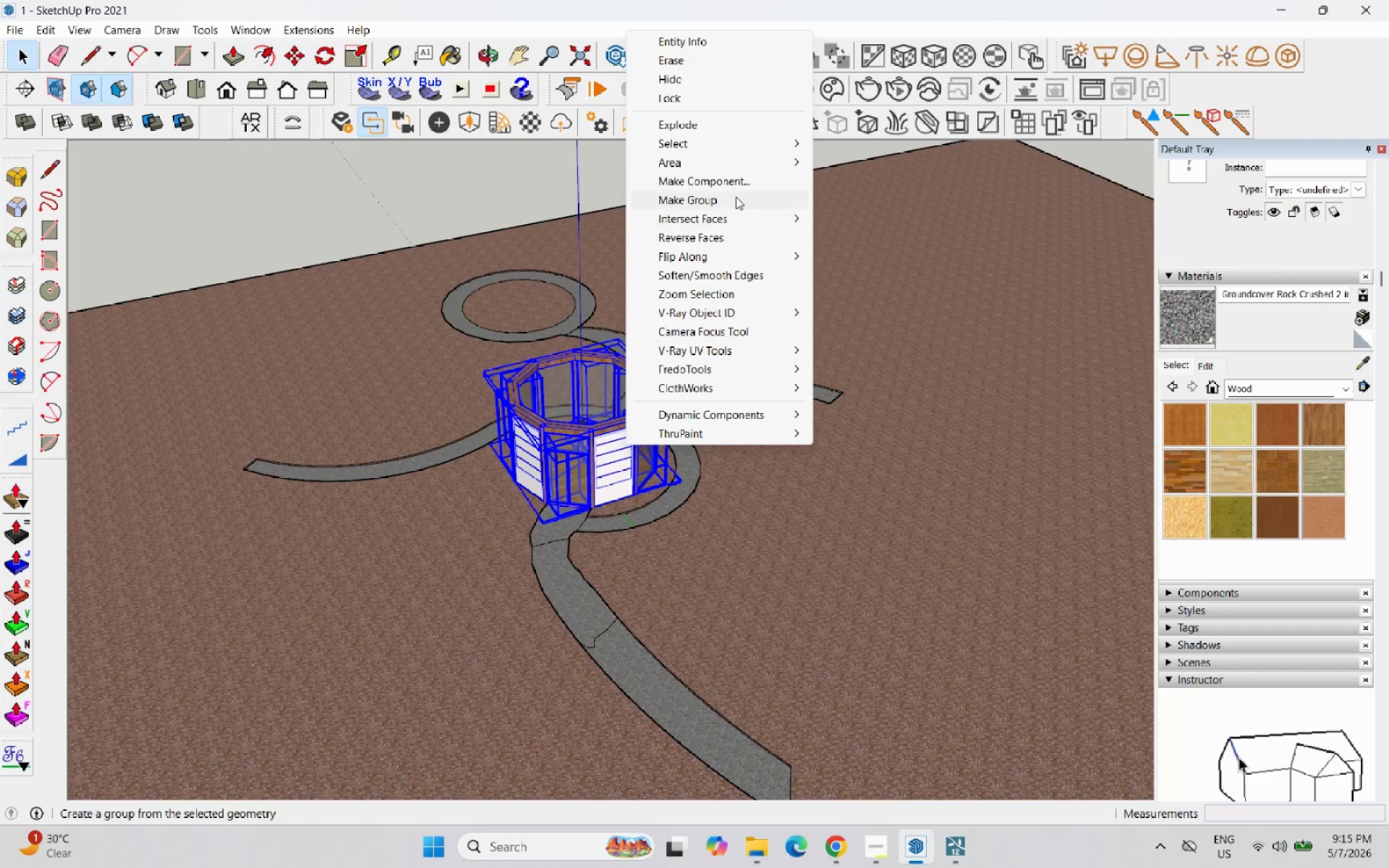 
left_click([735, 197])
 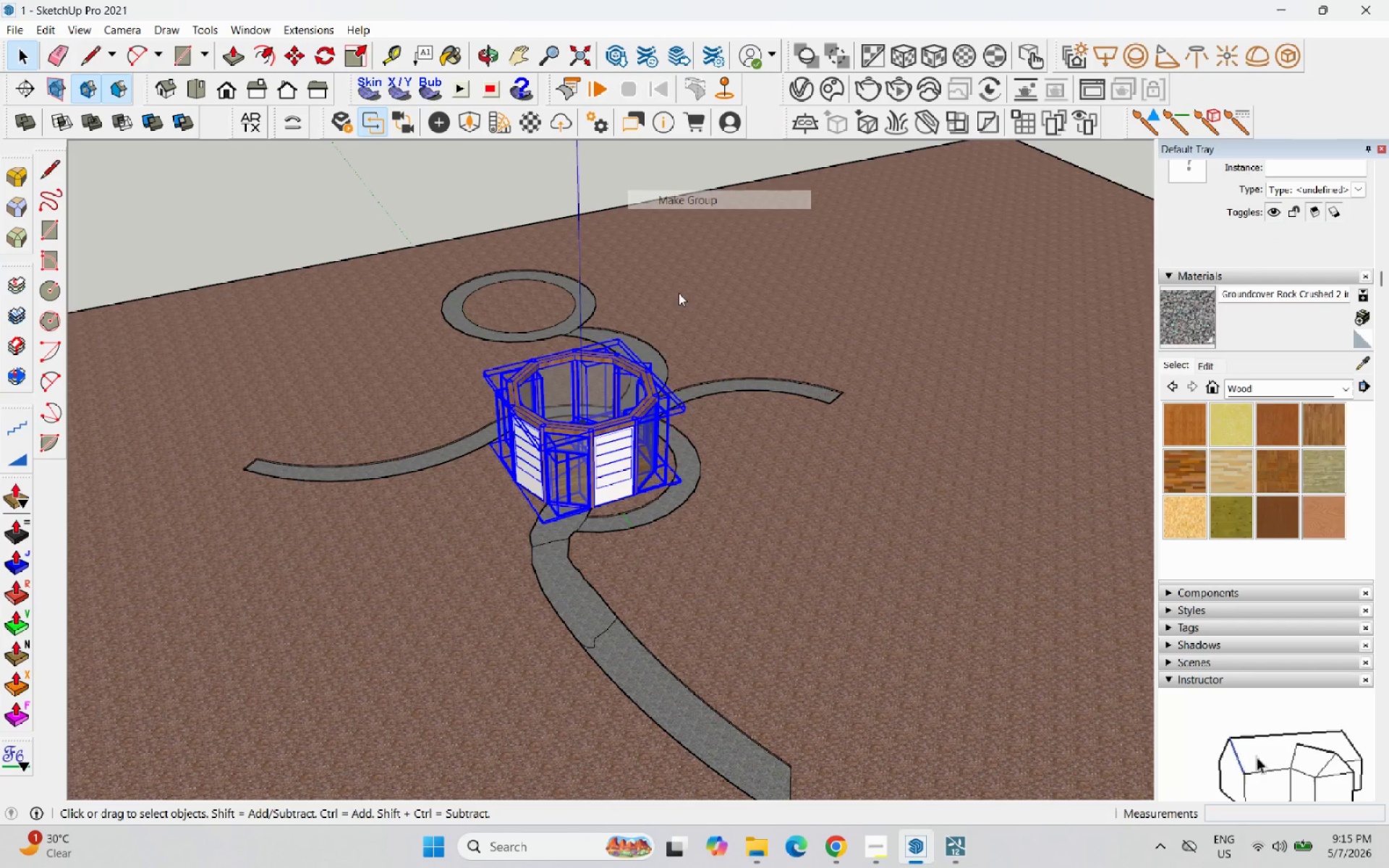 
scroll: coordinate [580, 535], scroll_direction: up, amount: 26.0
 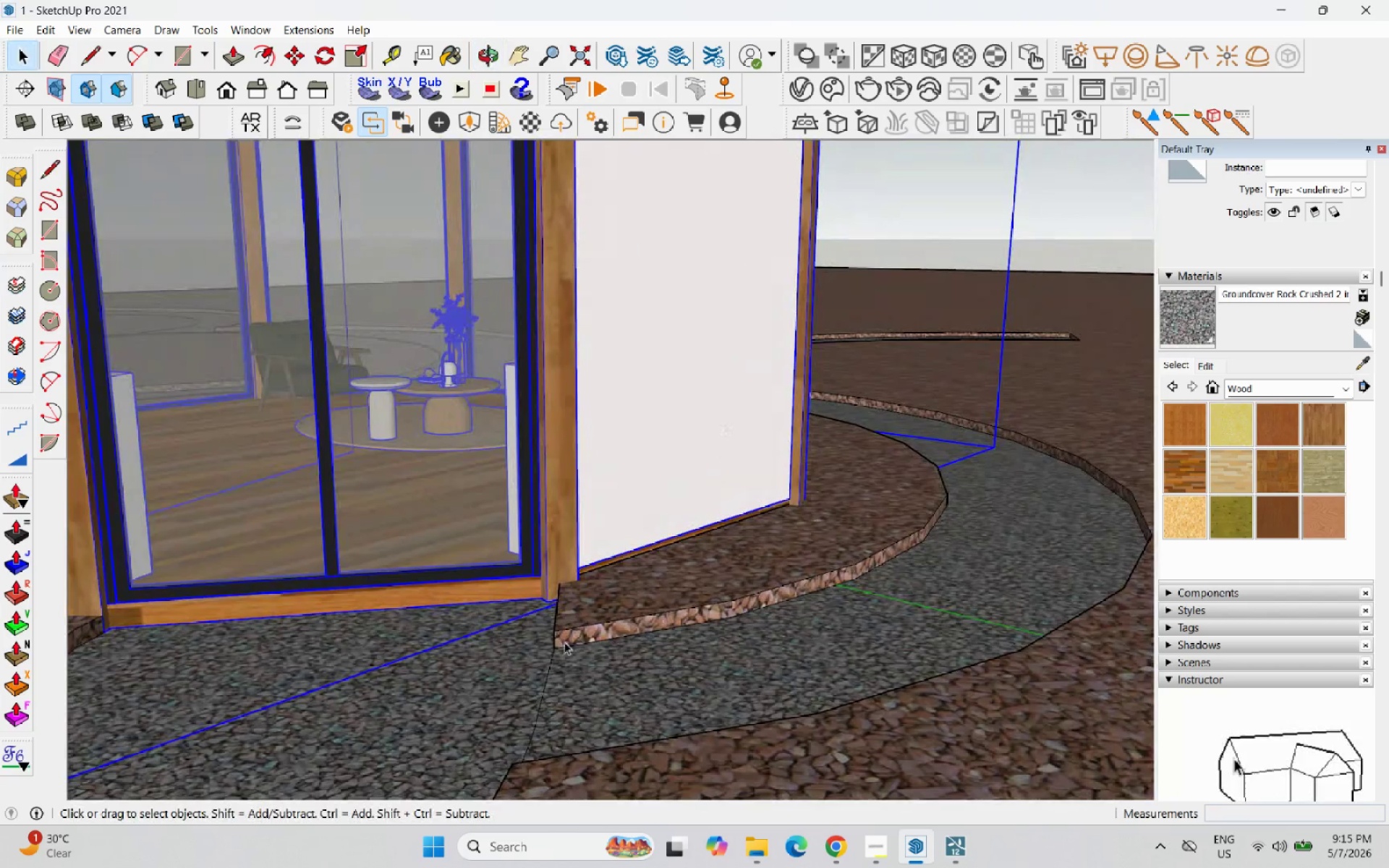 
key(M)
 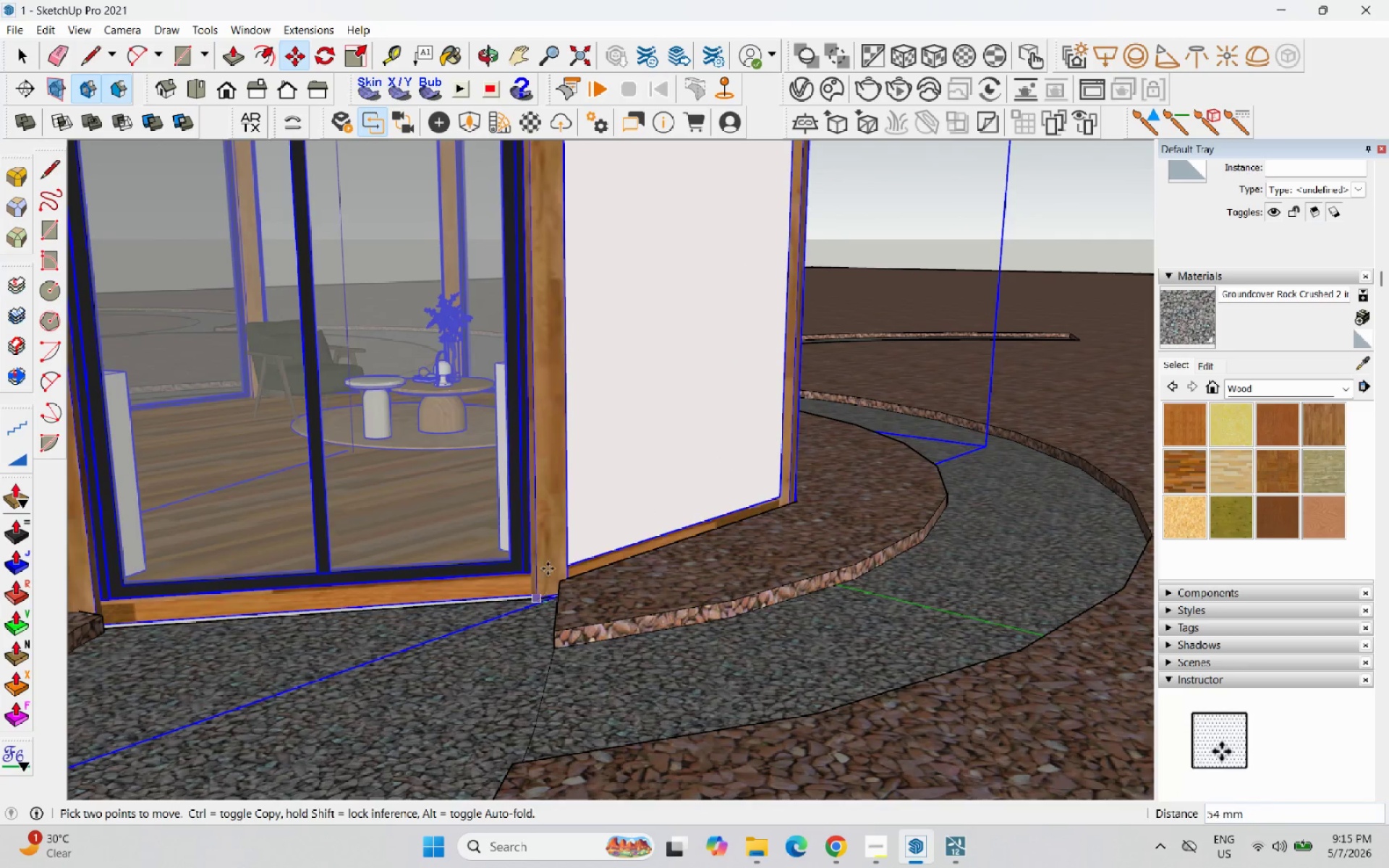 
hold_key(key=ShiftLeft, duration=1.56)
left_click([537, 597])
 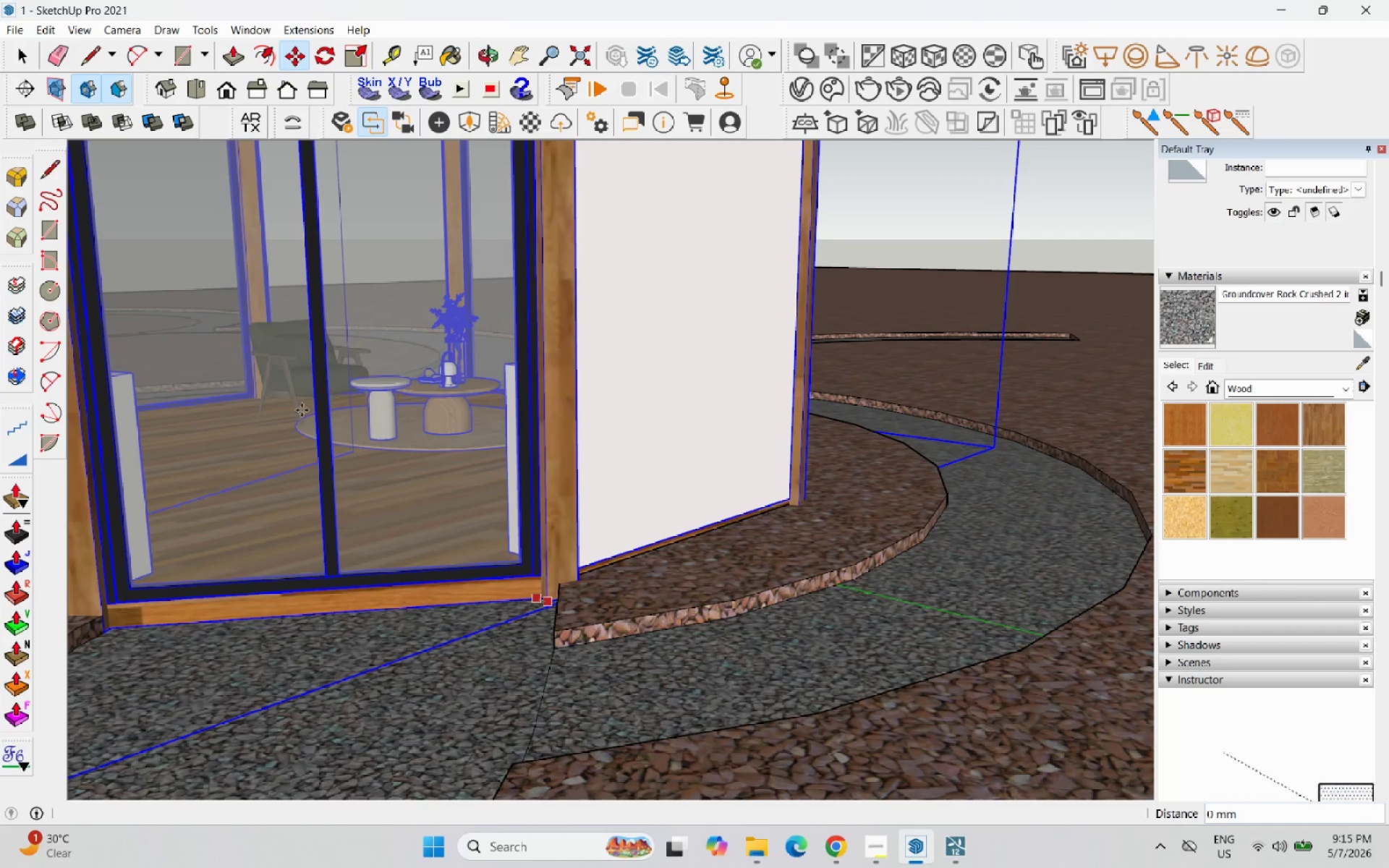 
scroll: coordinate [138, 339], scroll_direction: down, amount: 13.0
 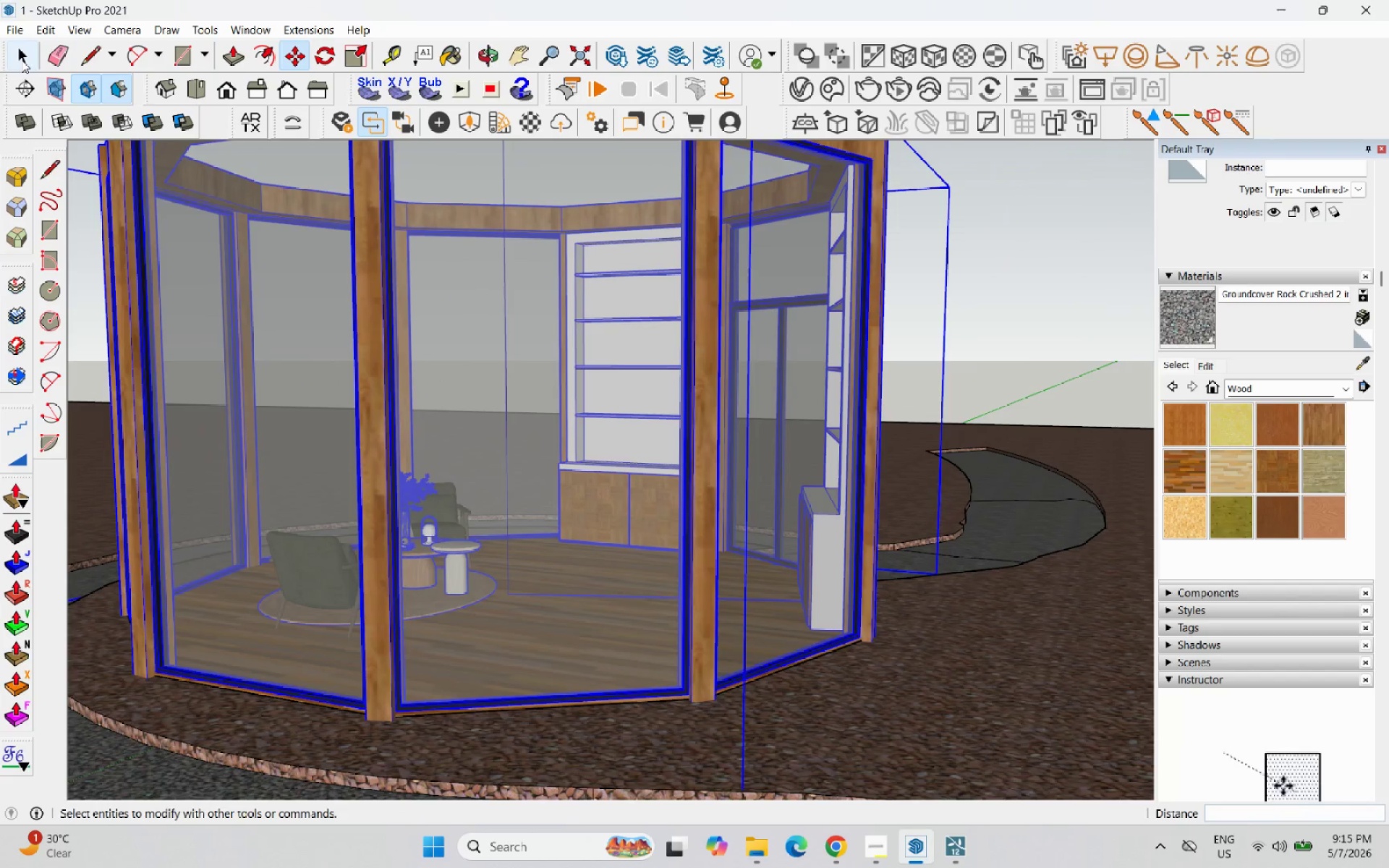 
left_click([22, 59])
 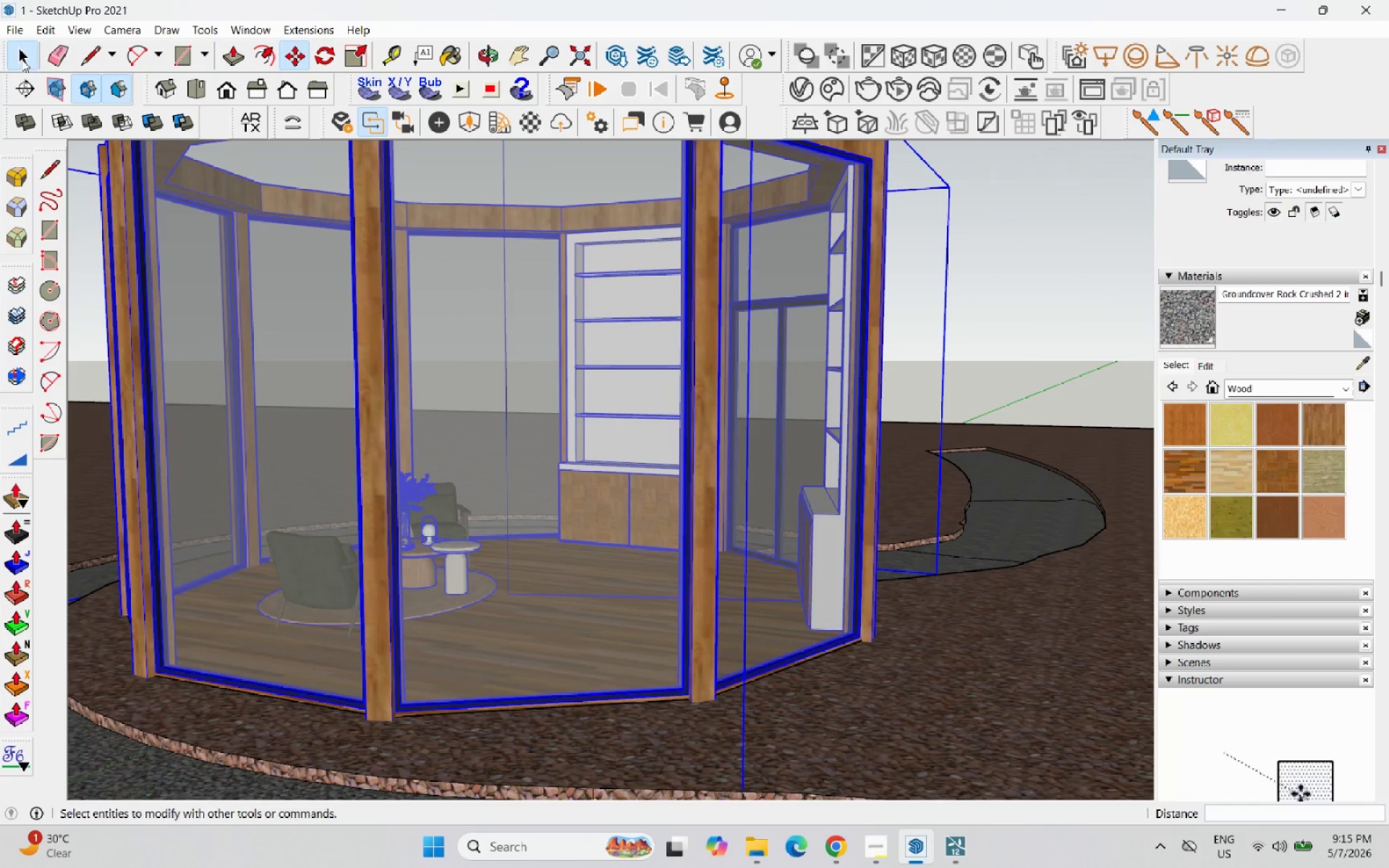 
key(Escape)
 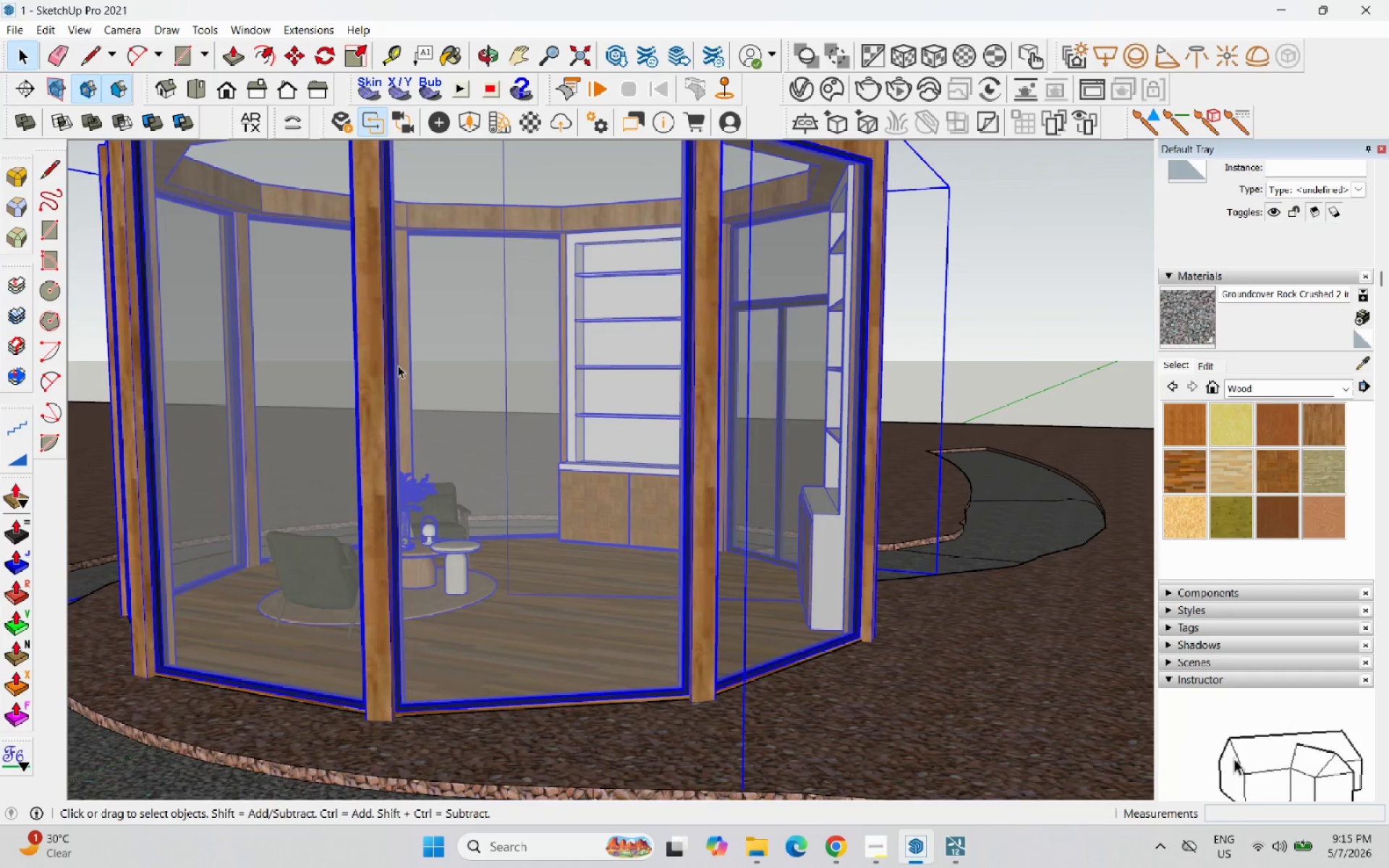 
key(Escape)
 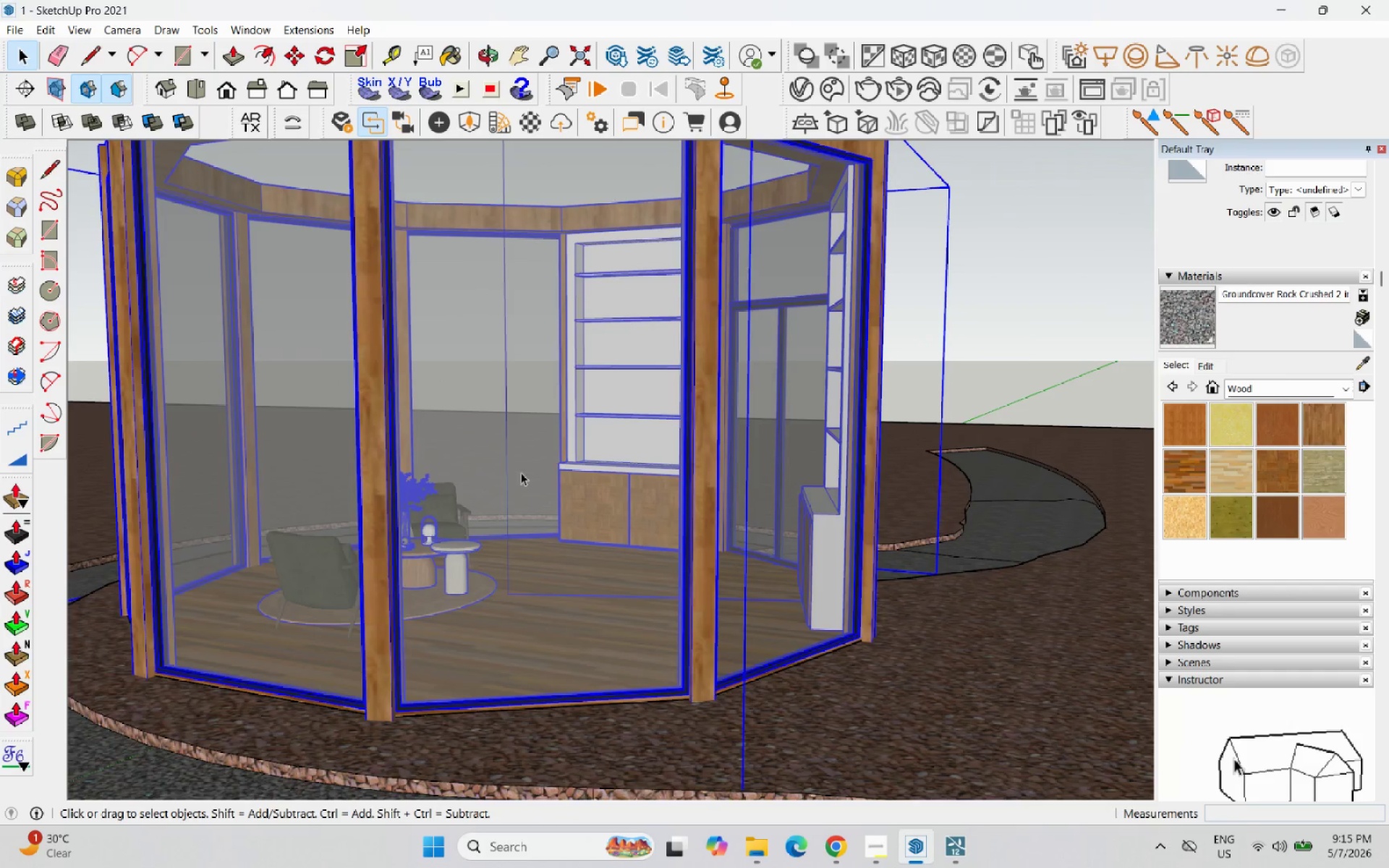 
left_click([569, 612])
 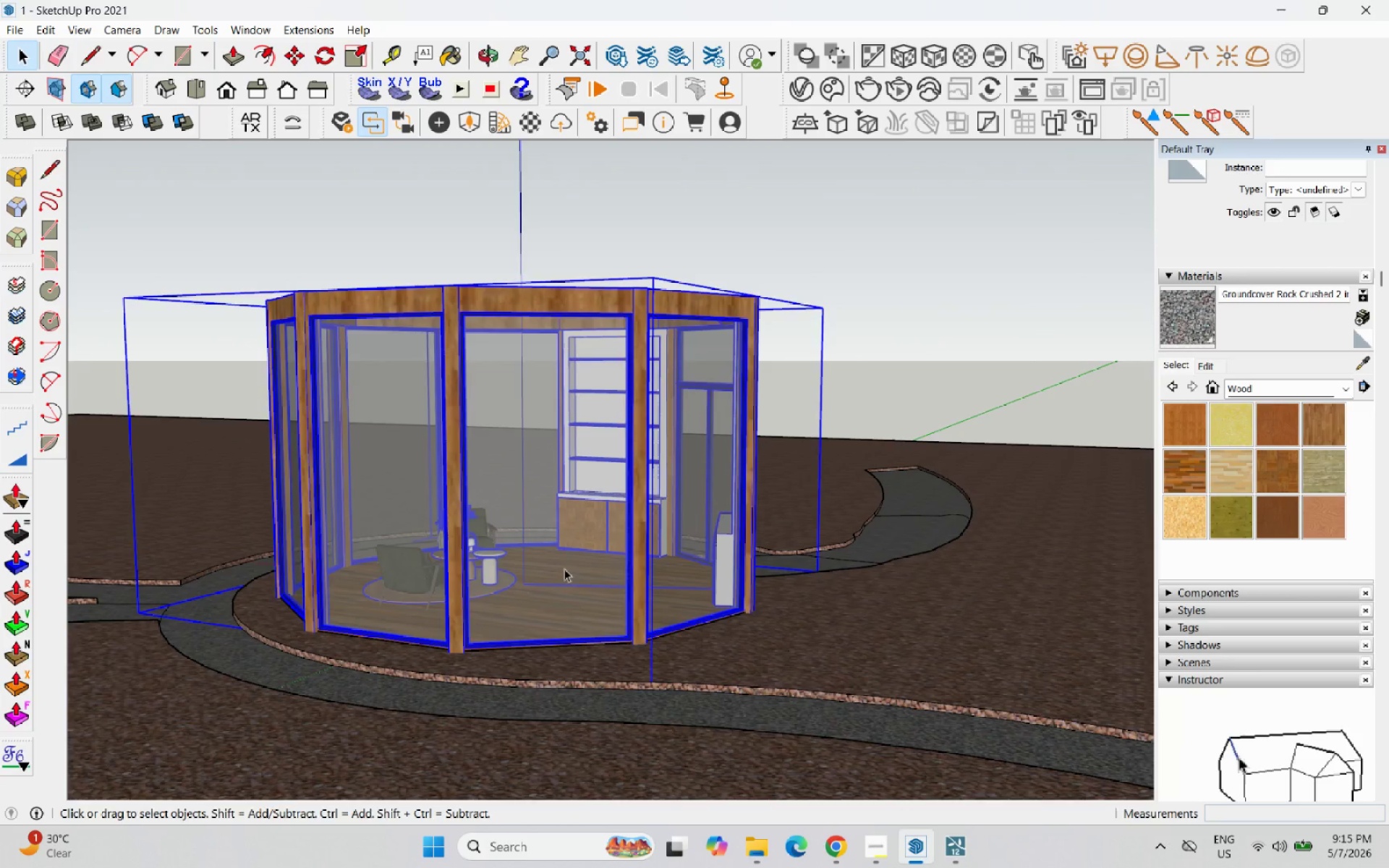 
scroll: coordinate [567, 607], scroll_direction: down, amount: 7.0
 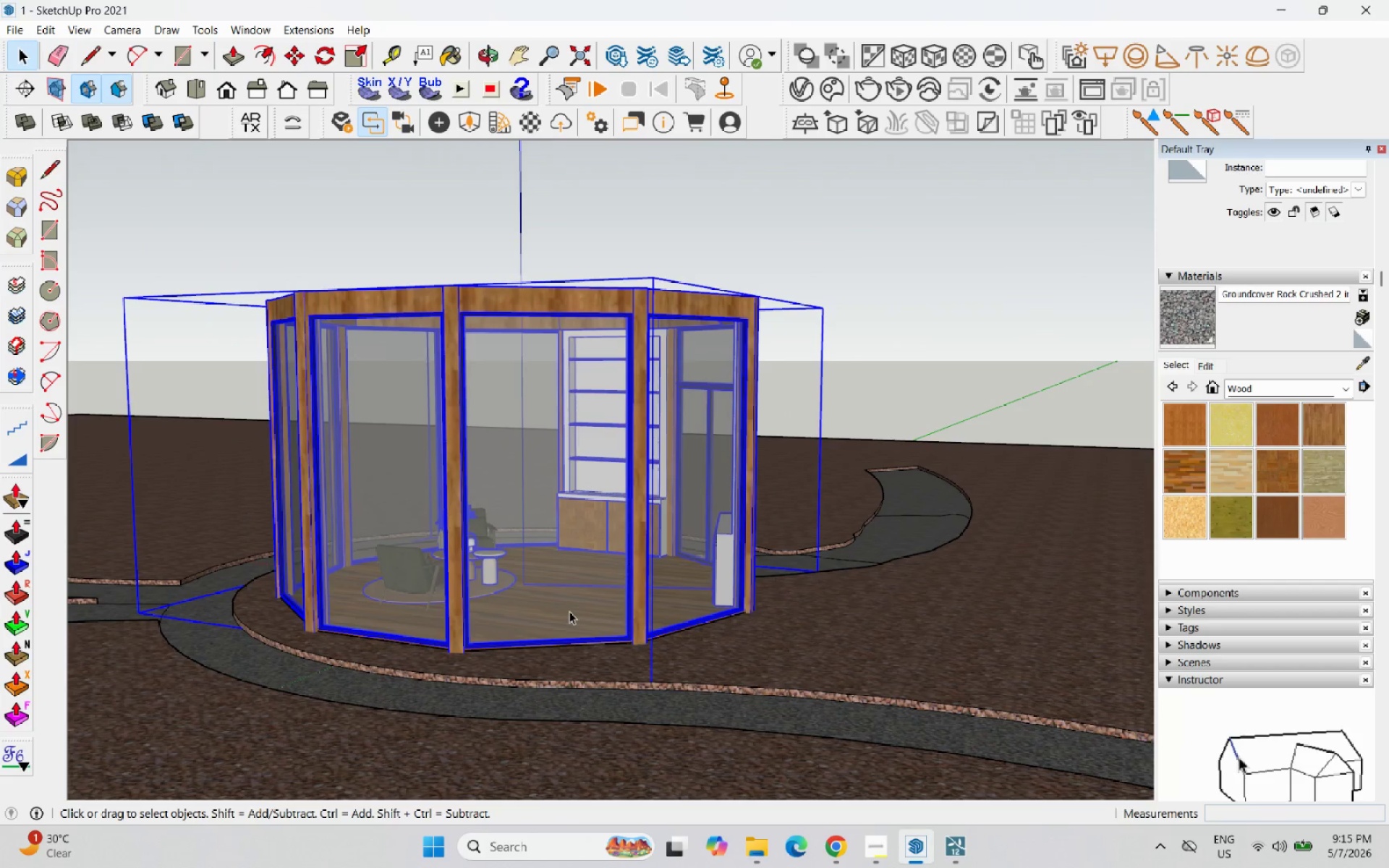 
scroll: coordinate [561, 553], scroll_direction: up, amount: 1.0
 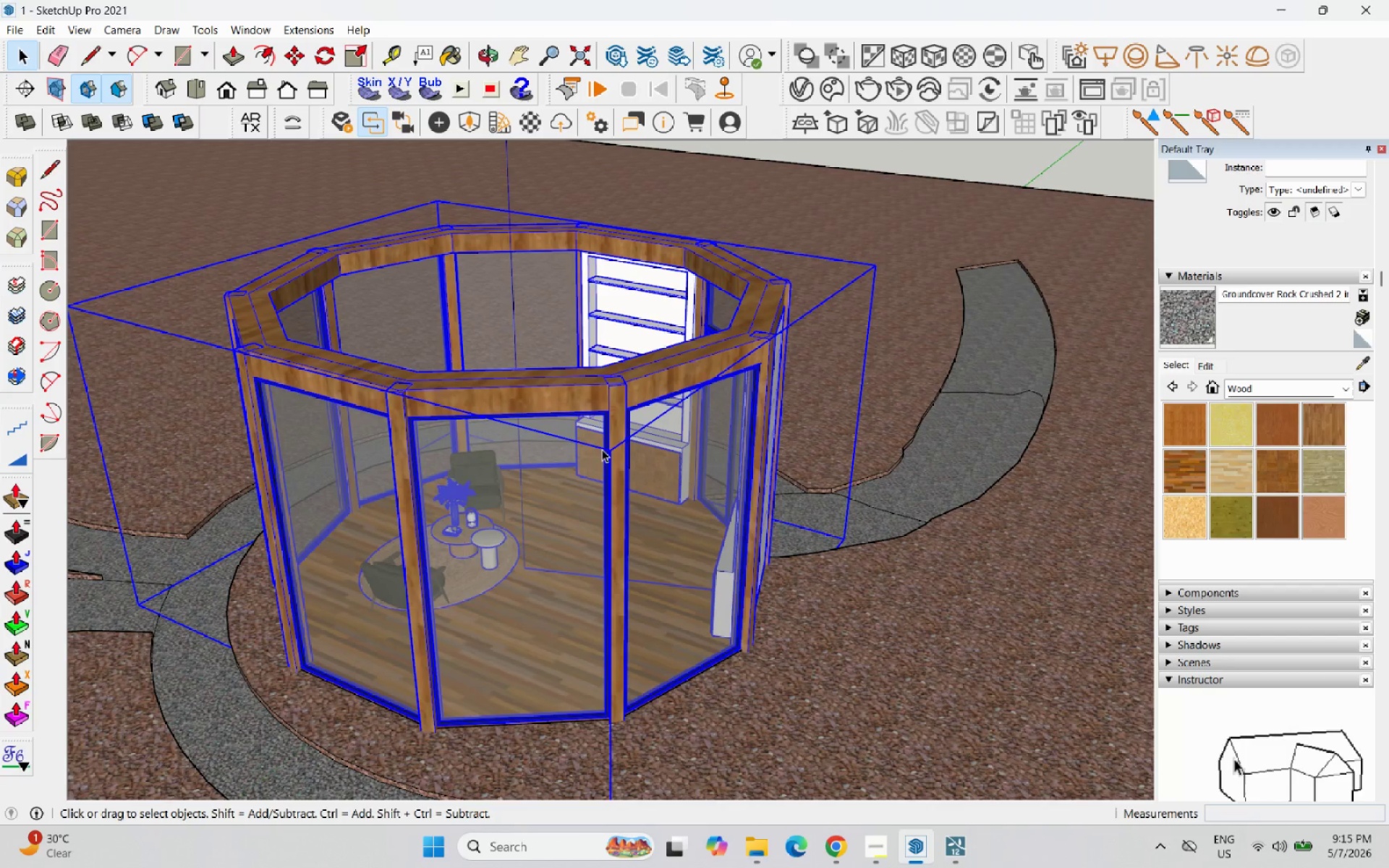 
scroll: coordinate [606, 446], scroll_direction: down, amount: 5.0
 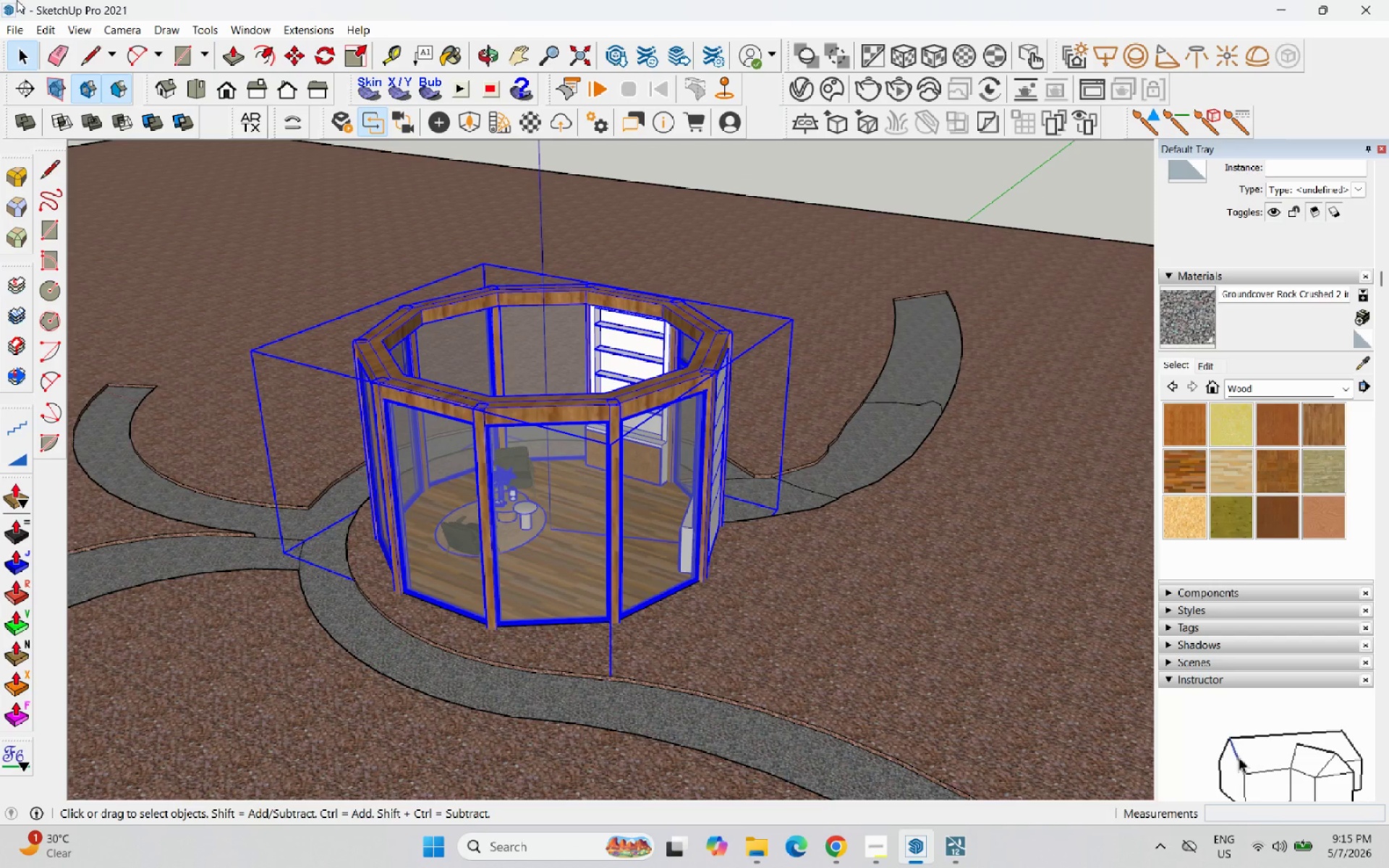 
left_click([82, 33])
 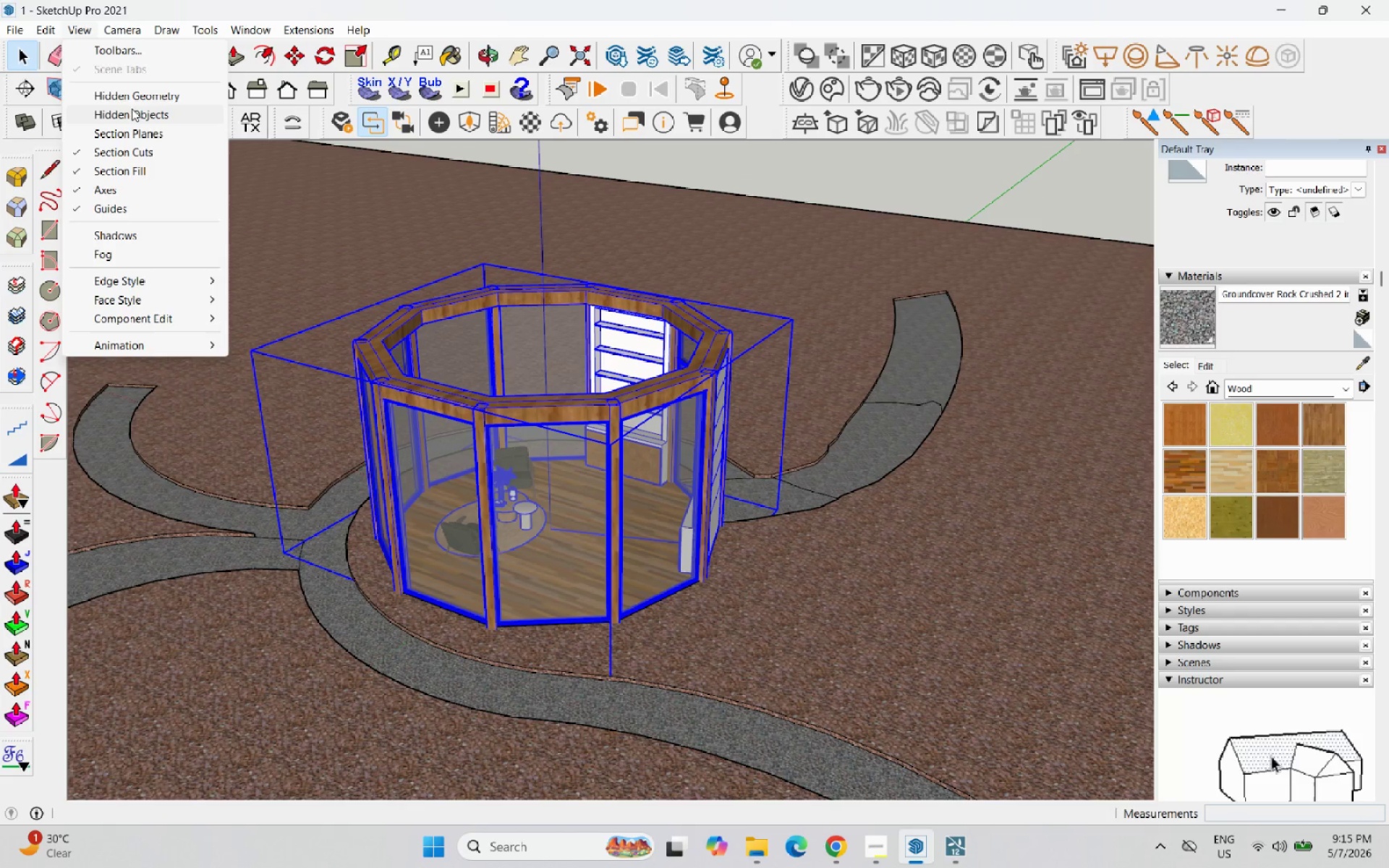 
left_click([132, 110])
 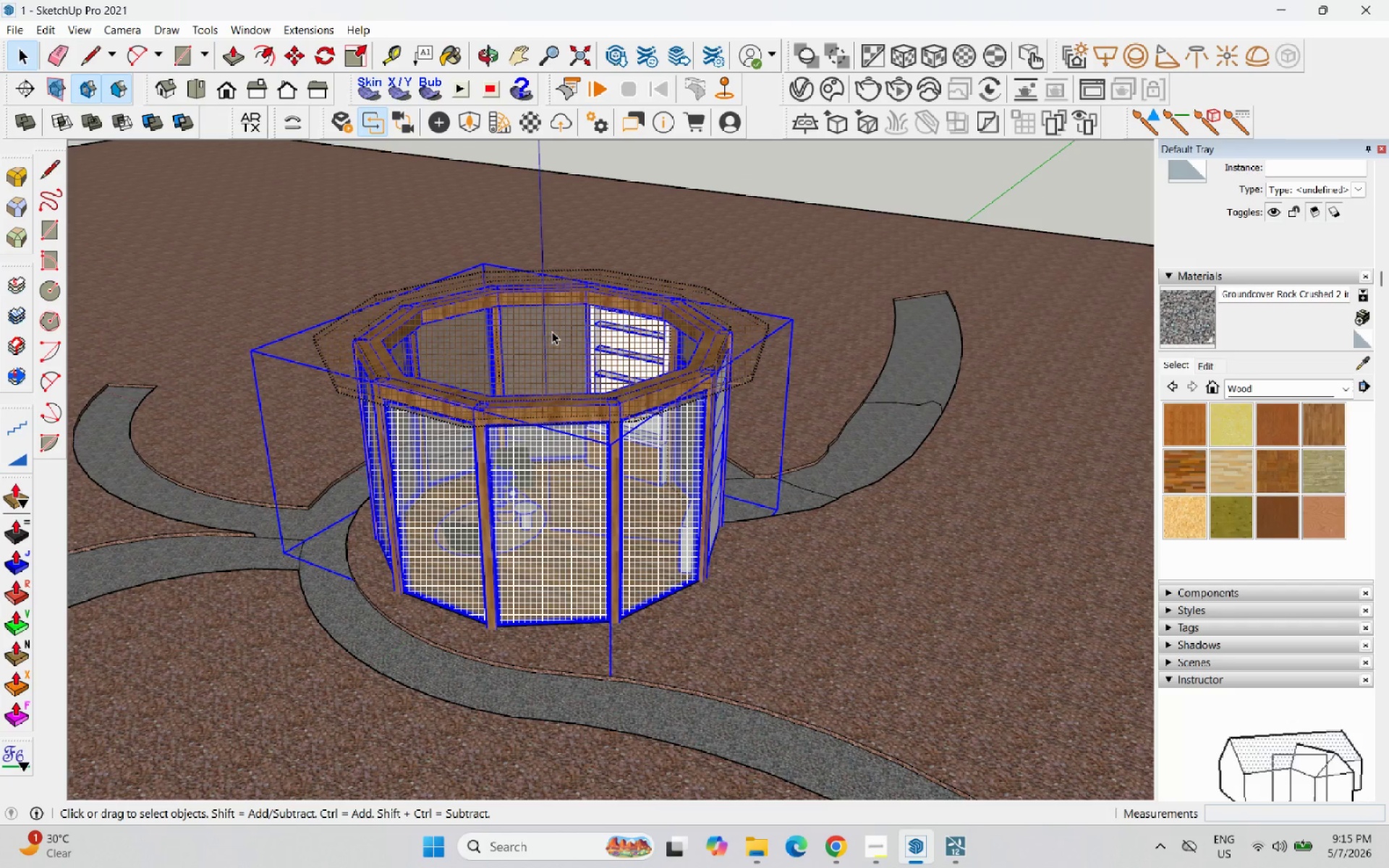 
left_click([553, 331])
 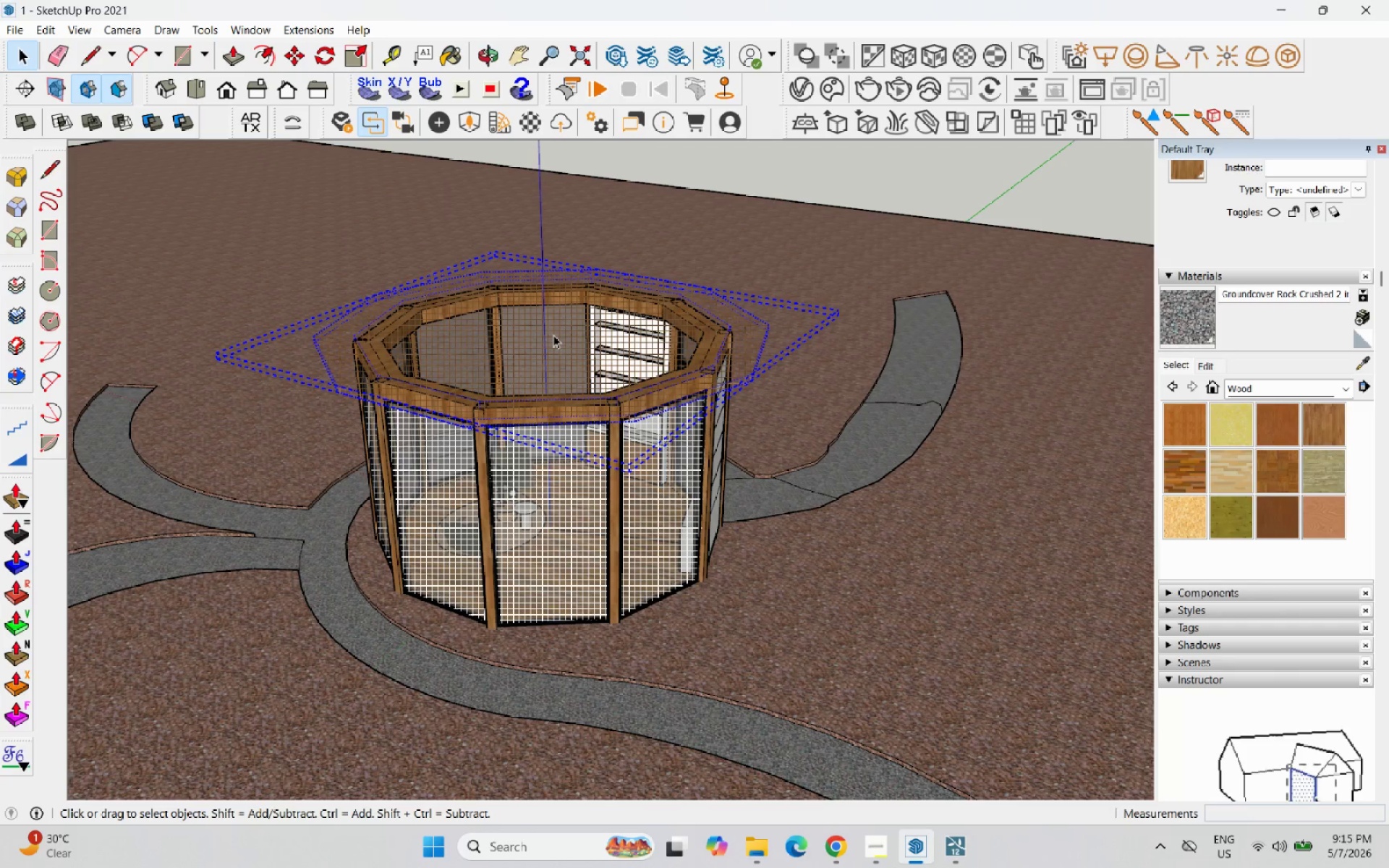 
right_click([554, 334])
 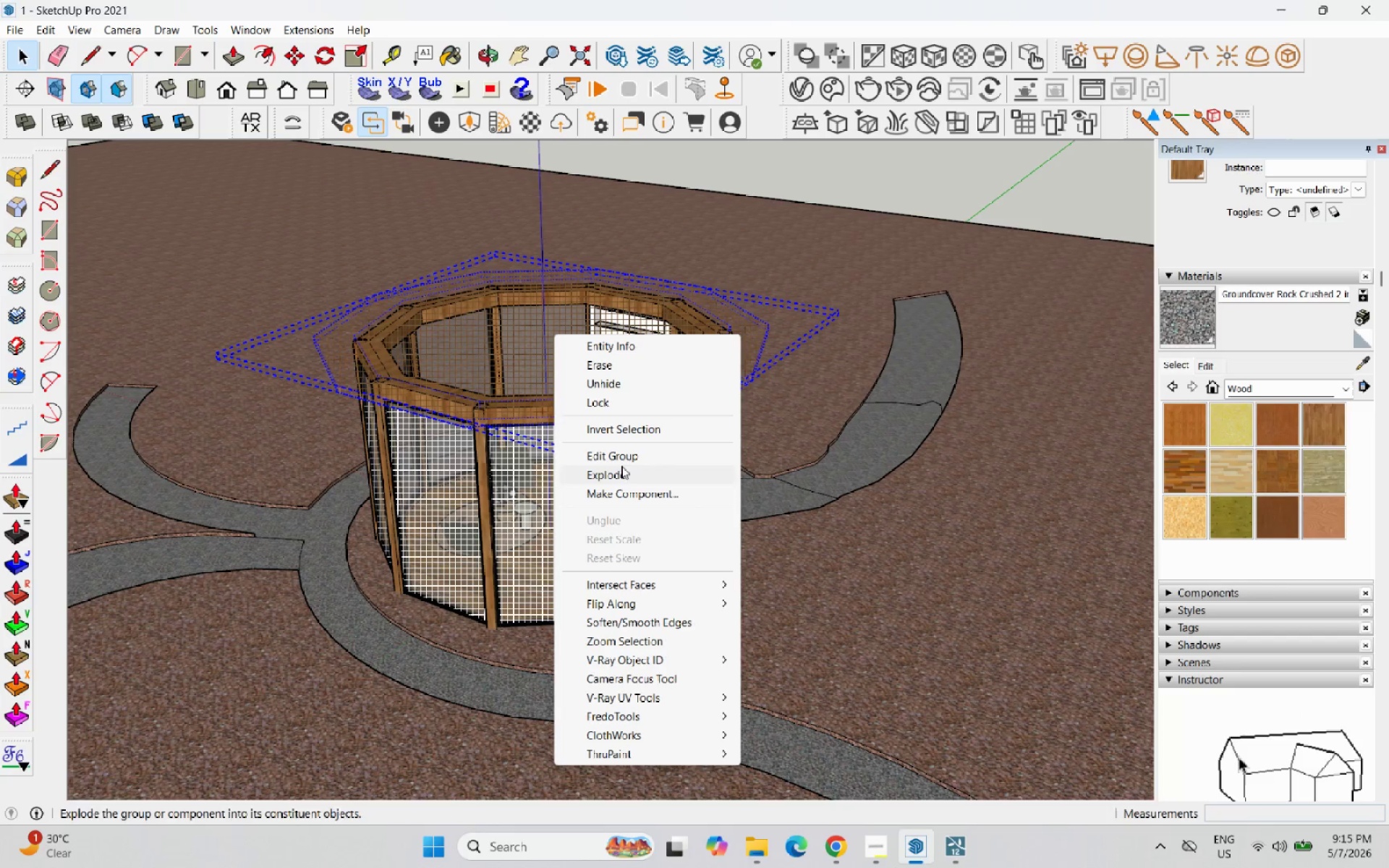 
left_click([631, 386])
 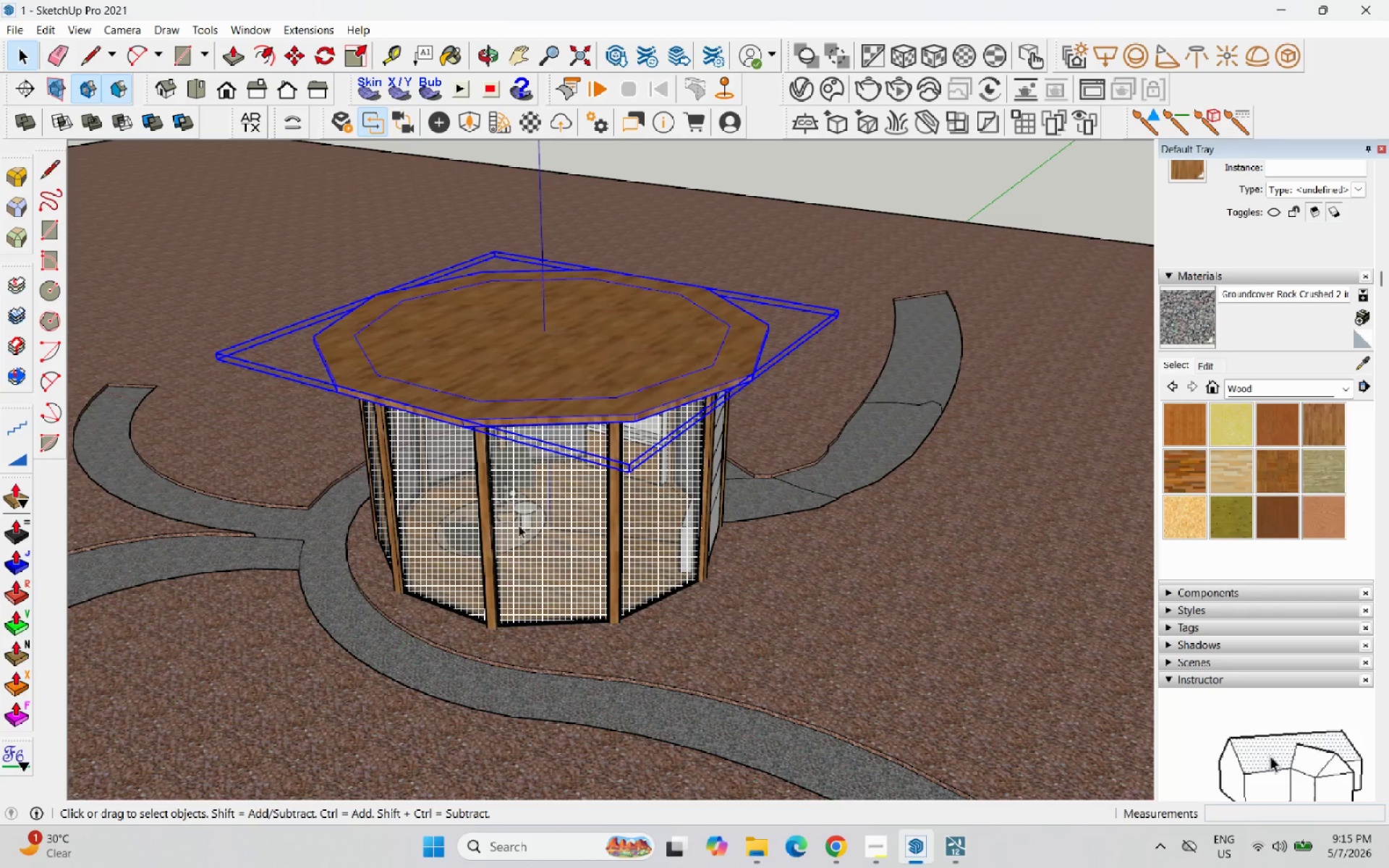 
scroll: coordinate [550, 504], scroll_direction: down, amount: 1.0
 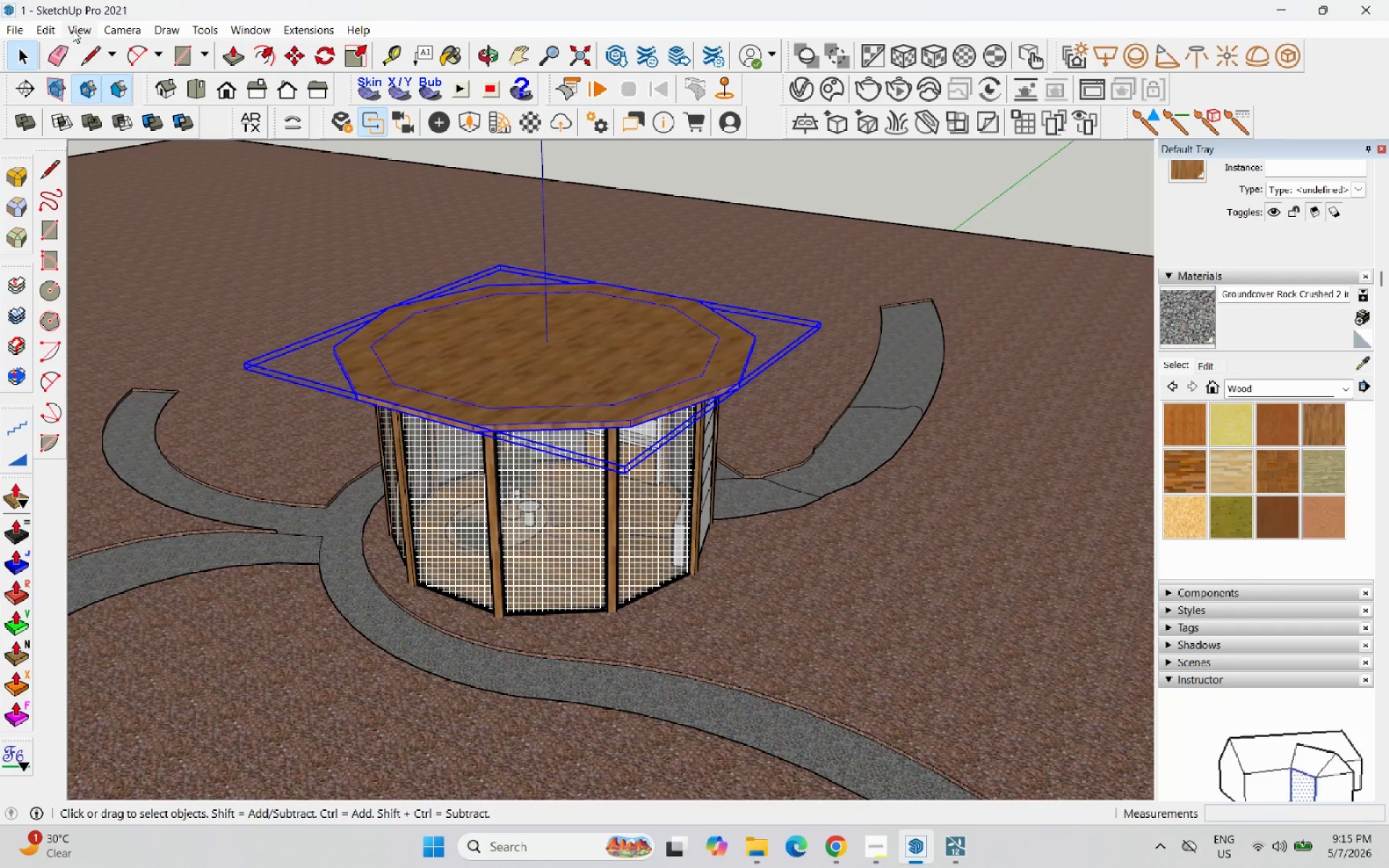 
left_click([74, 25])
 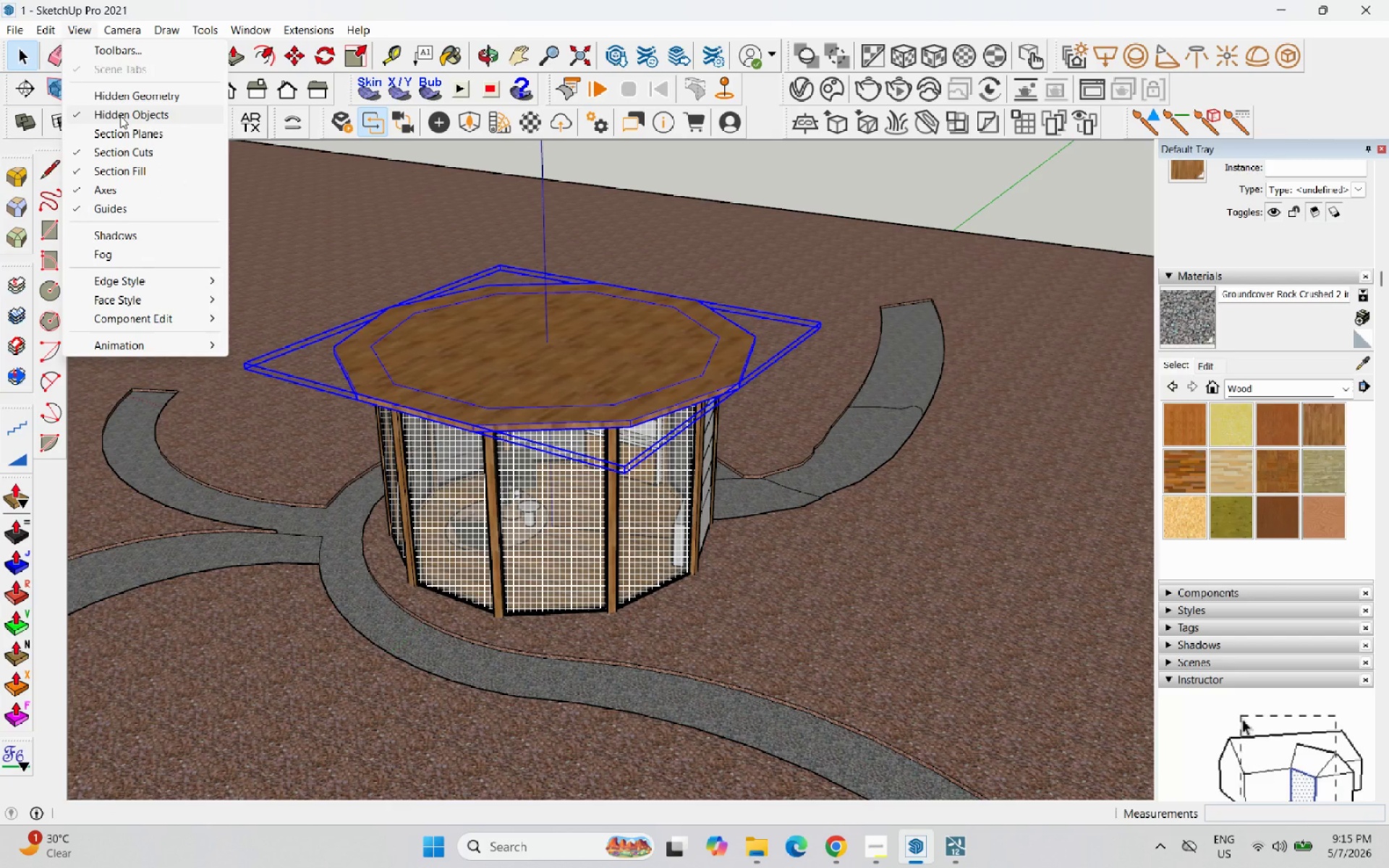 
left_click([120, 113])
 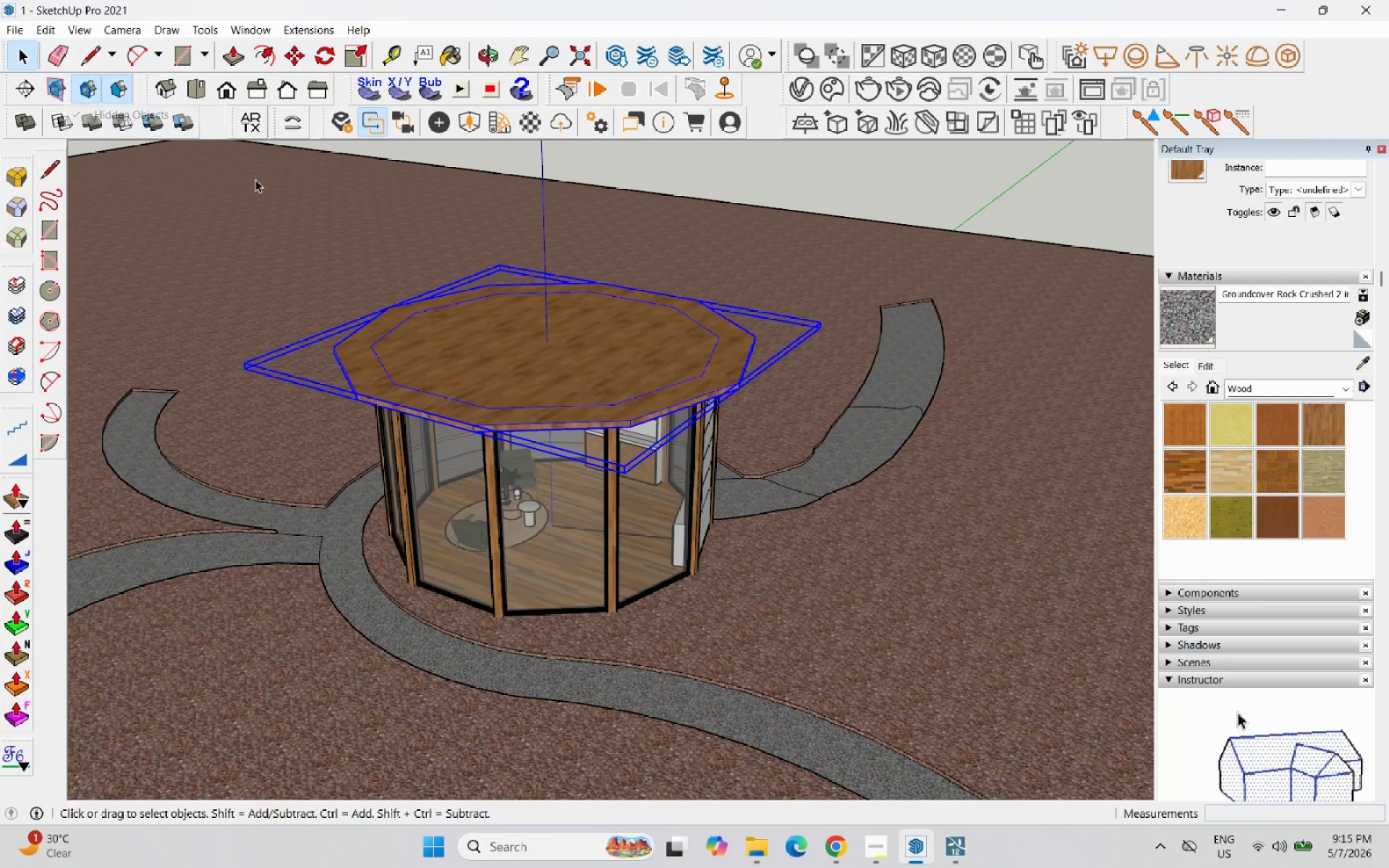 
left_click([909, 193])
 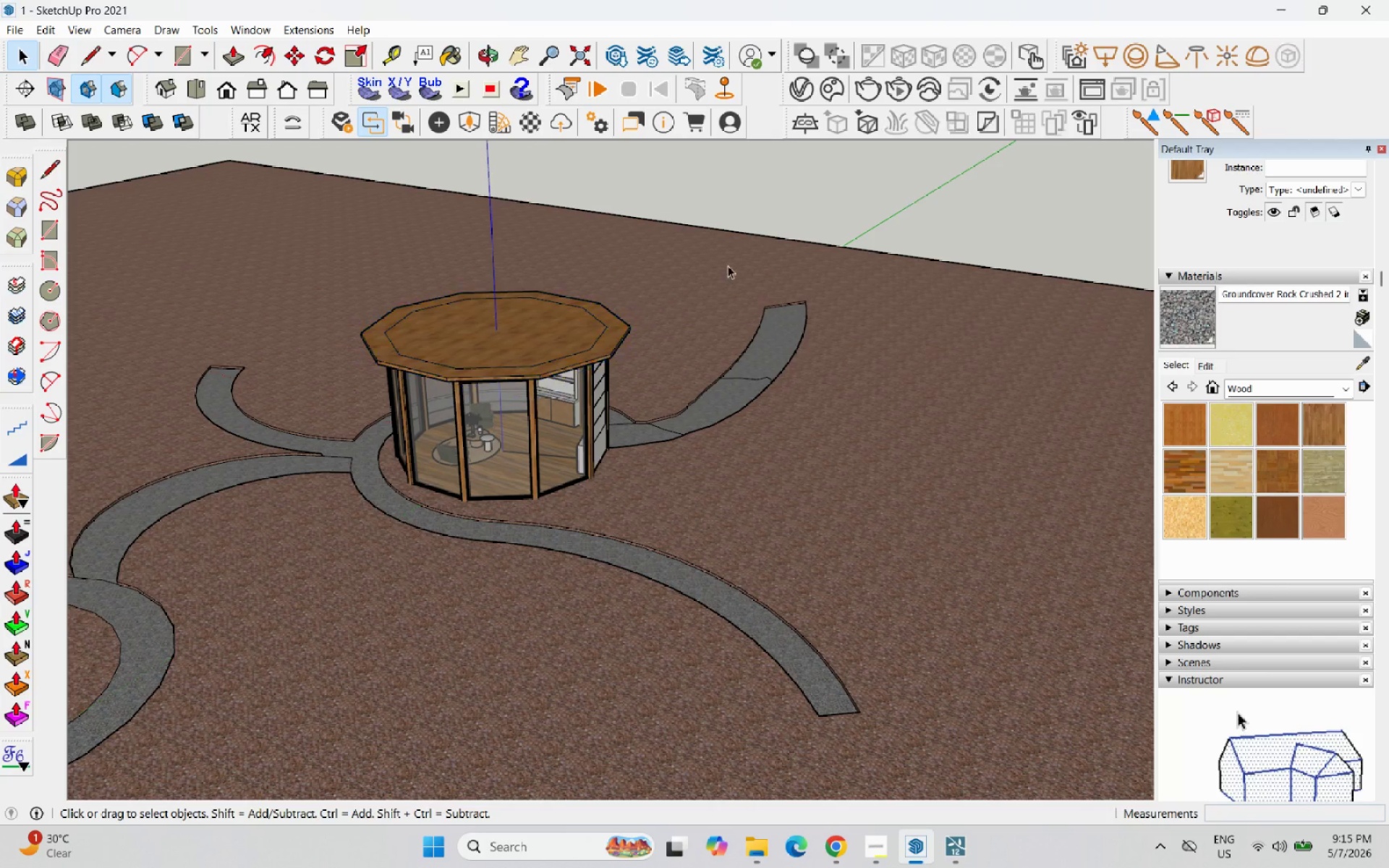 
scroll: coordinate [484, 324], scroll_direction: down, amount: 4.0
 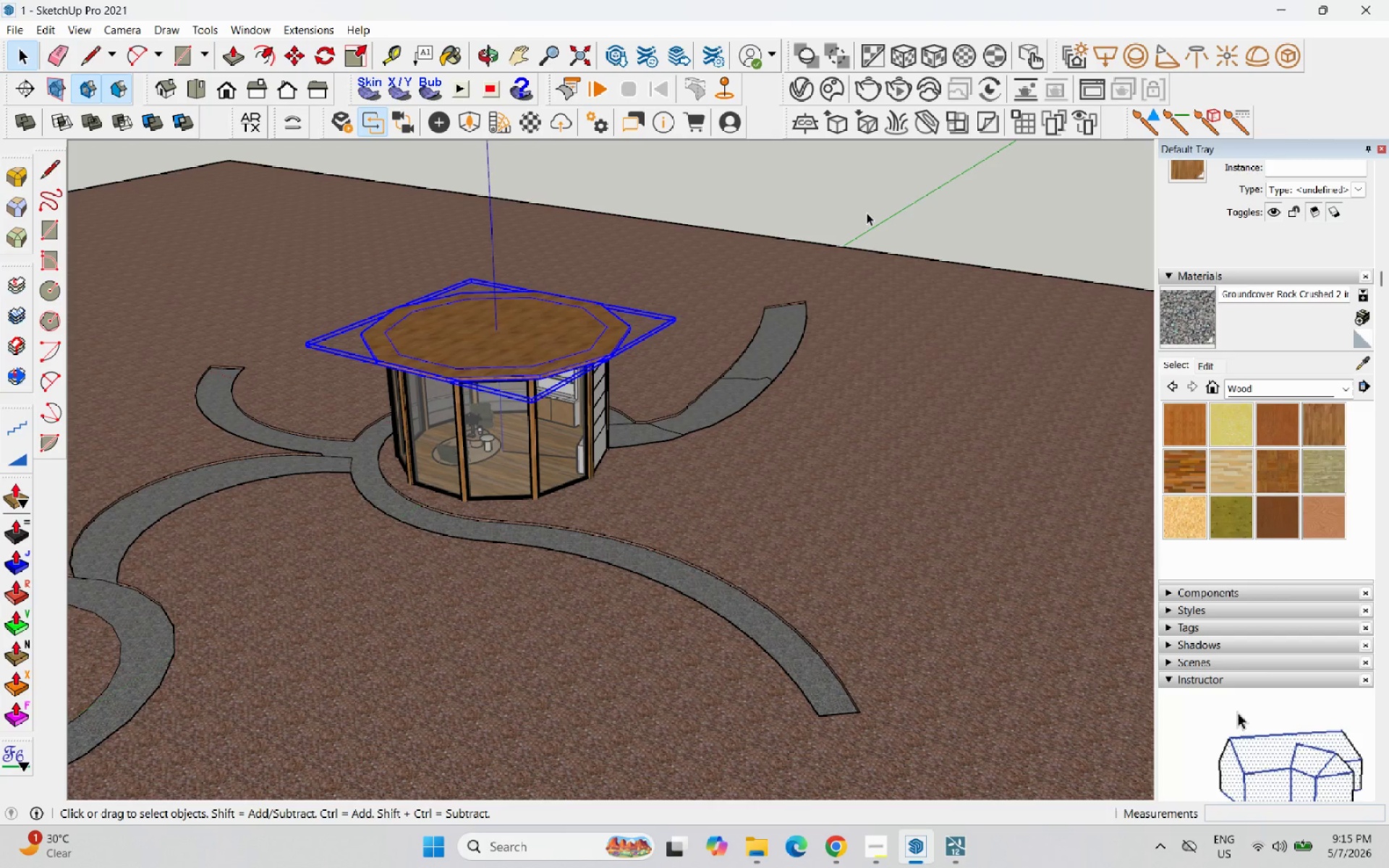 
scroll: coordinate [508, 397], scroll_direction: up, amount: 14.0
 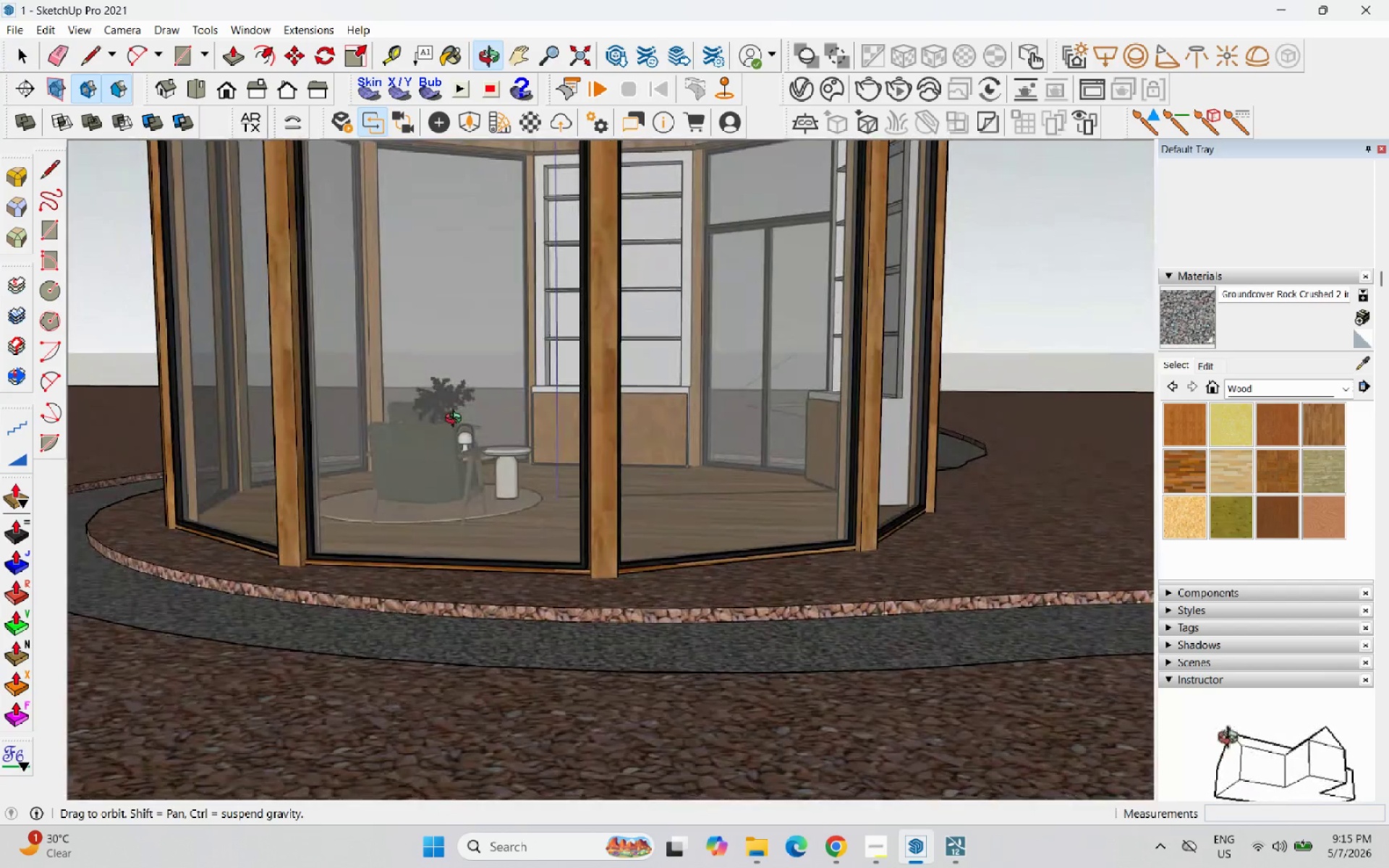 
scroll: coordinate [594, 476], scroll_direction: down, amount: 8.0
 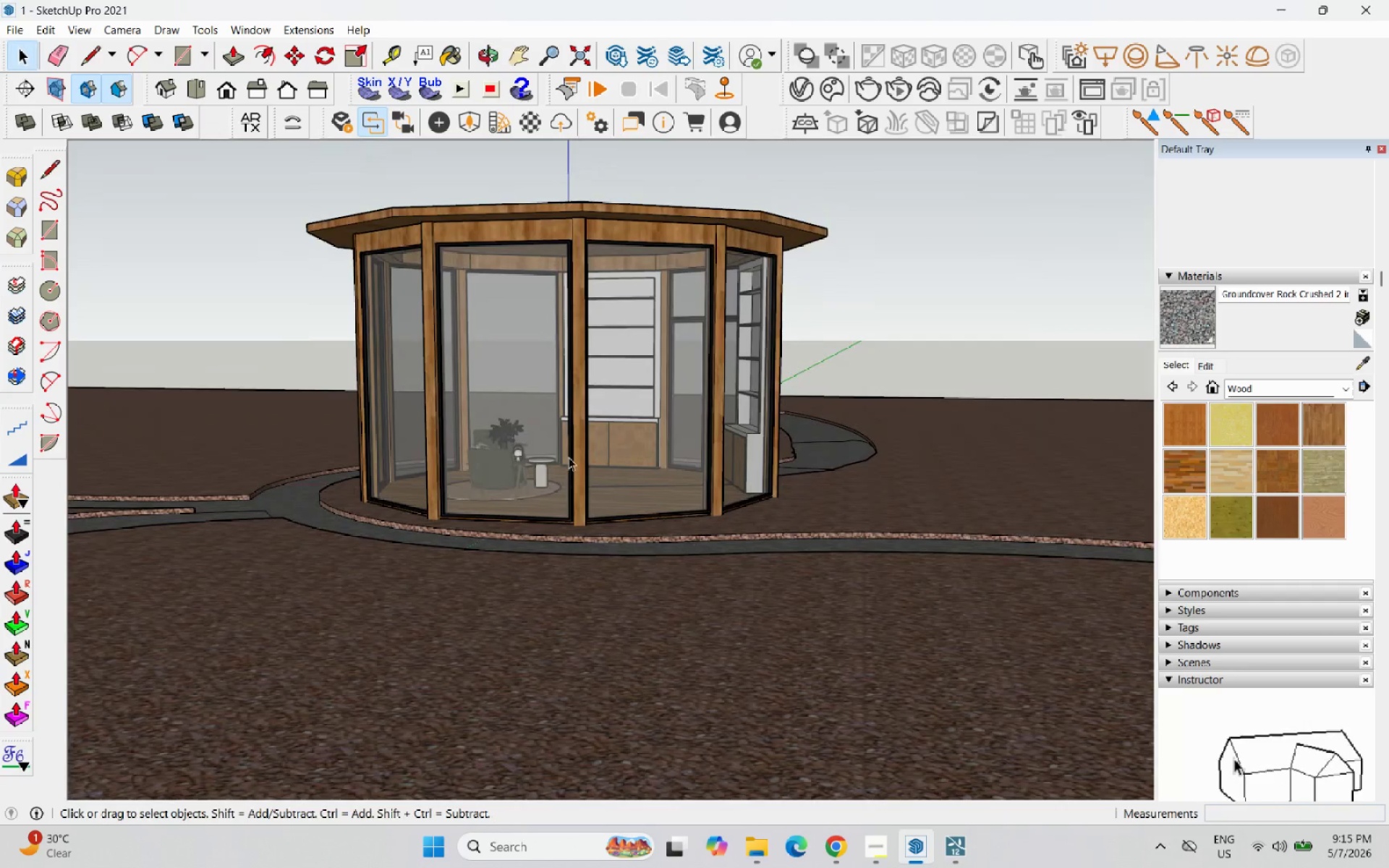 
scroll: coordinate [616, 190], scroll_direction: up, amount: 1.0
 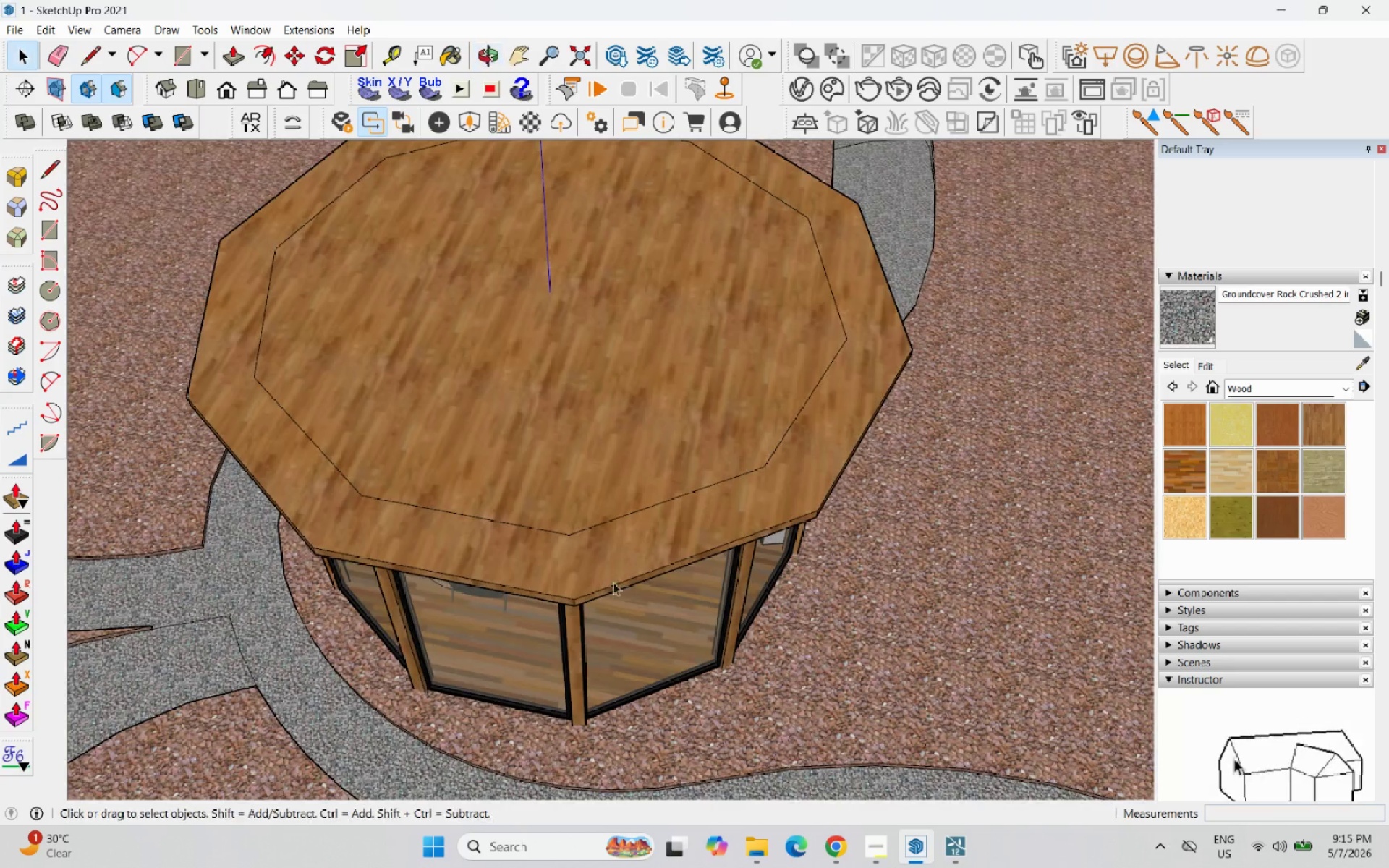 
left_click([594, 466])
 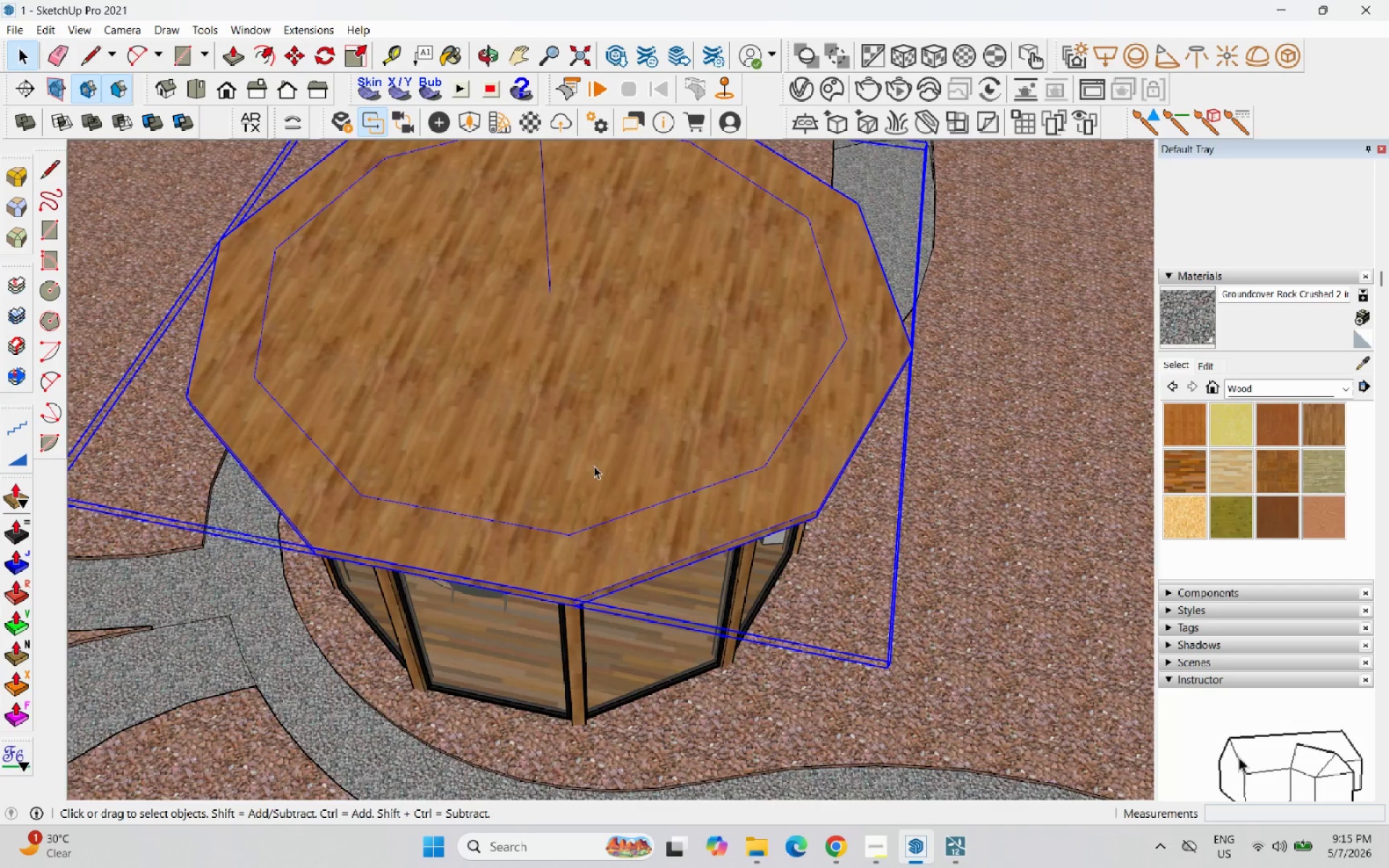 
scroll: coordinate [594, 466], scroll_direction: down, amount: 4.0
 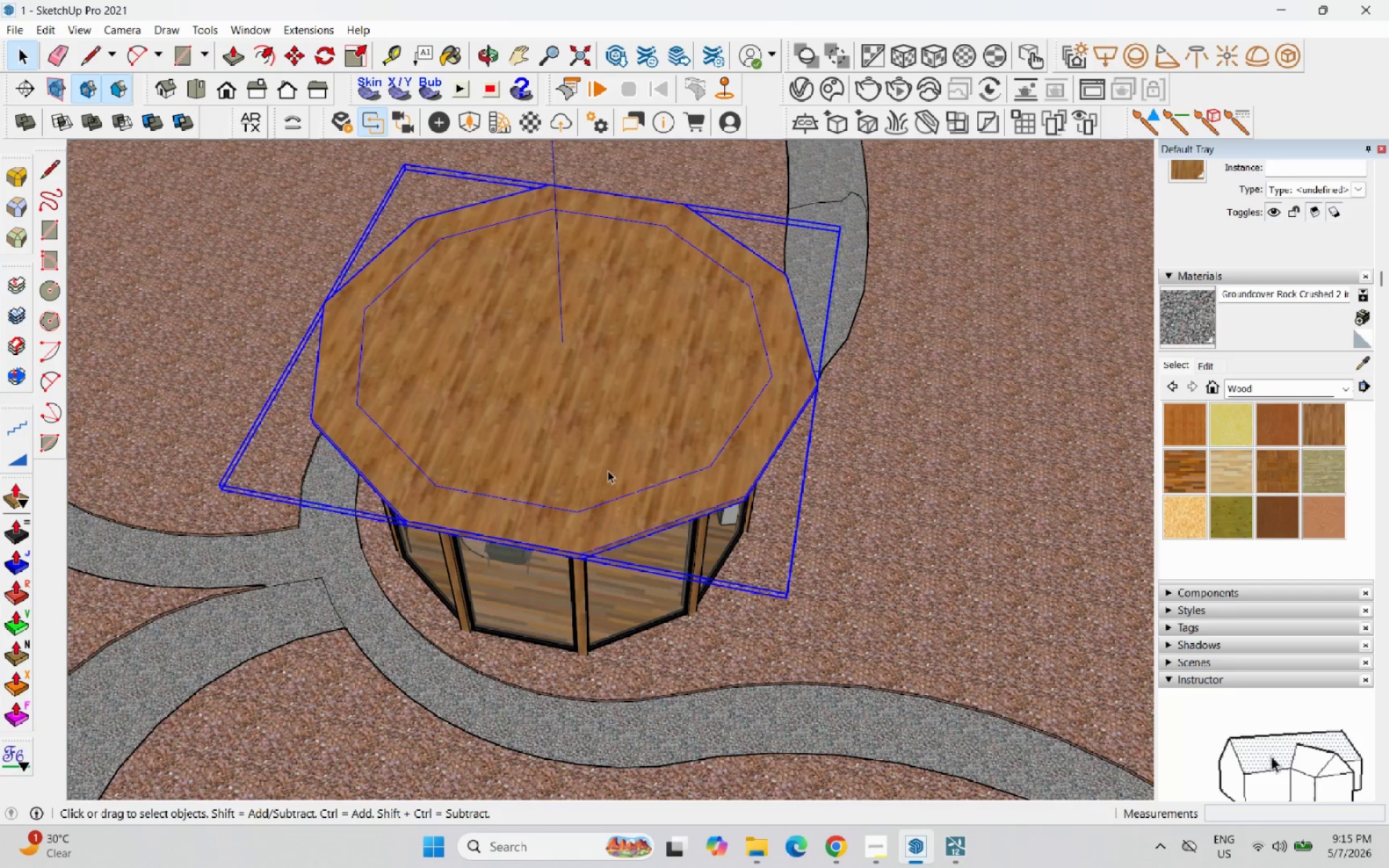 
right_click([608, 470])
 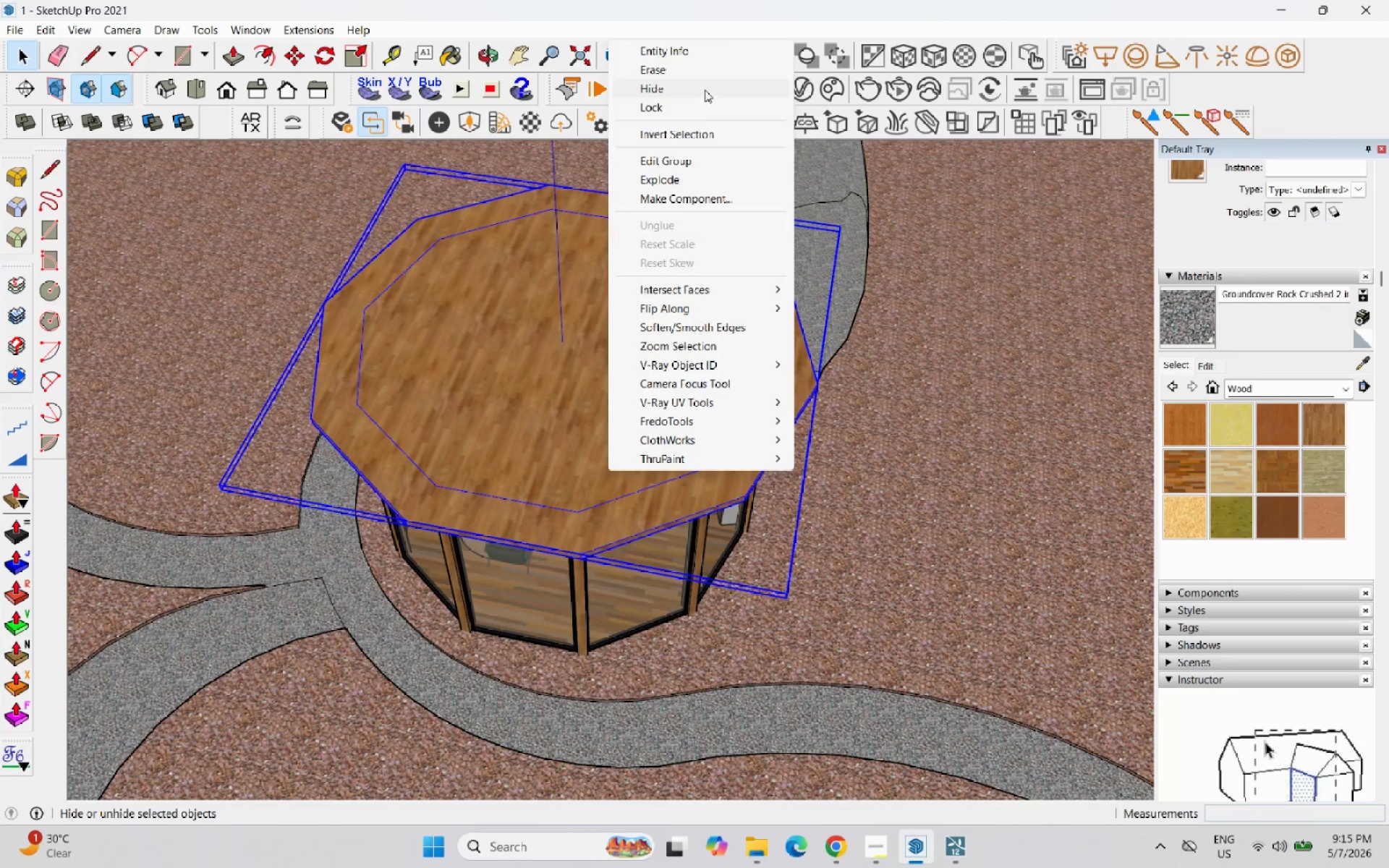 
scroll: coordinate [569, 208], scroll_direction: up, amount: 2.0
 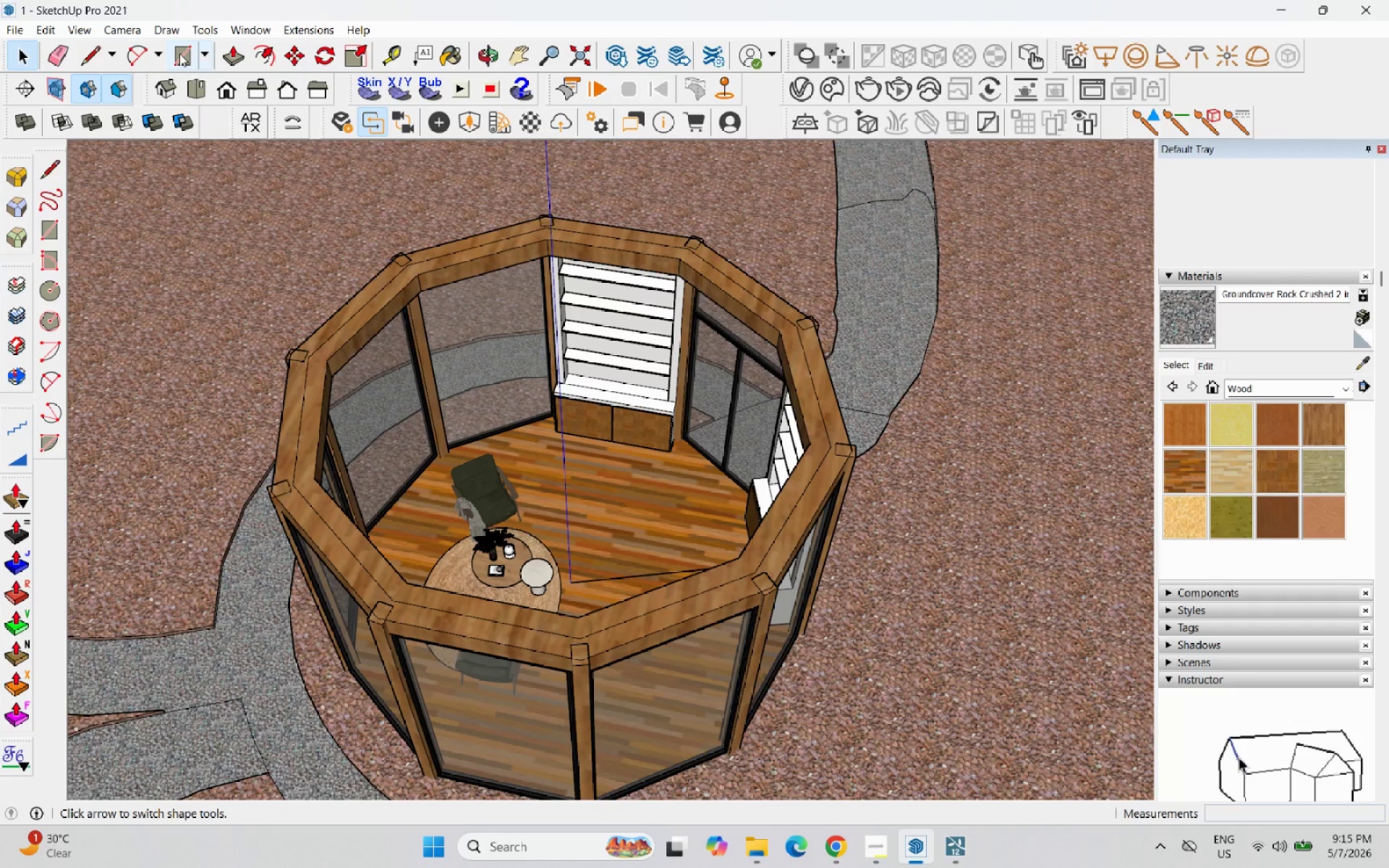 
left_click([179, 55])
 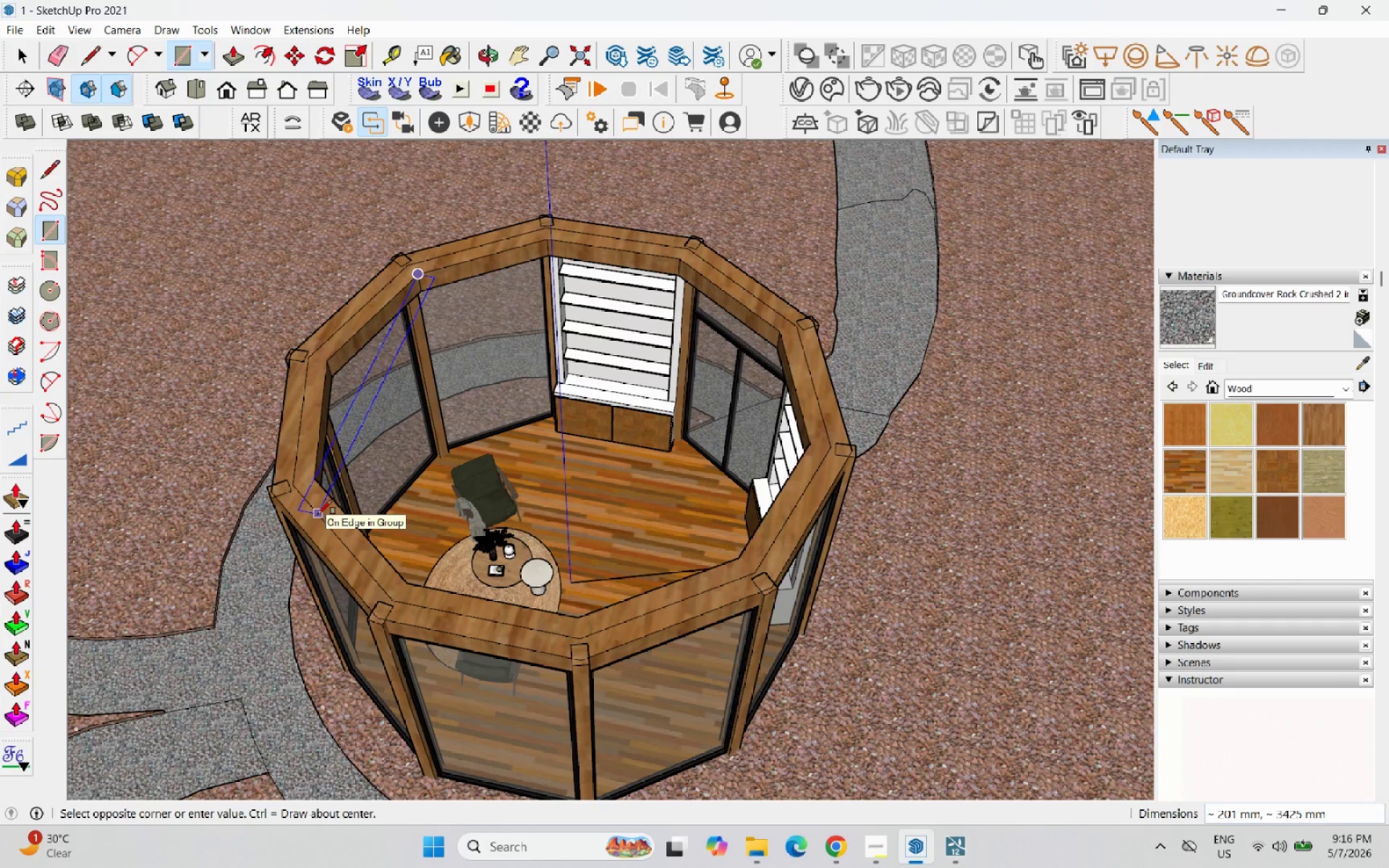 
wait(16.89)
 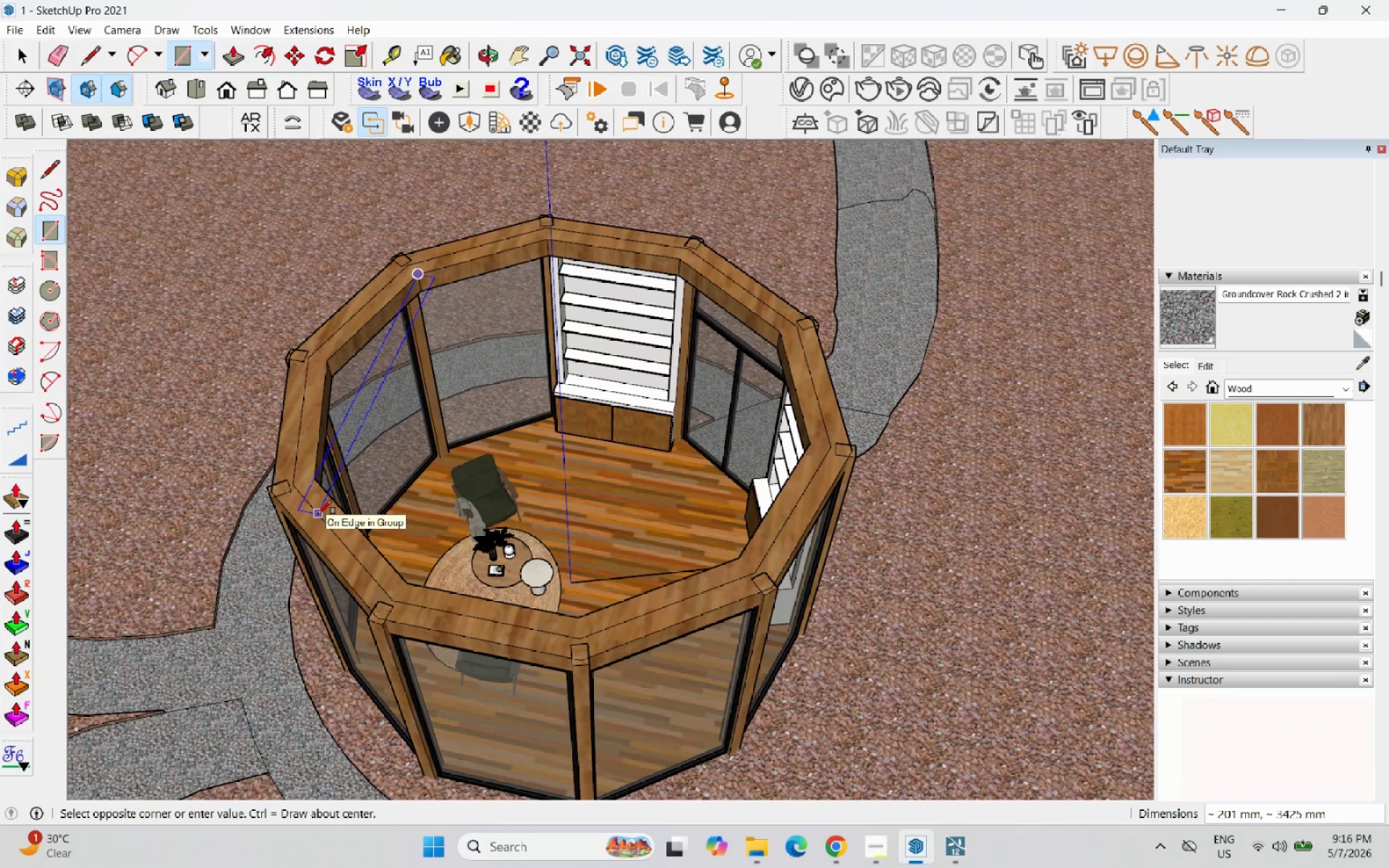 
left_click([315, 514])
 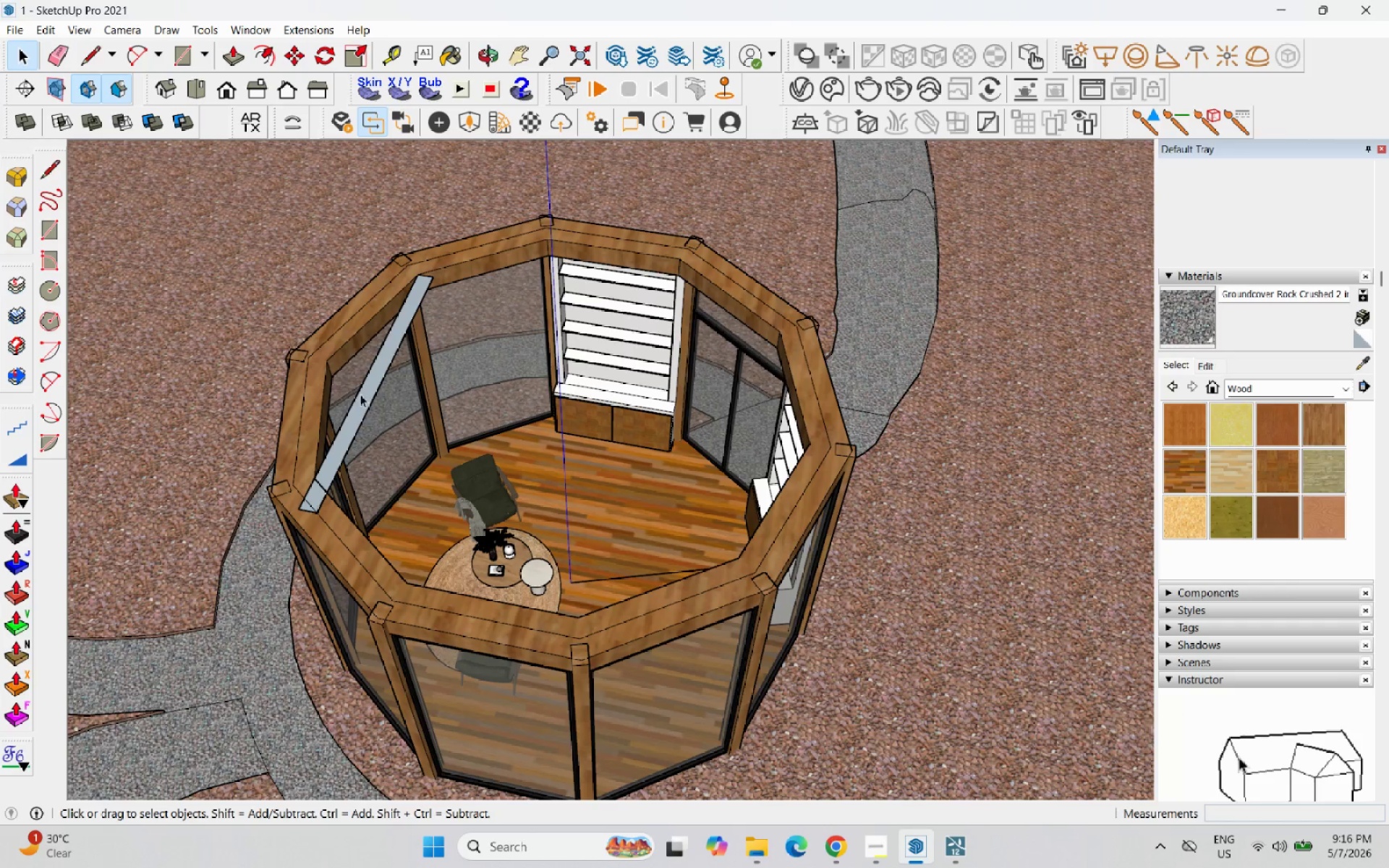 
double_click([367, 399])
 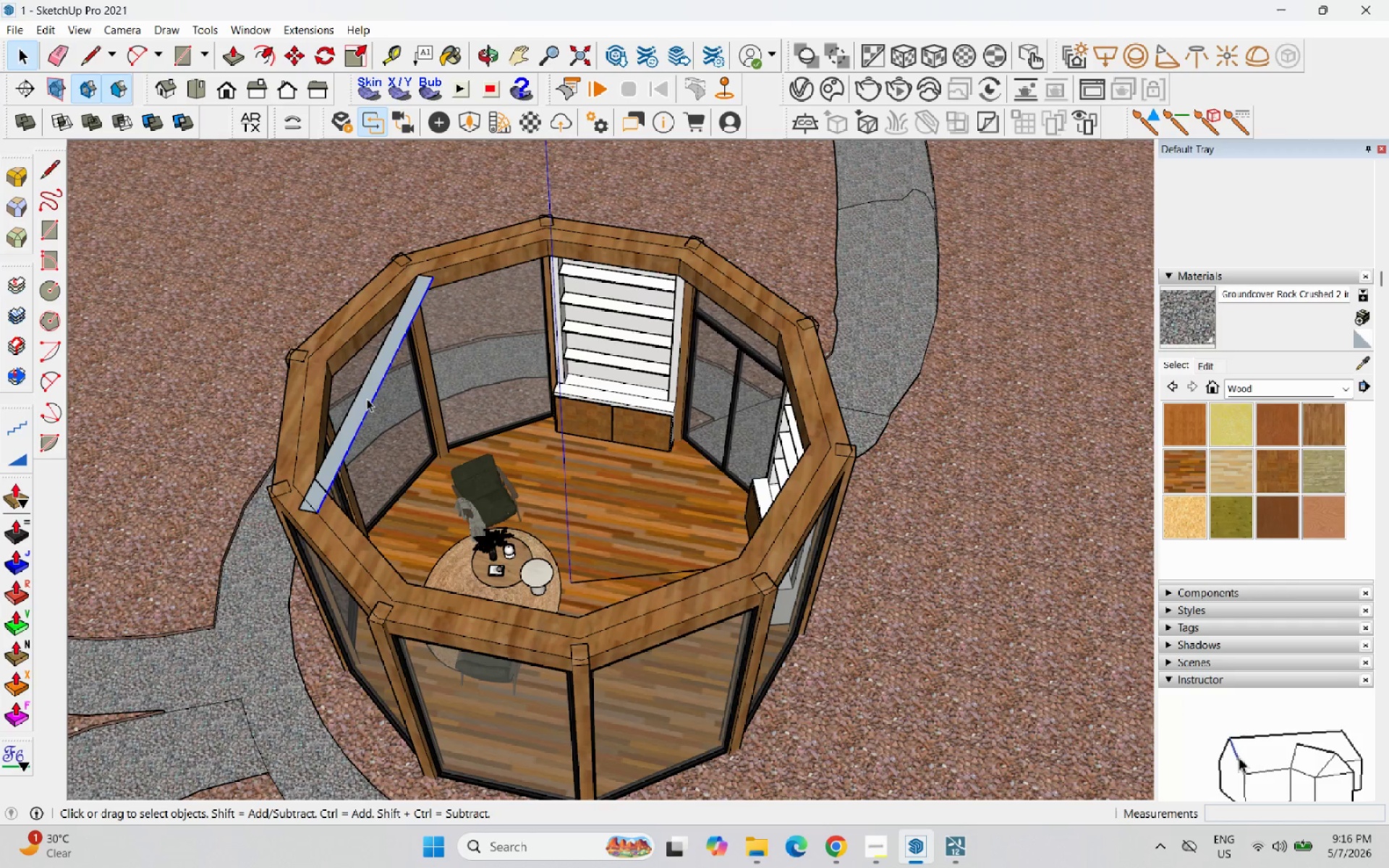 
triple_click([367, 399])
 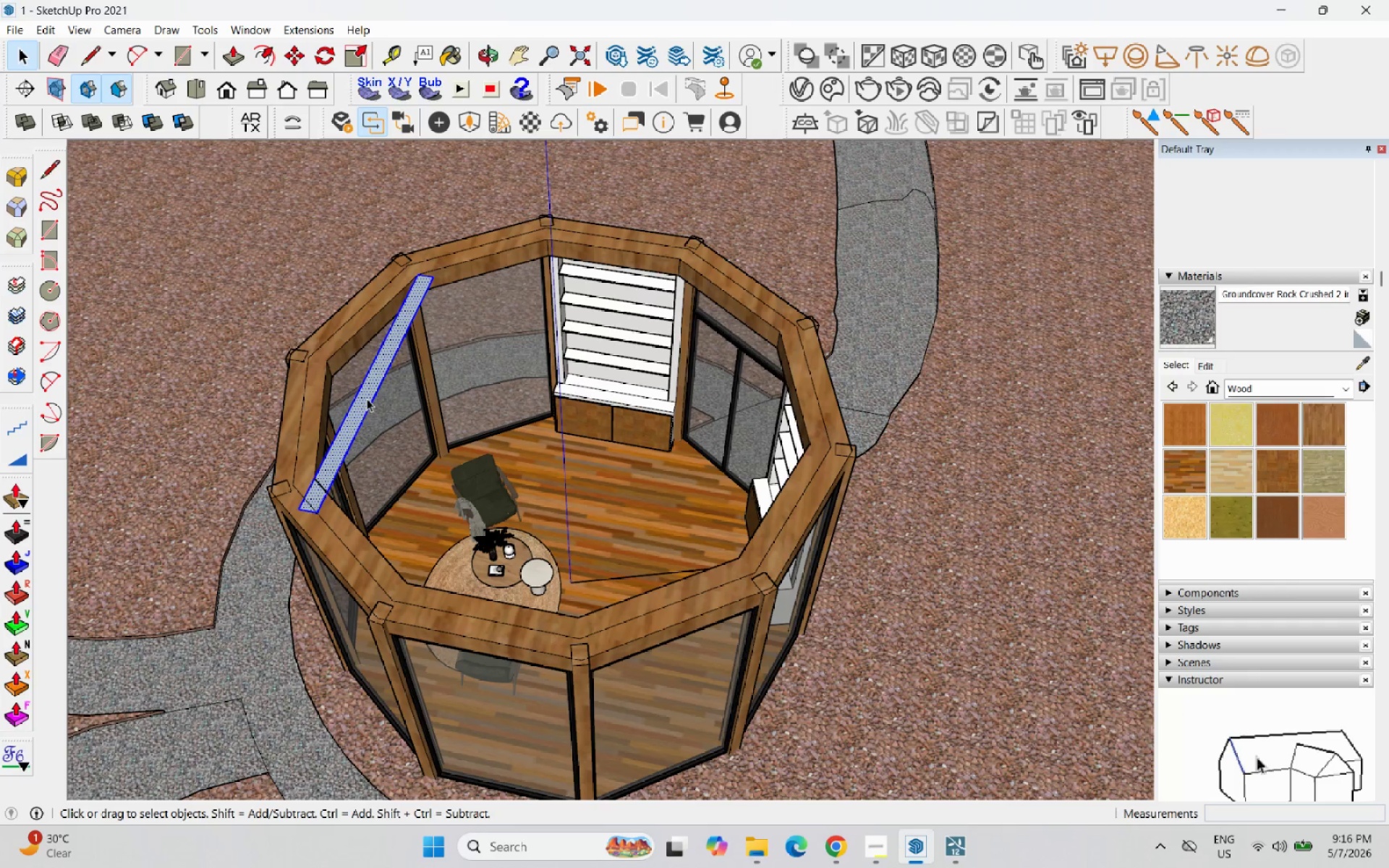 
right_click([367, 399])
 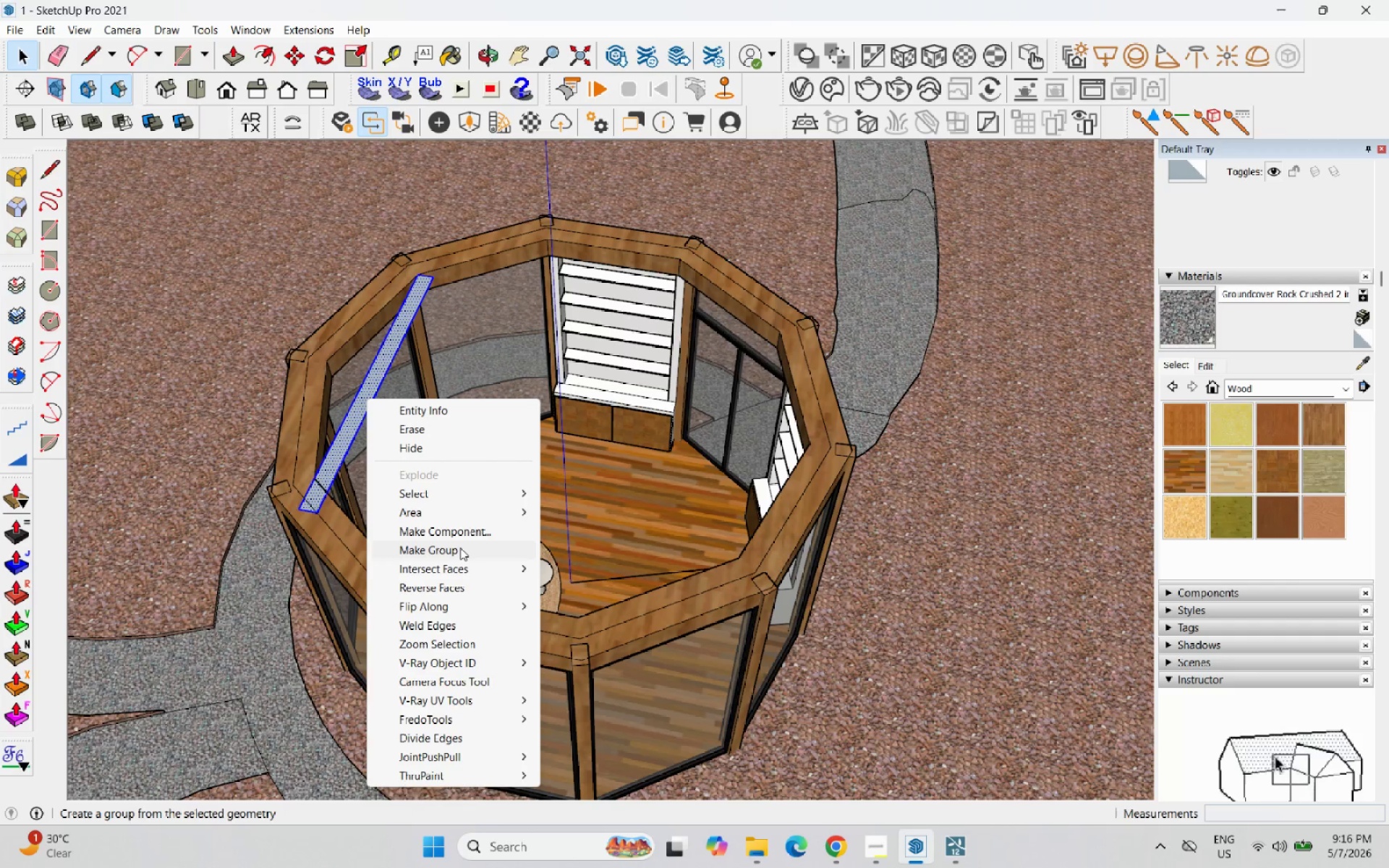 
scroll: coordinate [345, 438], scroll_direction: up, amount: 1.0
 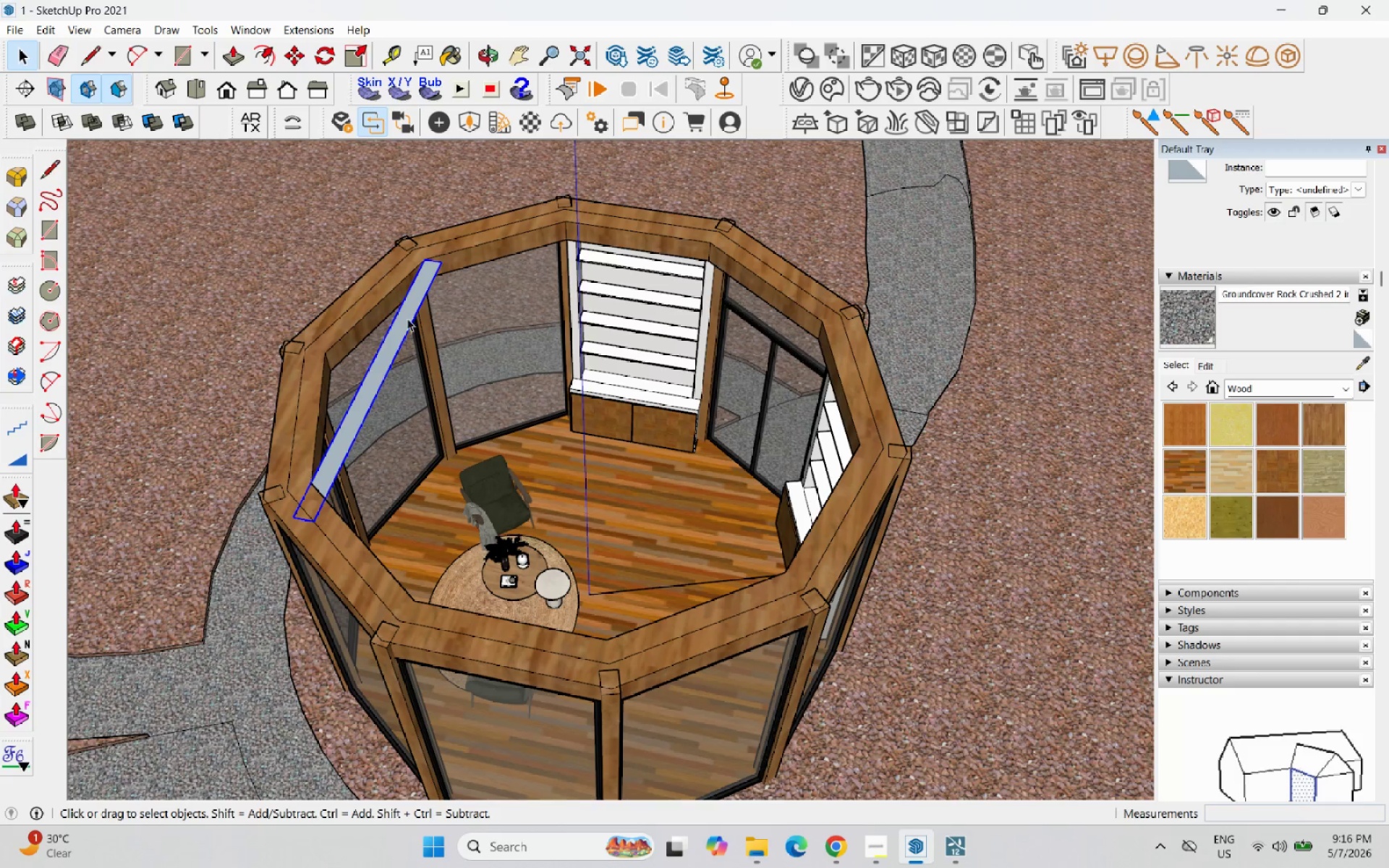 
double_click([407, 322])
 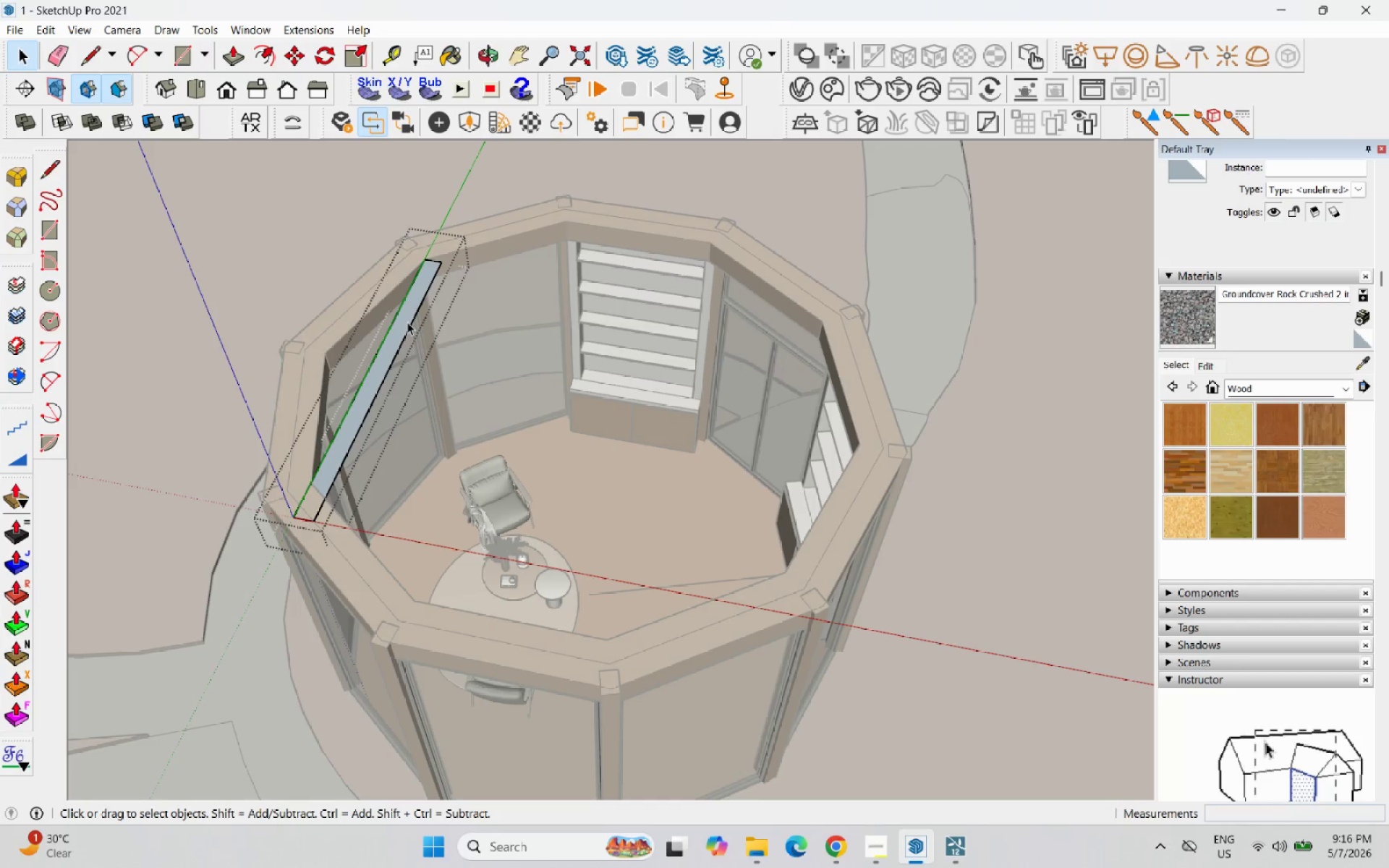 
key(P)
 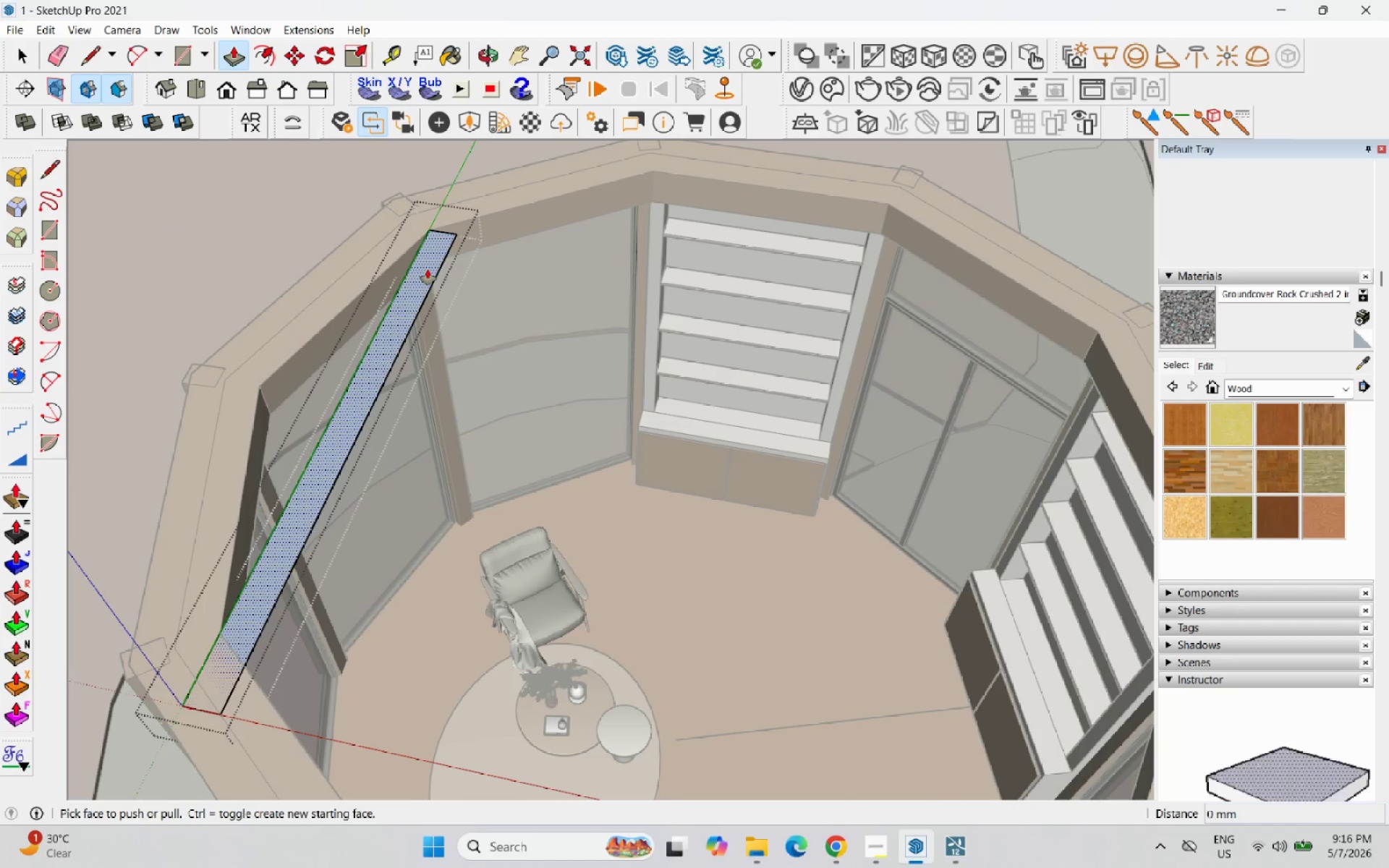 
scroll: coordinate [429, 265], scroll_direction: up, amount: 5.0
 